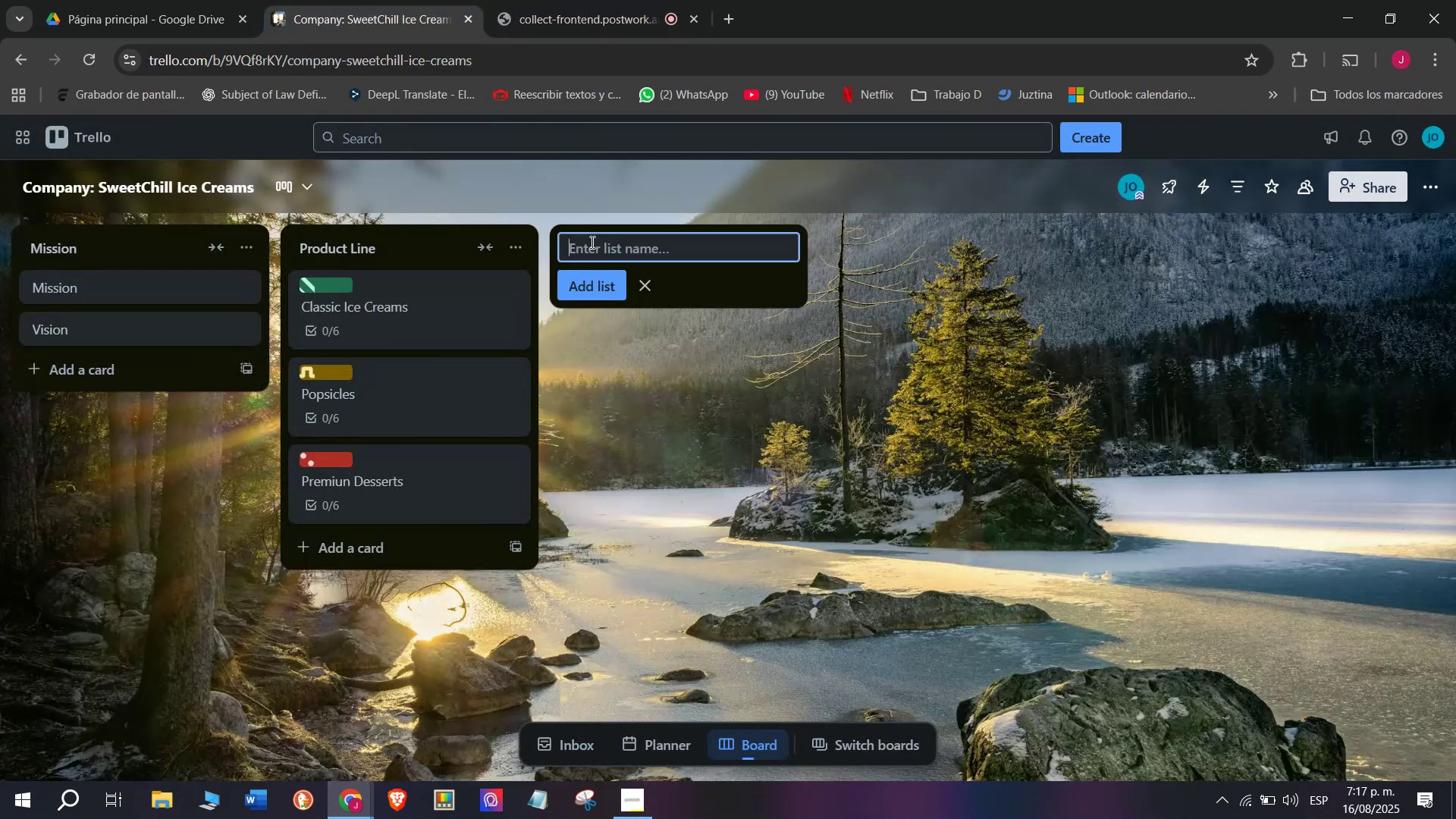 
left_click([609, 248])
 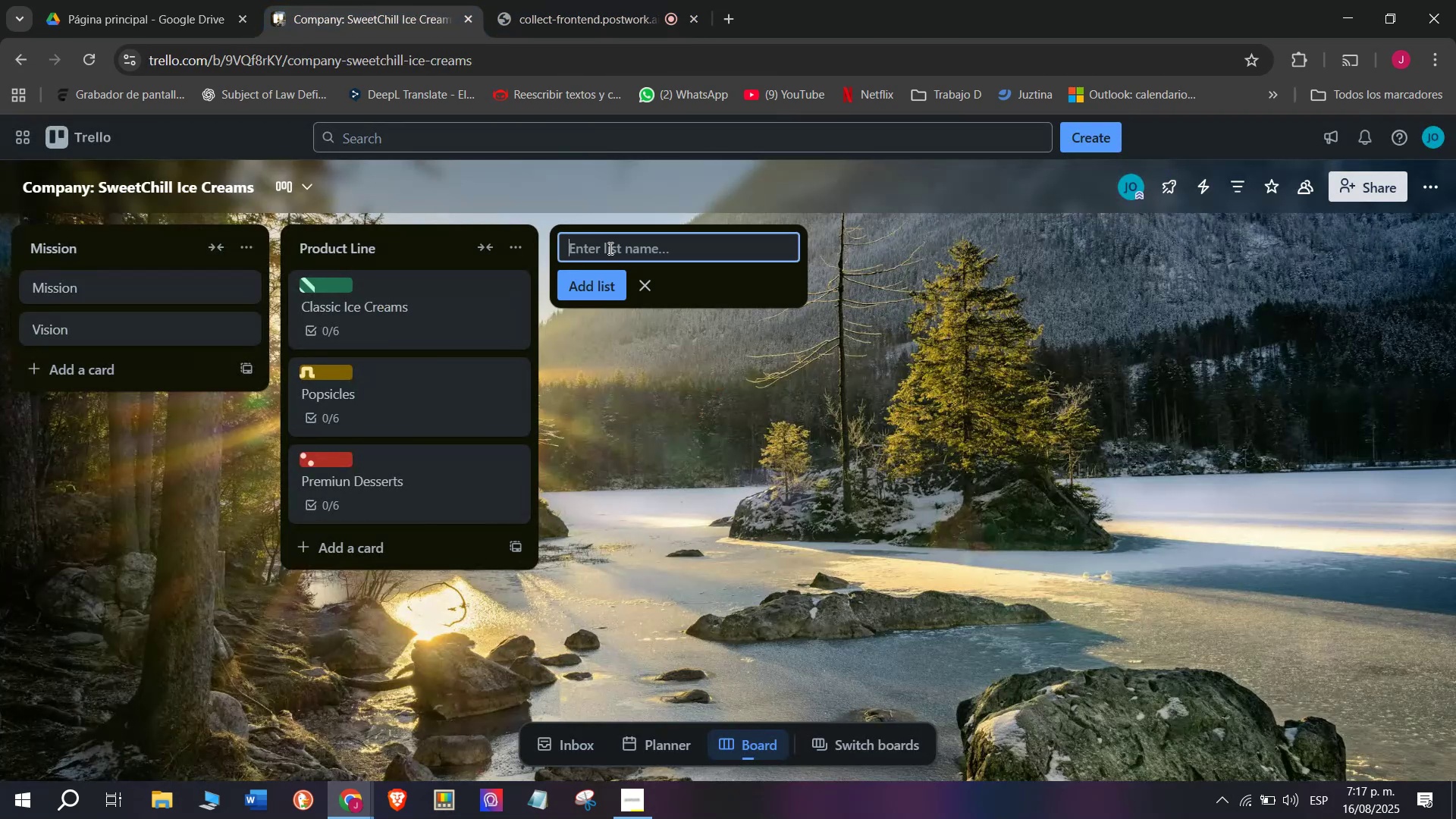 
type(Sakle)
key(Backspace)
key(Backspace)
key(Backspace)
type(les Channels)
 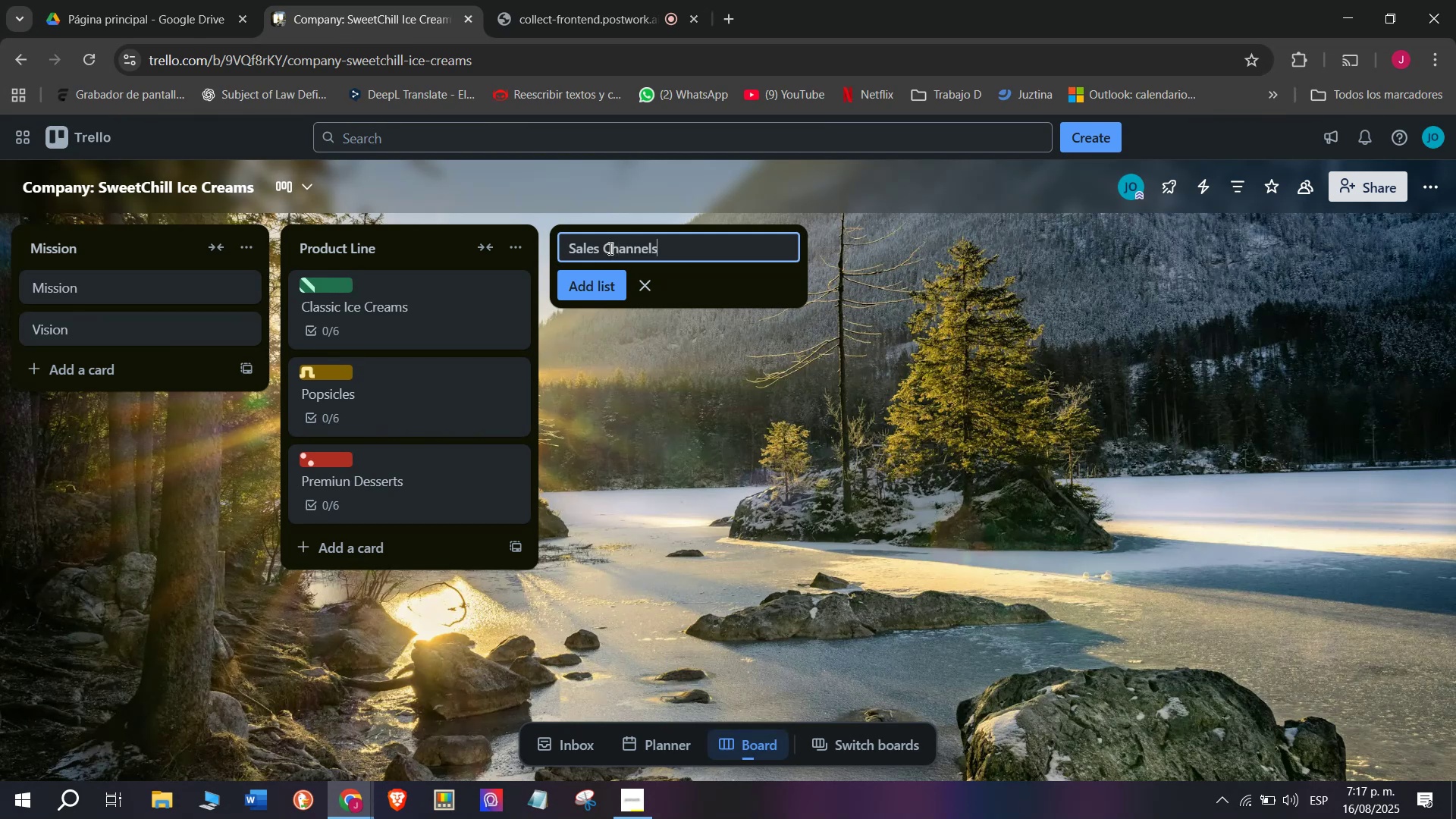 
key(Enter)
 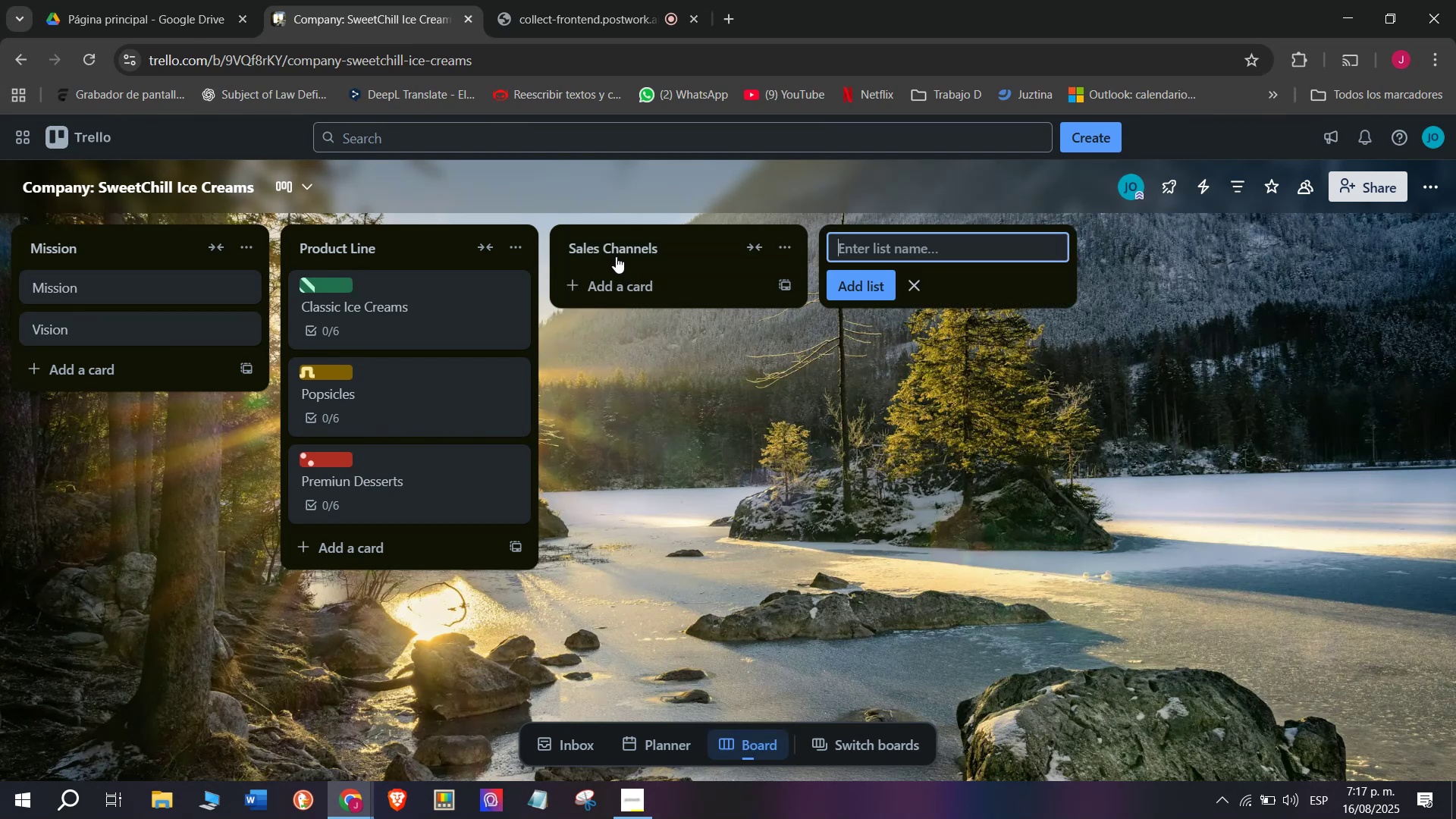 
left_click([639, 279])
 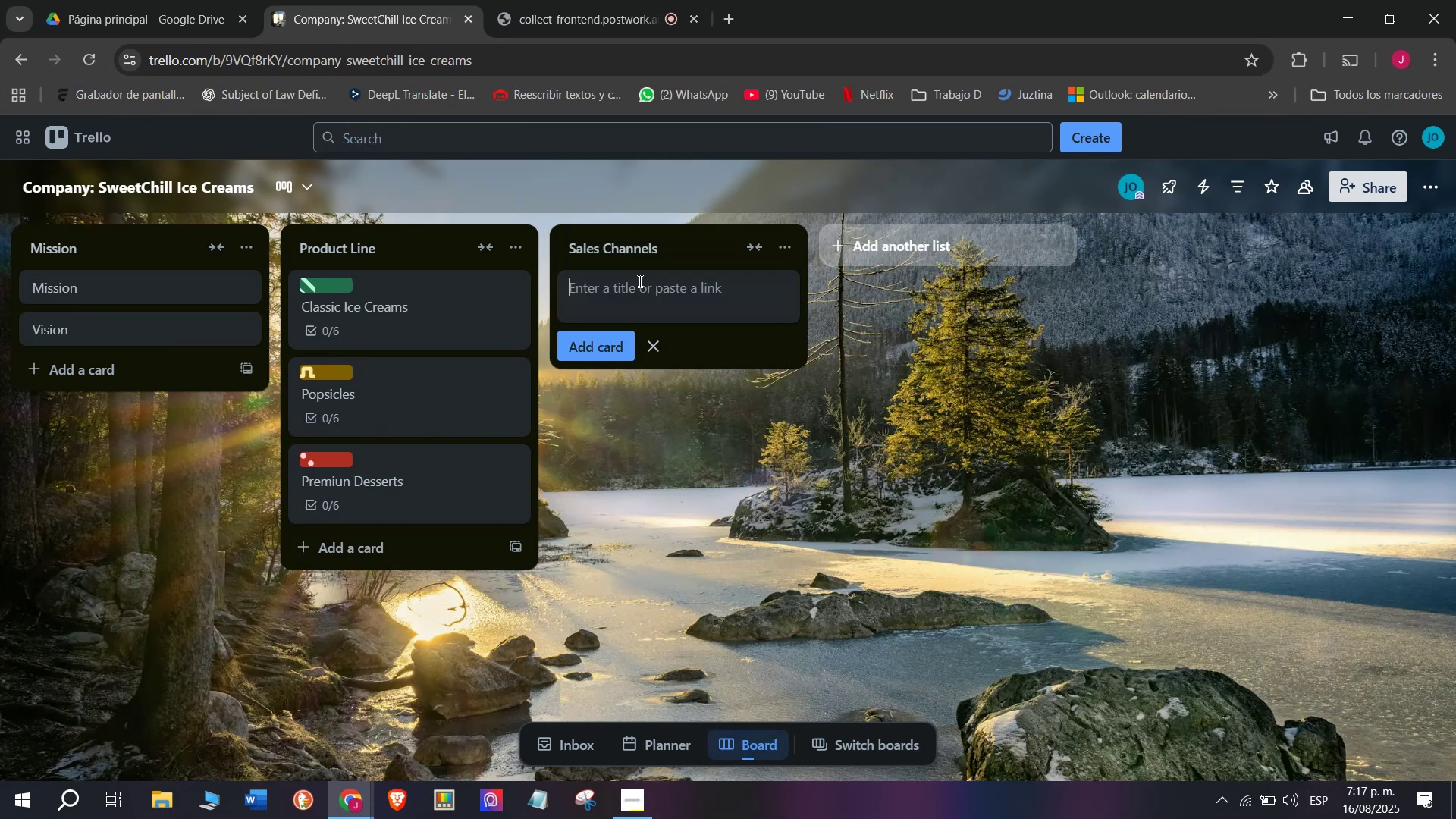 
left_click([639, 281])
 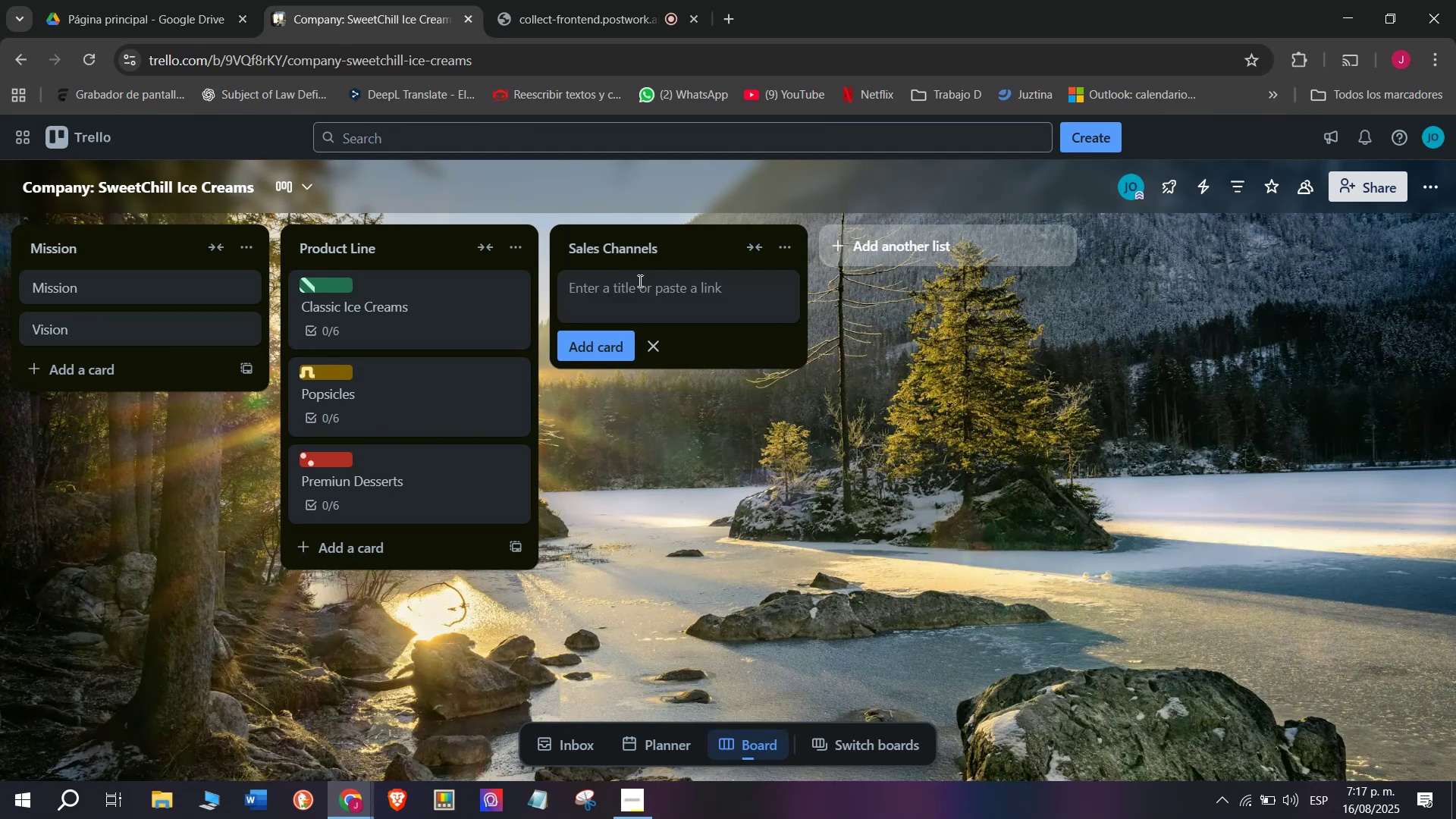 
type(9Icer)
key(Backspace)
key(Backspace)
key(Backspace)
key(Backspace)
key(Backspace)
type(Ice Cream Shio)
key(Backspace)
key(Backspace)
type(ops)
 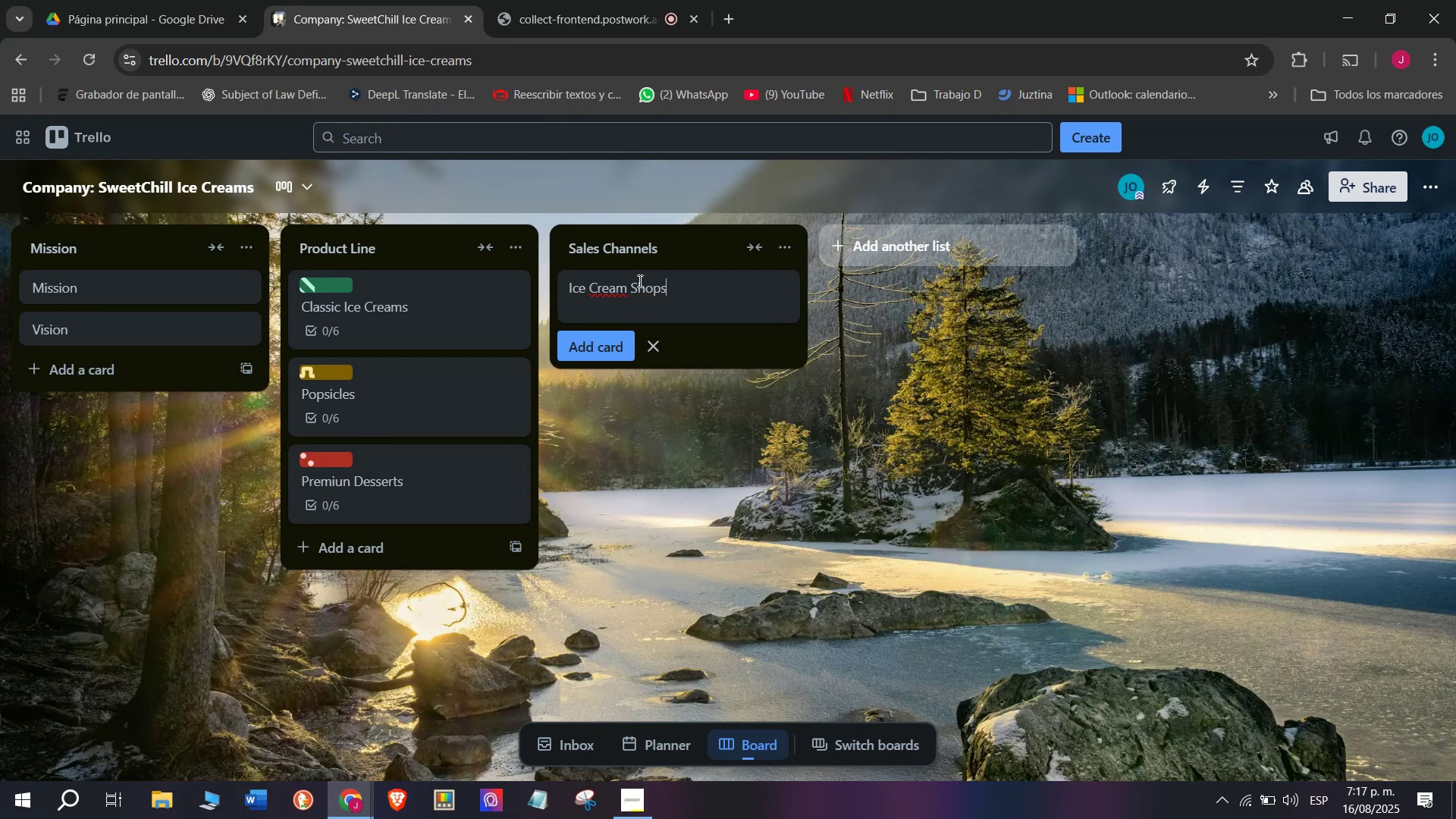 
key(Enter)
 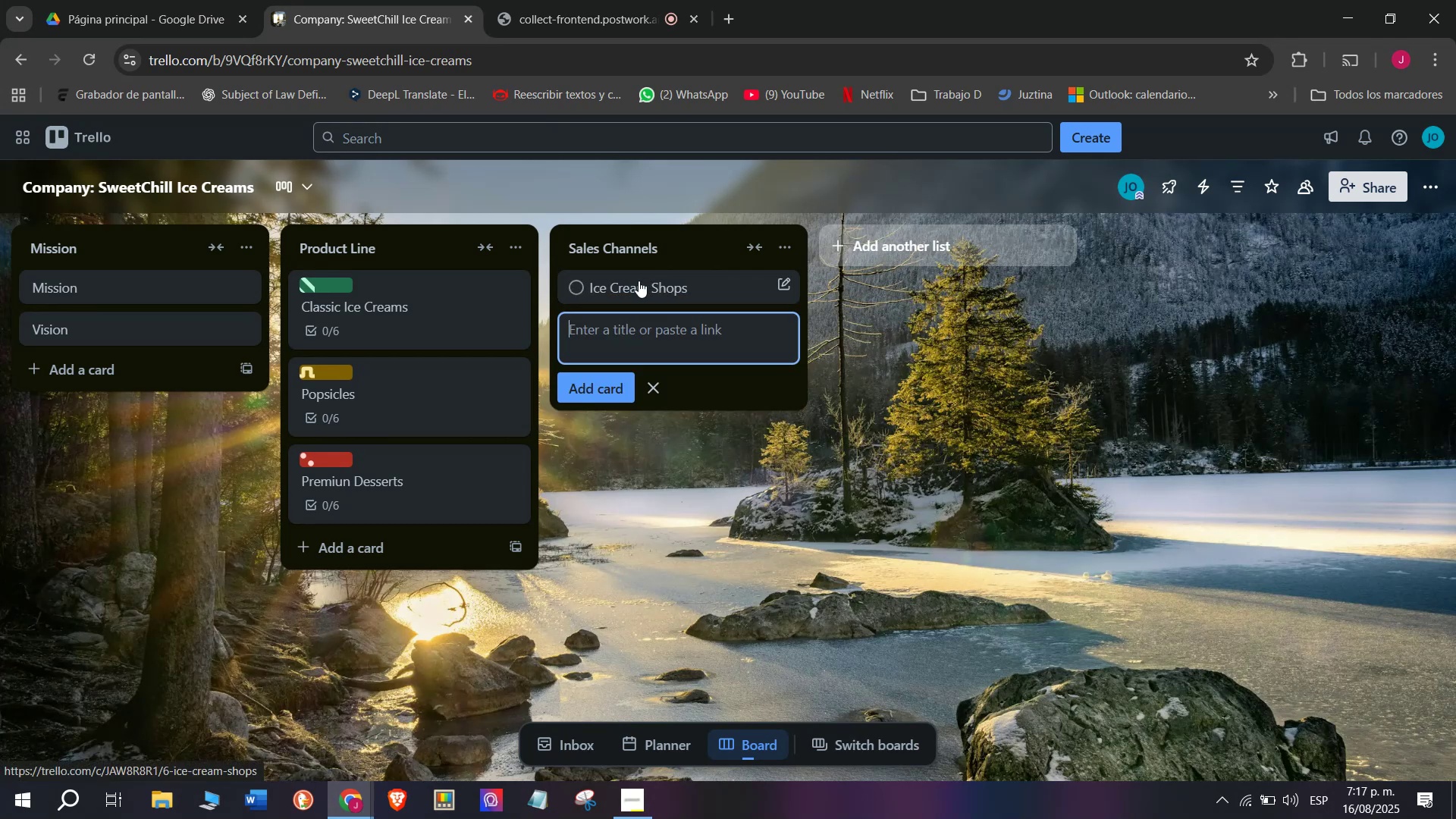 
left_click([639, 281])
 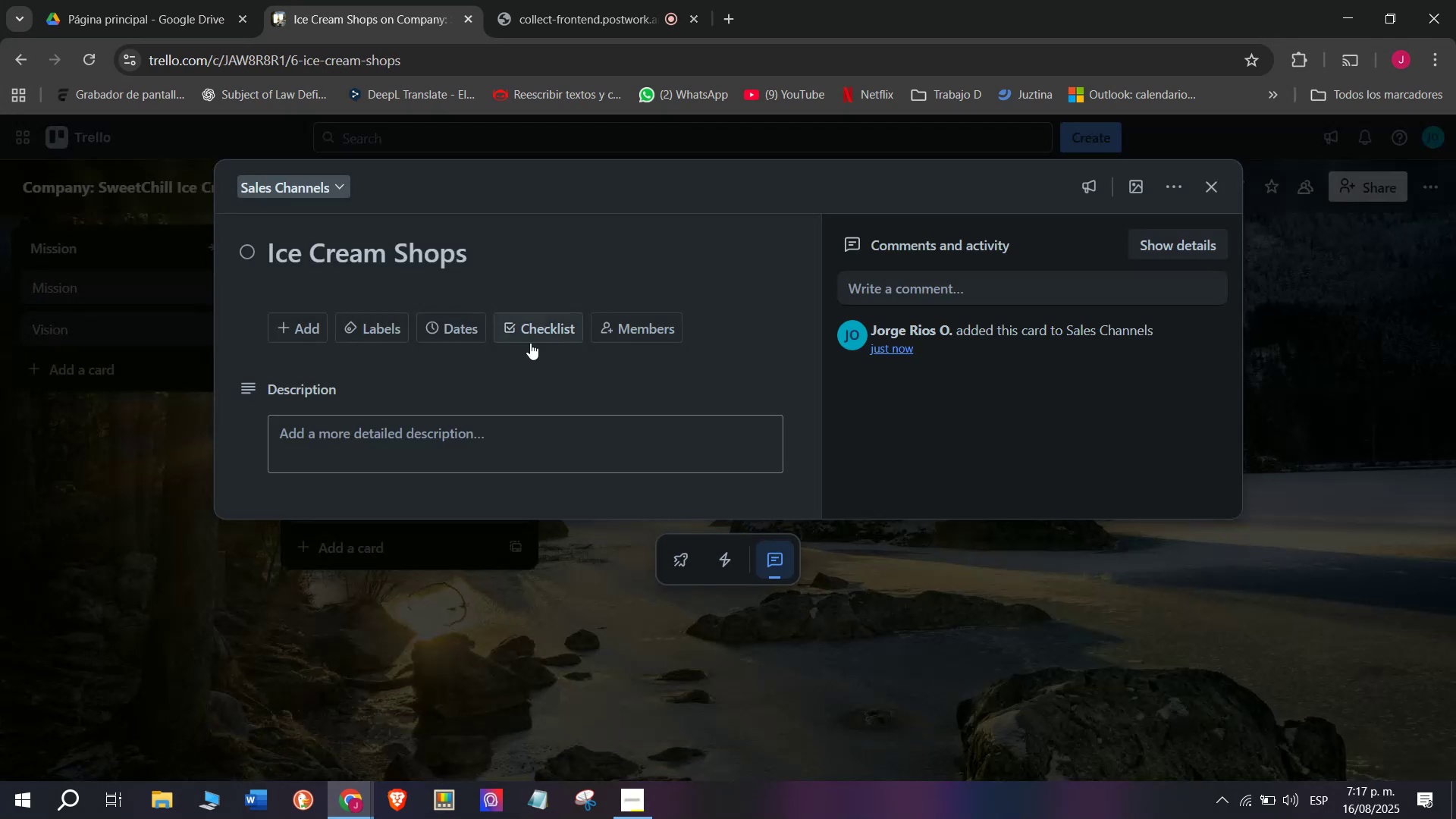 
left_click([530, 343])
 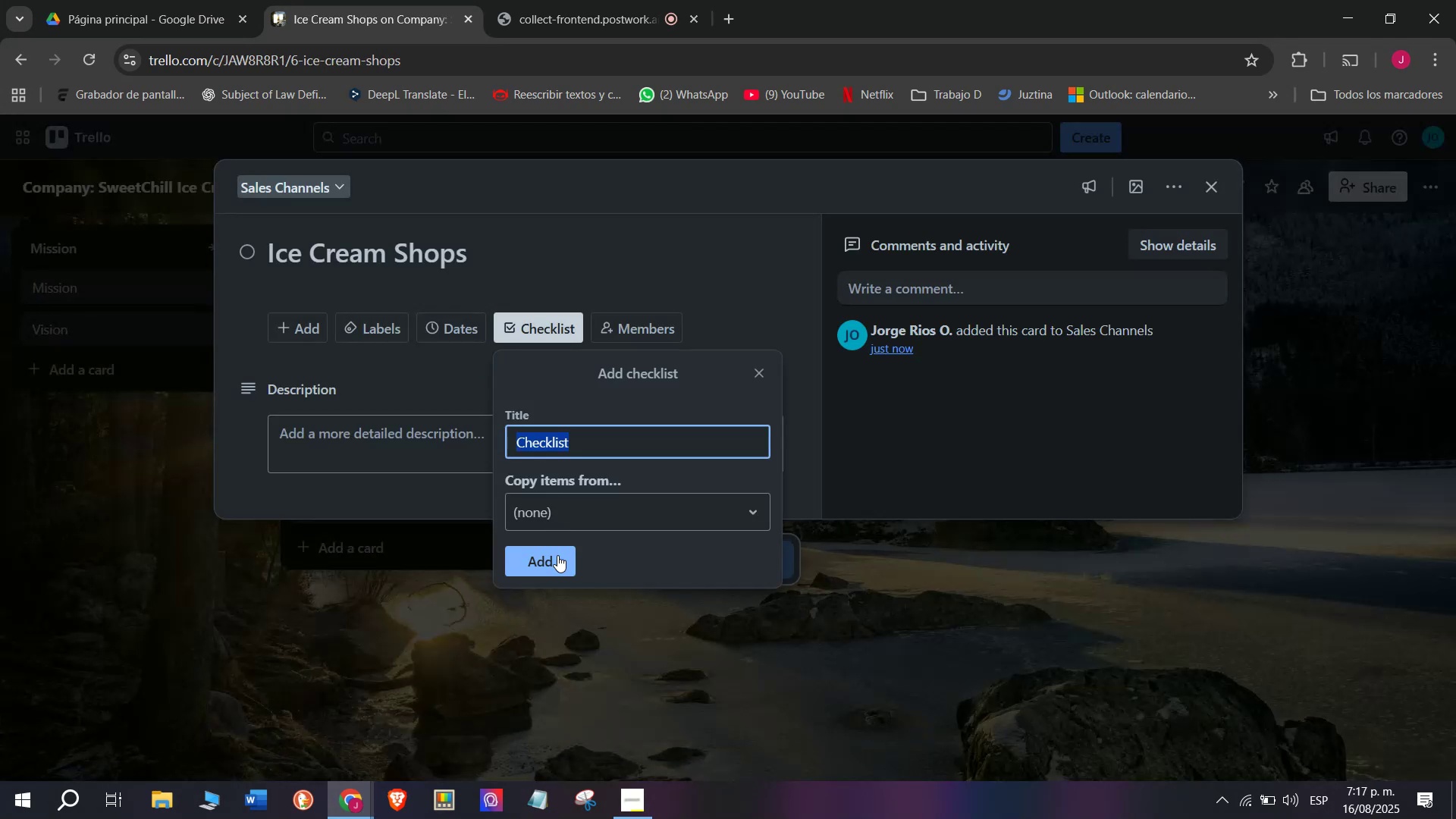 
left_click([557, 563])
 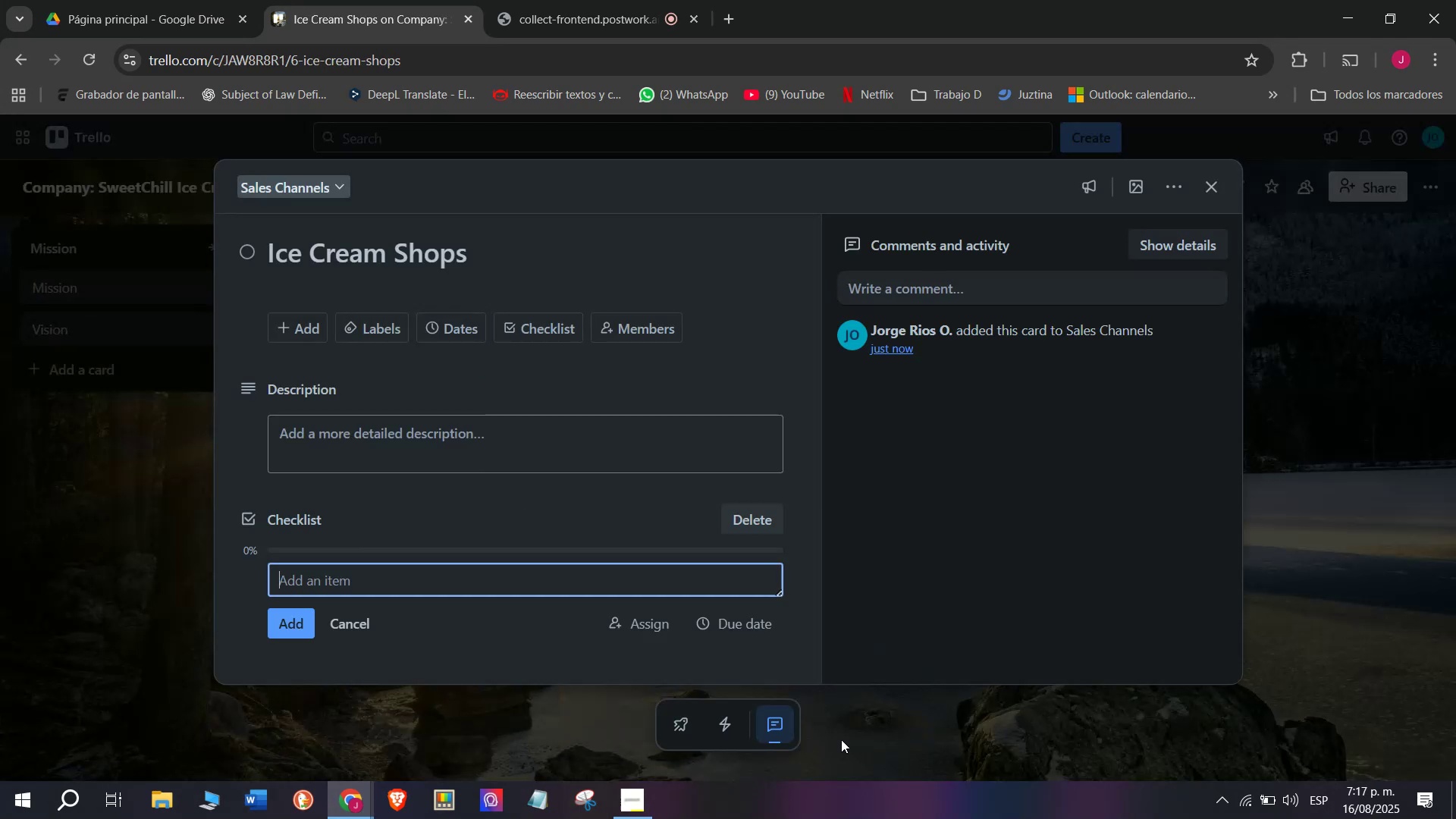 
scroll: coordinate [501, 418], scroll_direction: down, amount: 4.0
 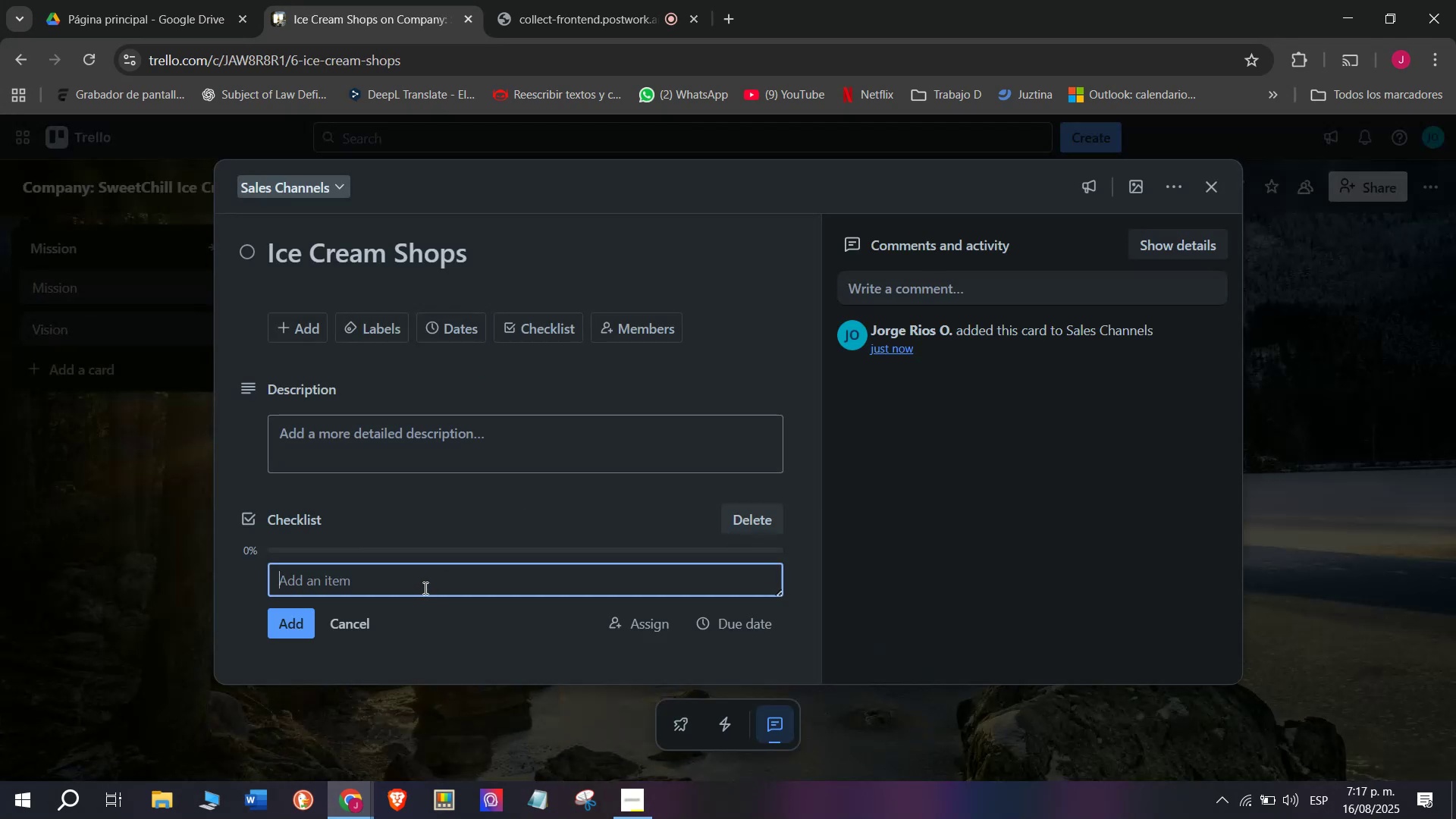 
left_click([428, 576])
 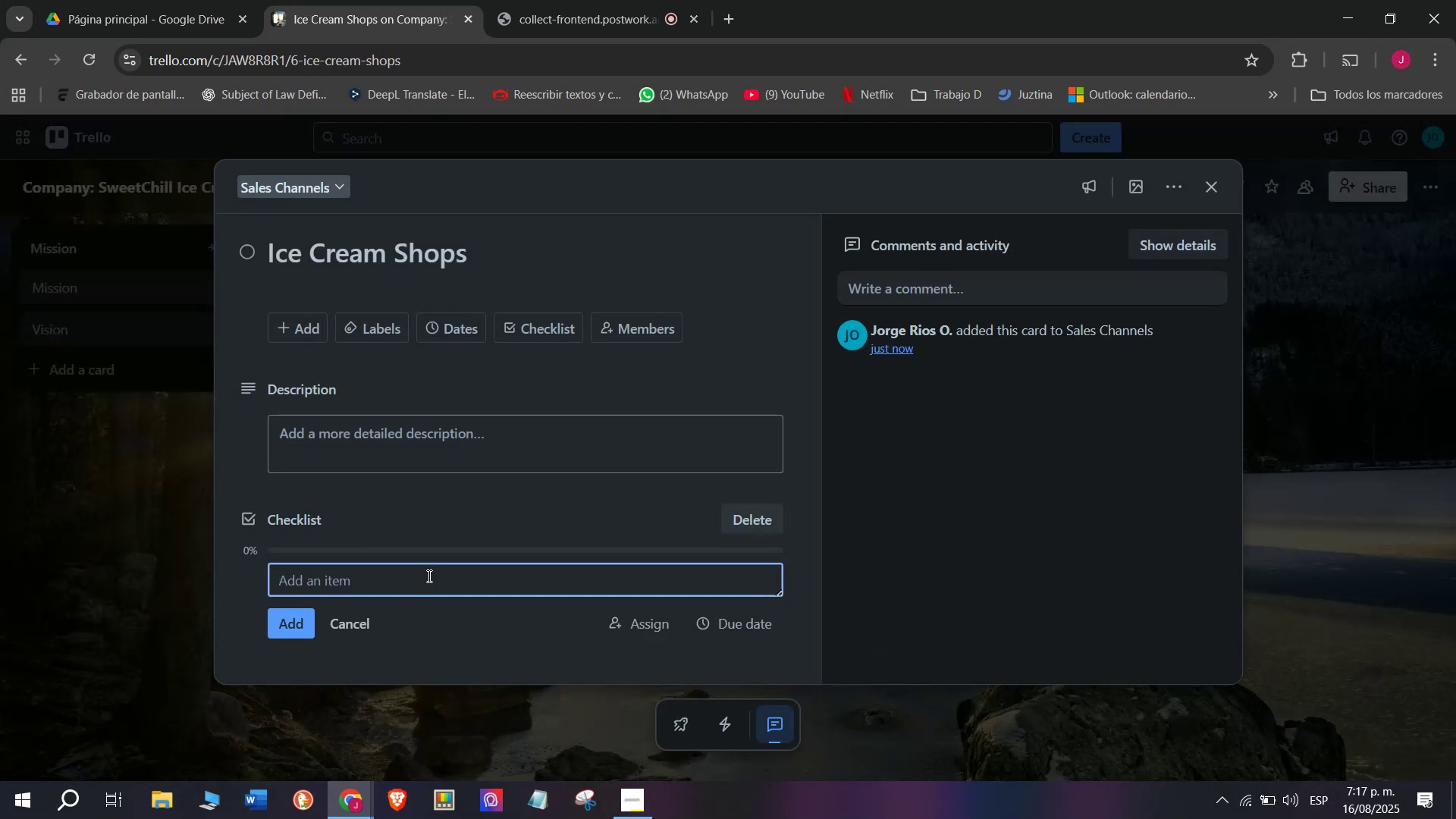 
type(Design shop)
 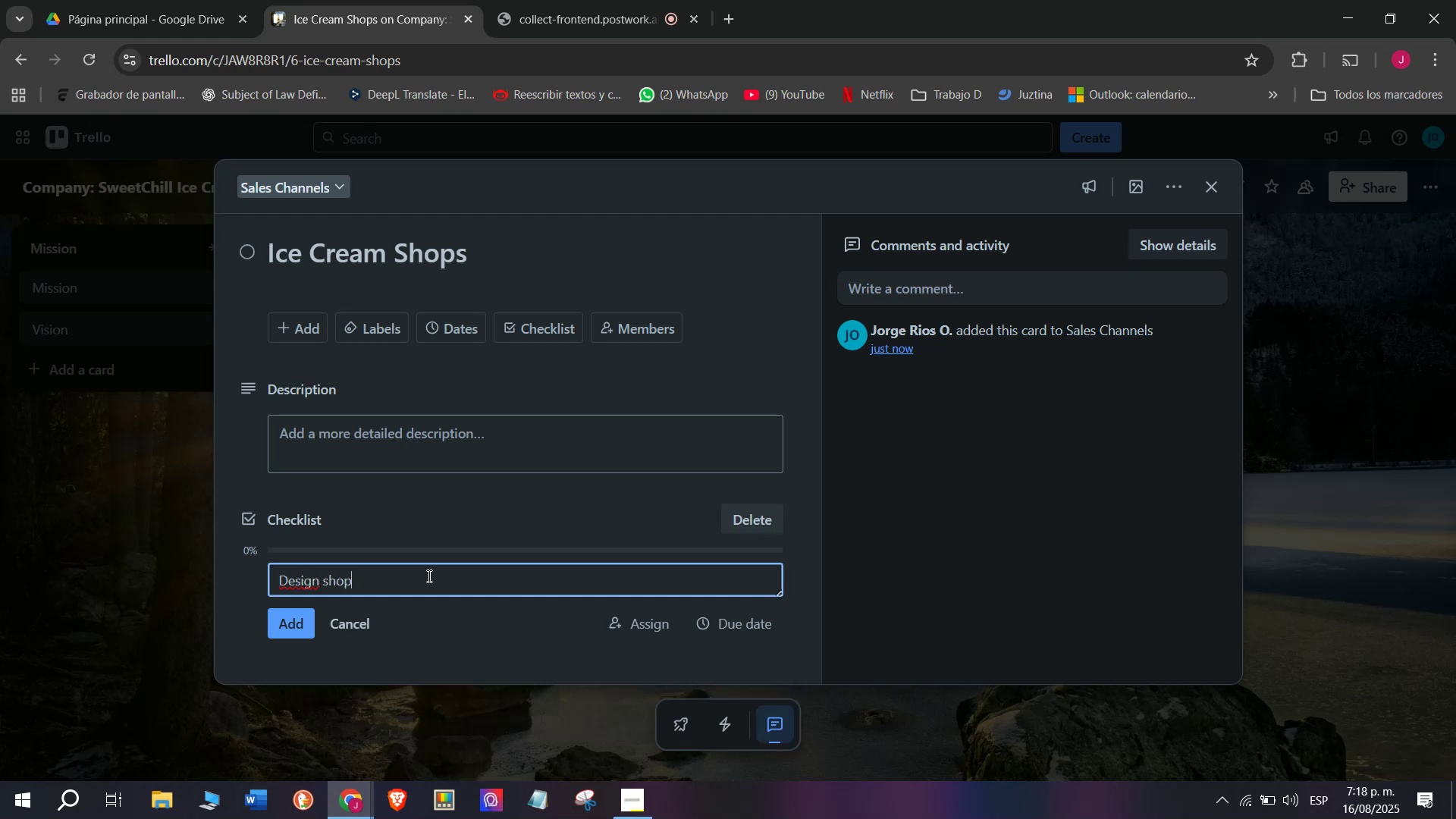 
type( interiors)
 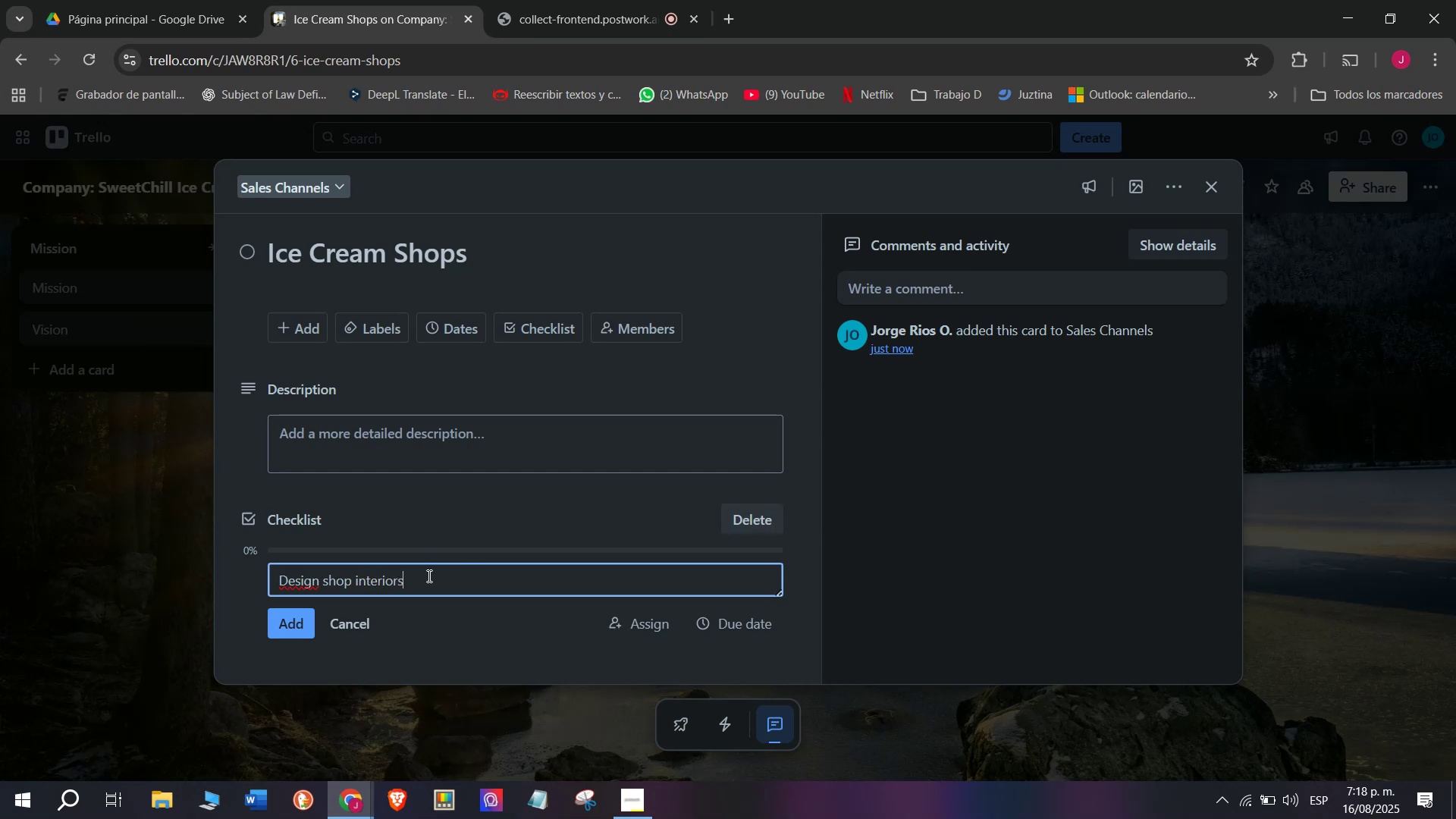 
key(Enter)
 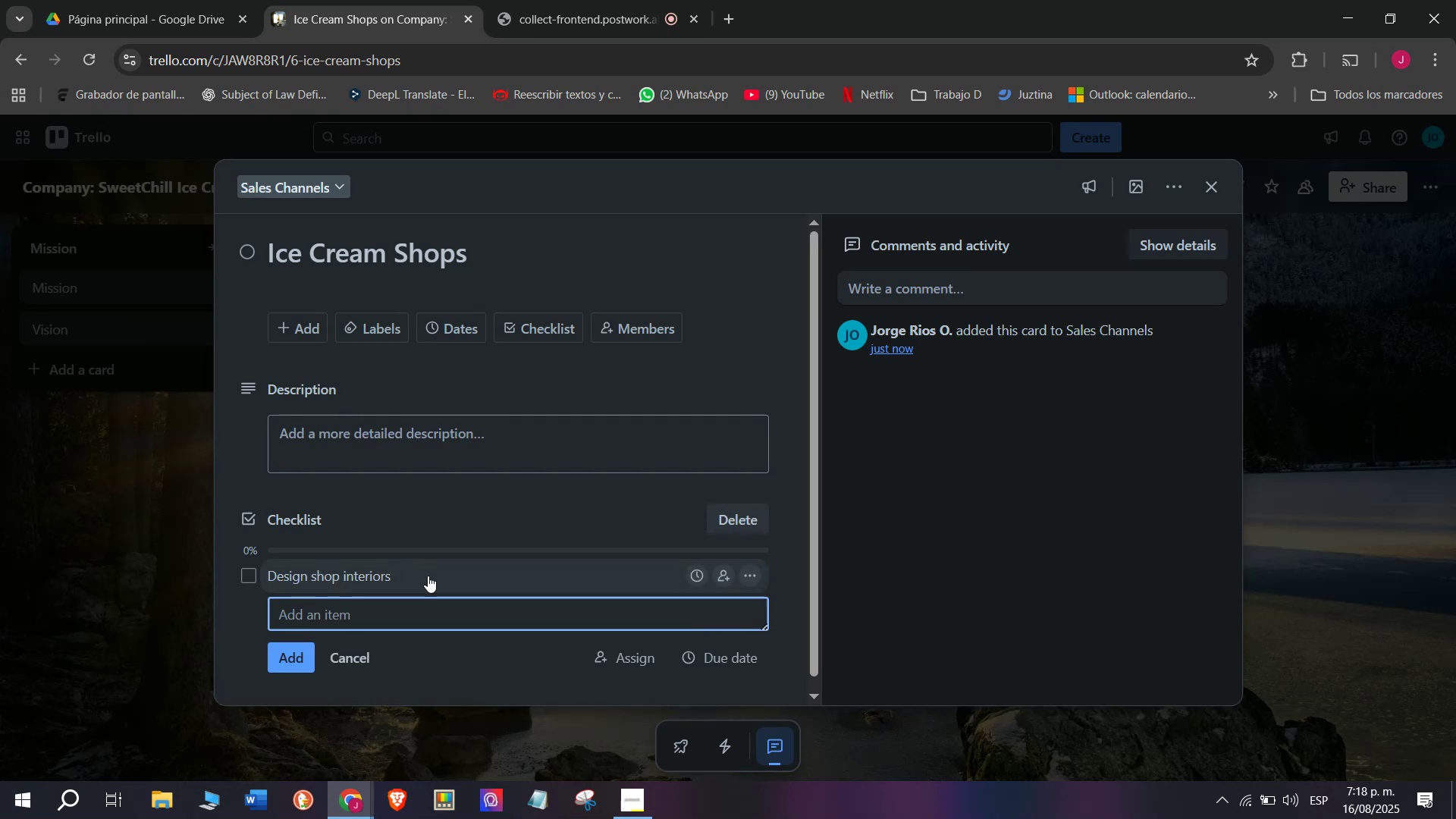 
type(Traui)
key(Backspace)
type(uin)
key(Backspace)
key(Backspace)
key(Backspace)
key(Backspace)
key(Backspace)
type(ain serving staff)
 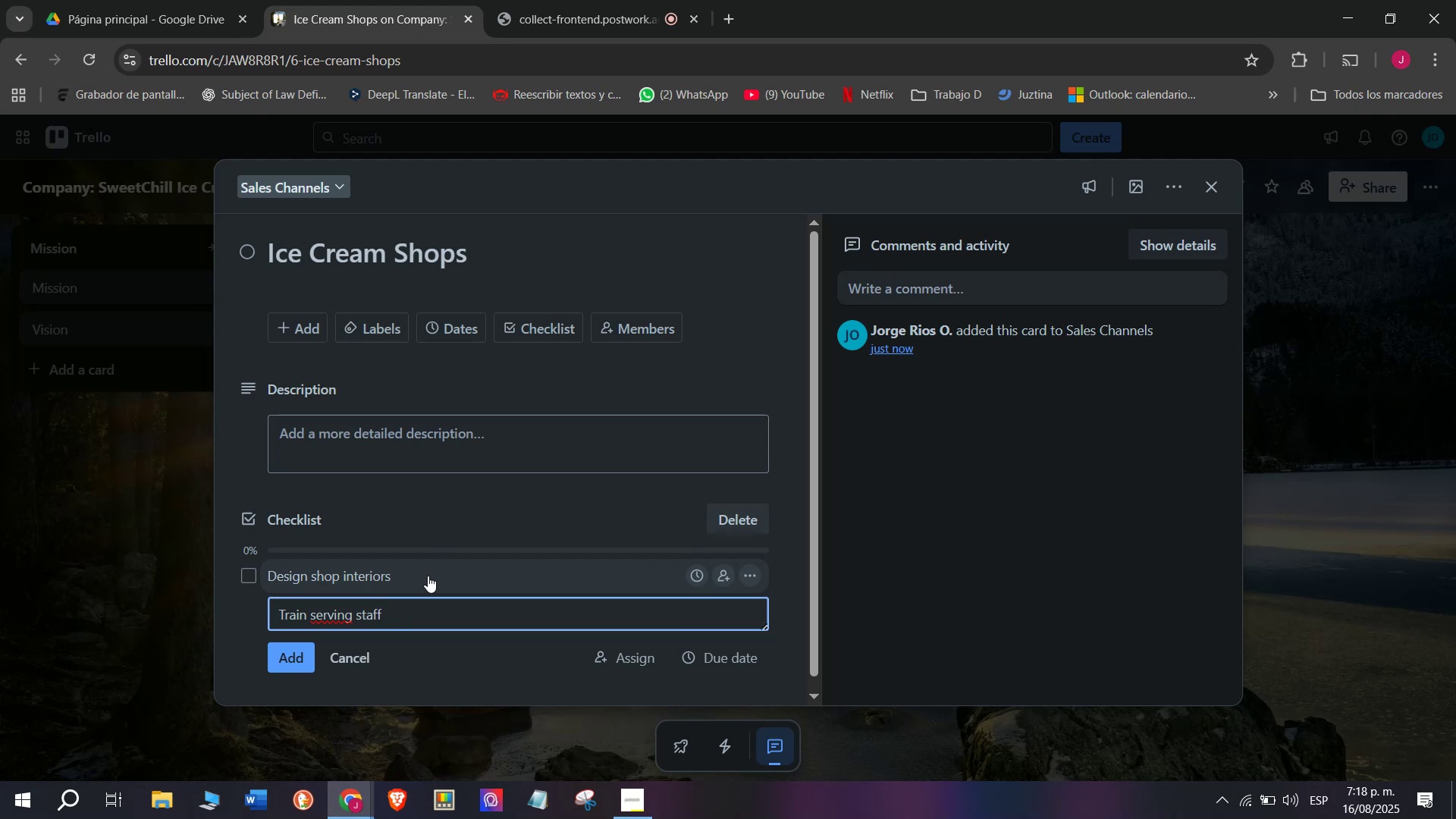 
key(Enter)
 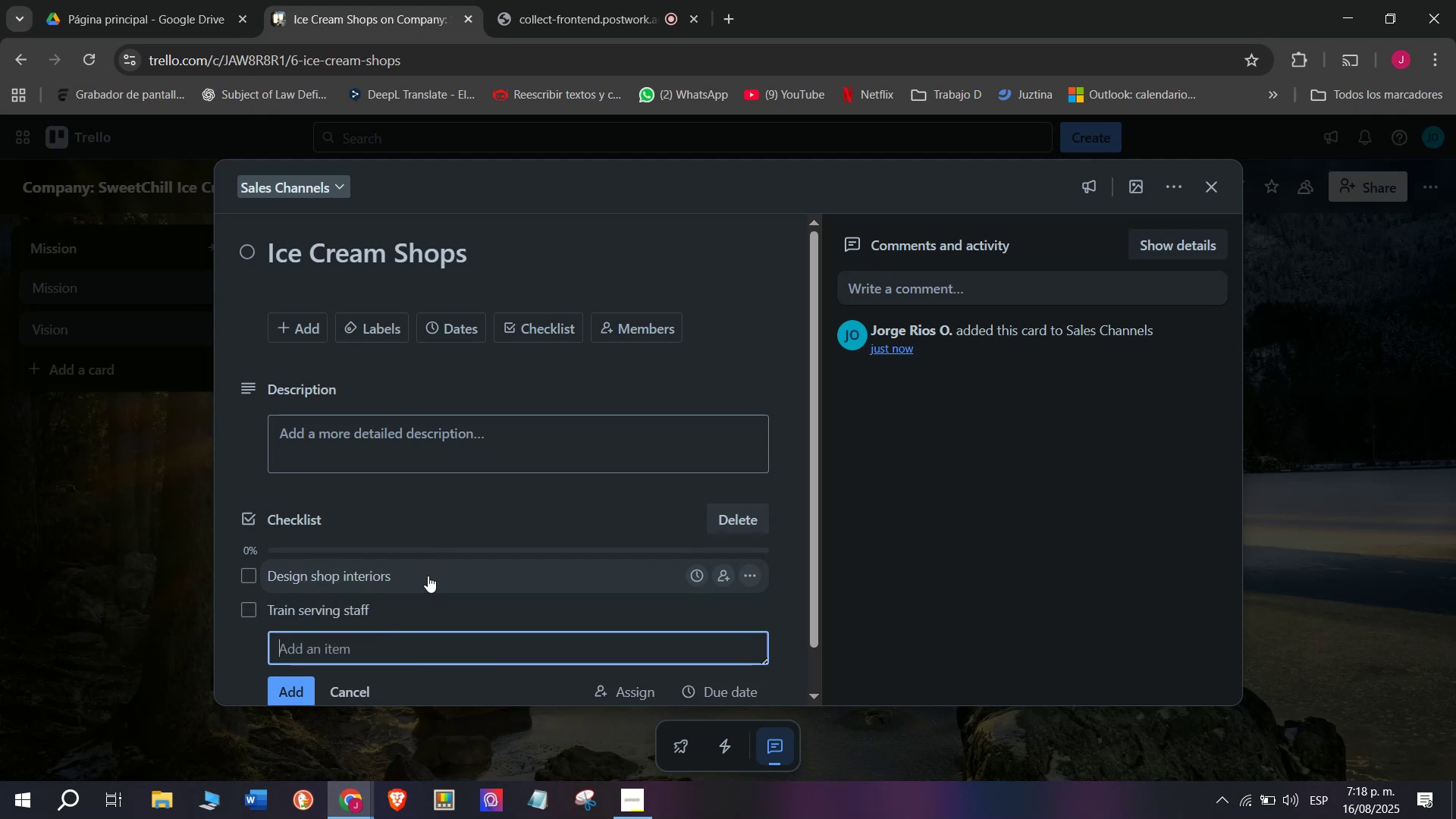 
type(Provide dailk)
key(Backspace)
key(Backspace)
type(ly flavors menu)
 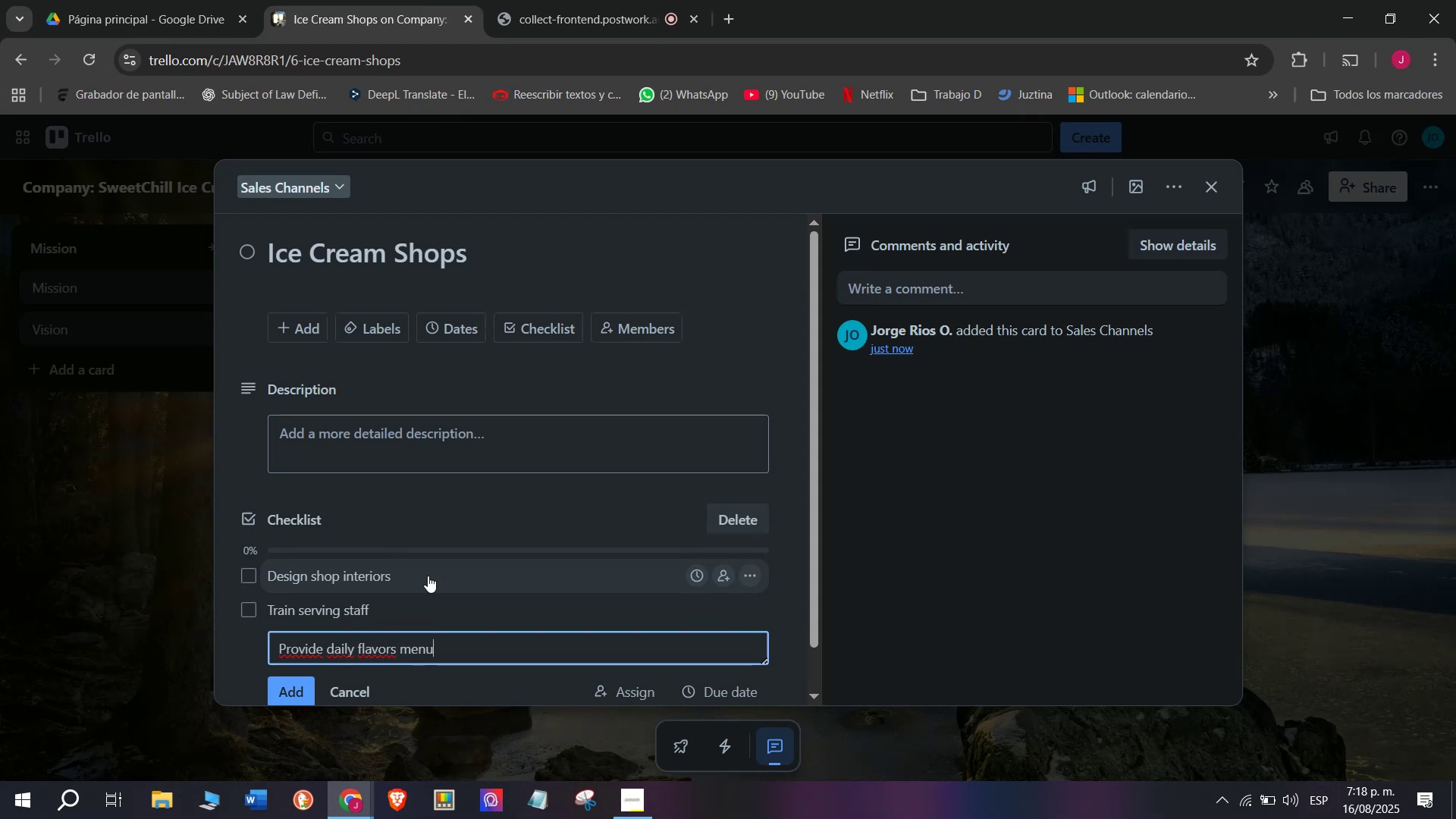 
key(Enter)
 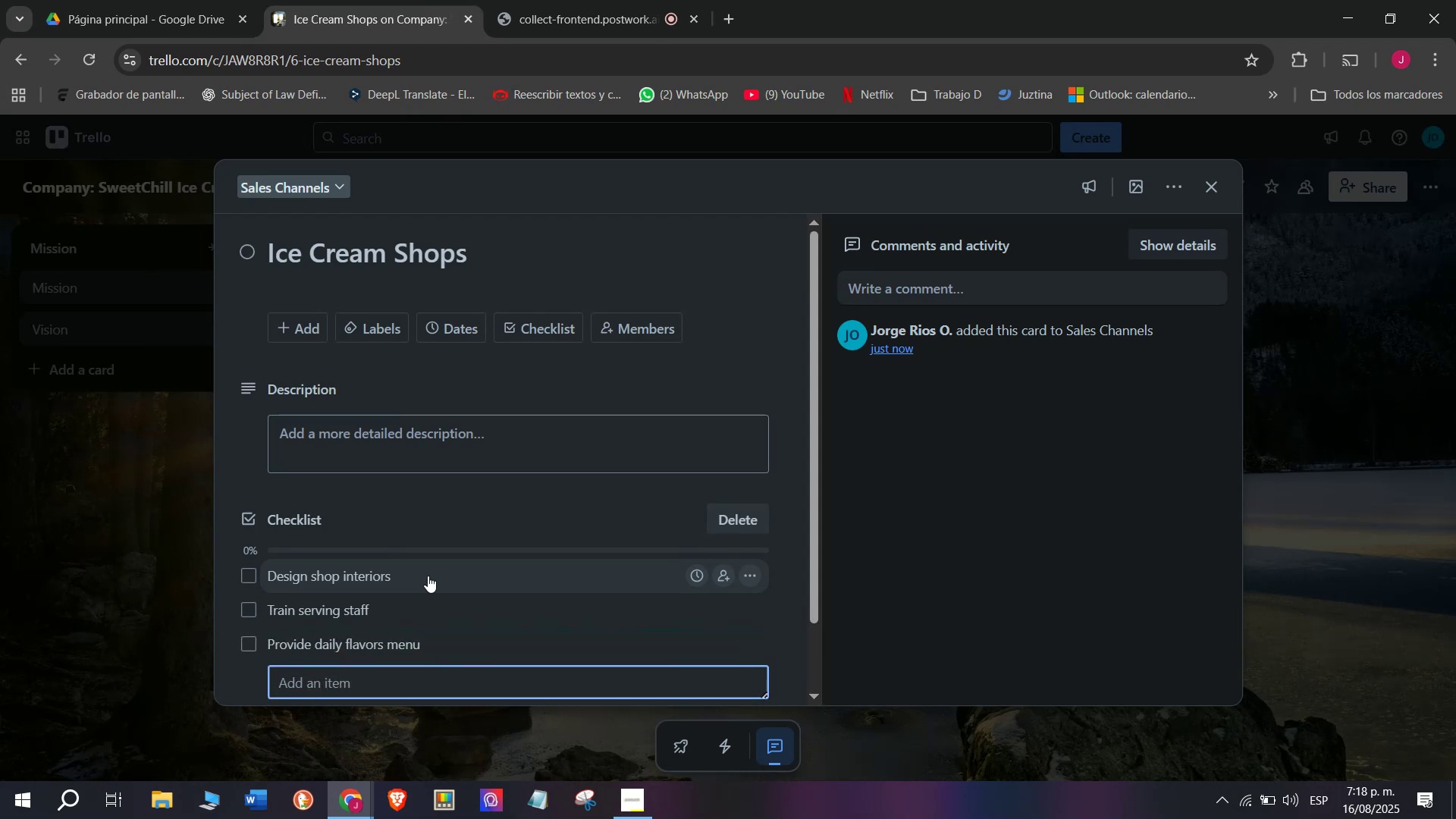 
type(Set POSD)
key(Backspace)
key(Backspace)
type(S system)
 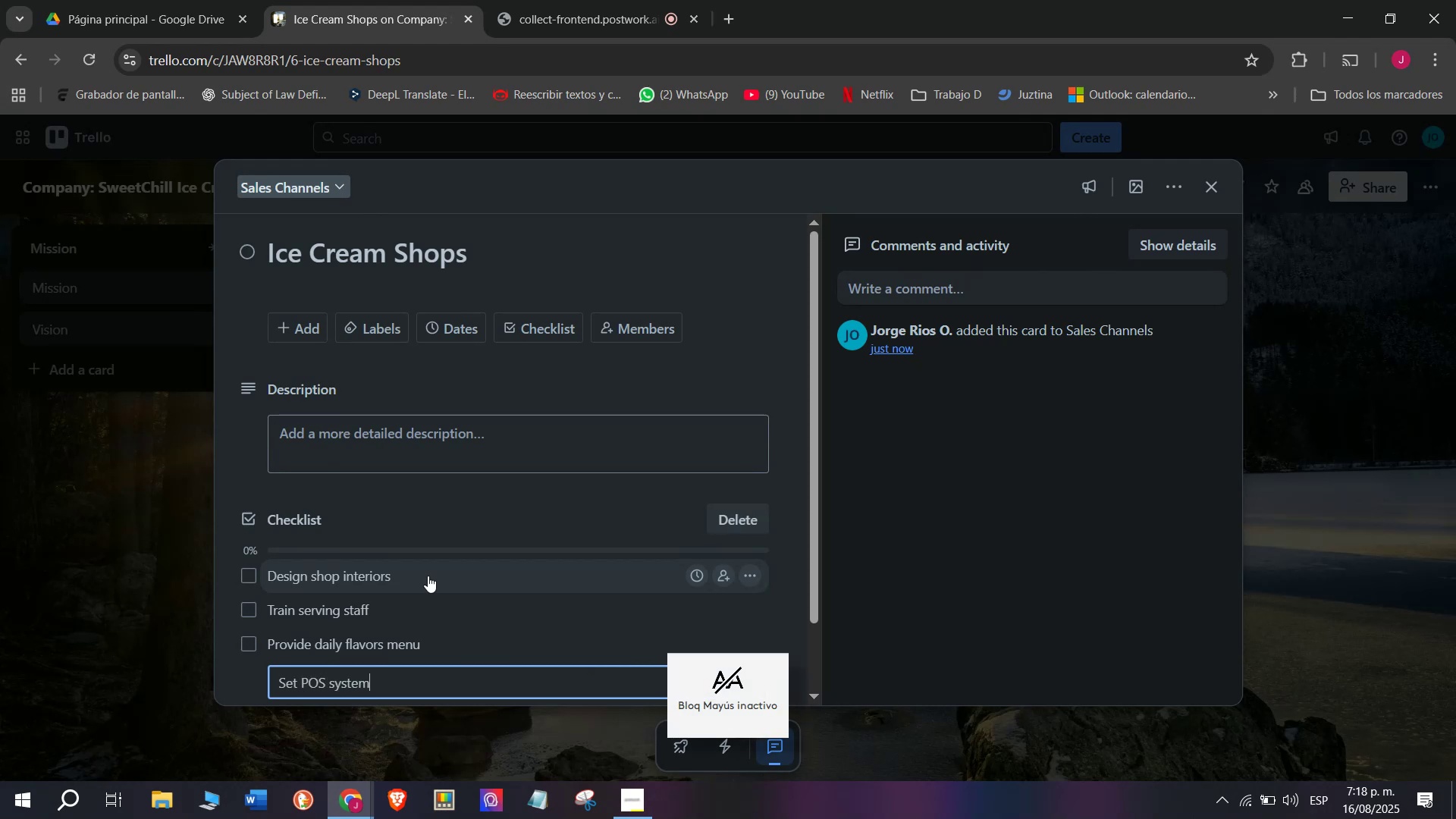 
key(Enter)
 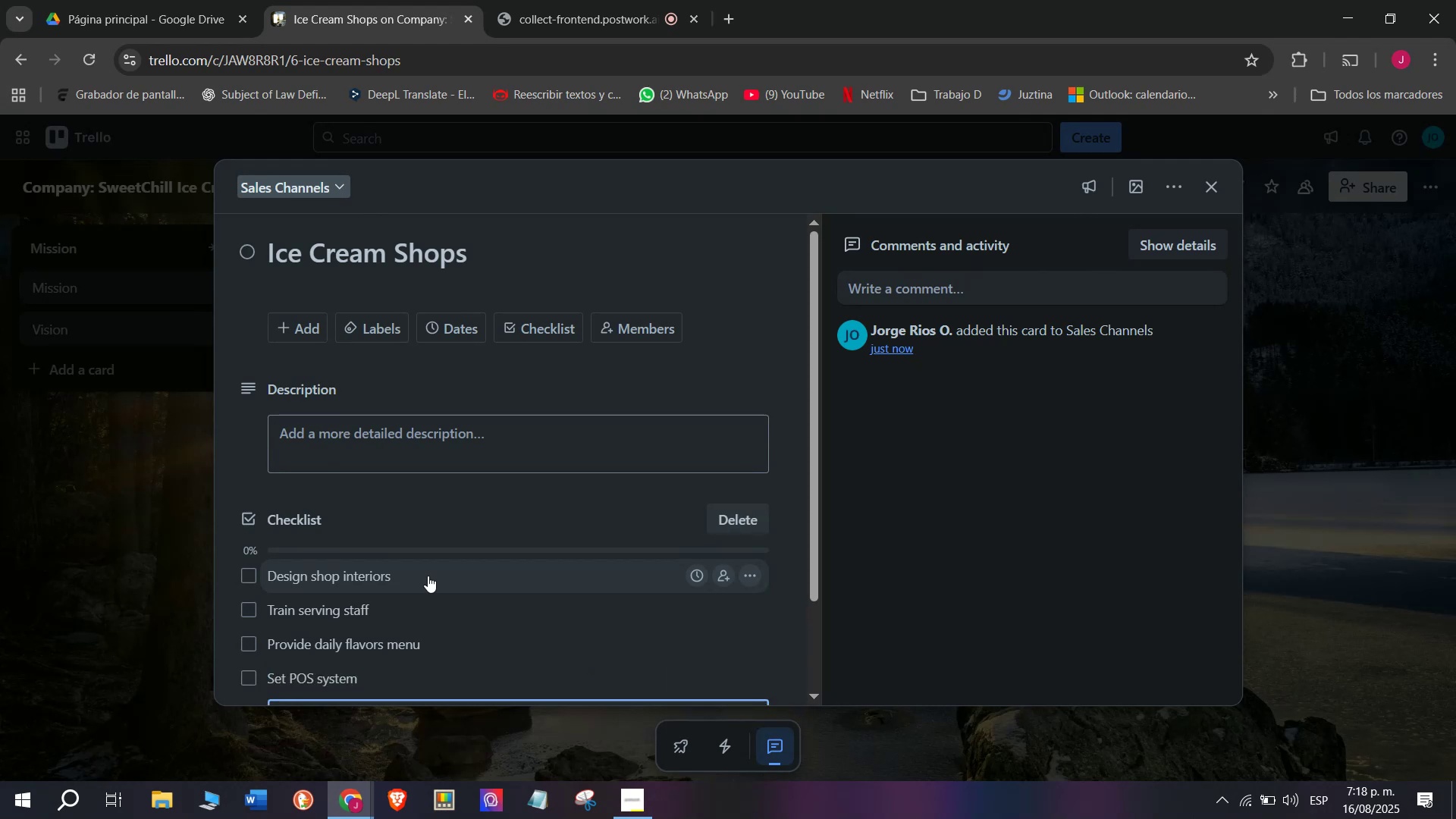 
key(Enter)
 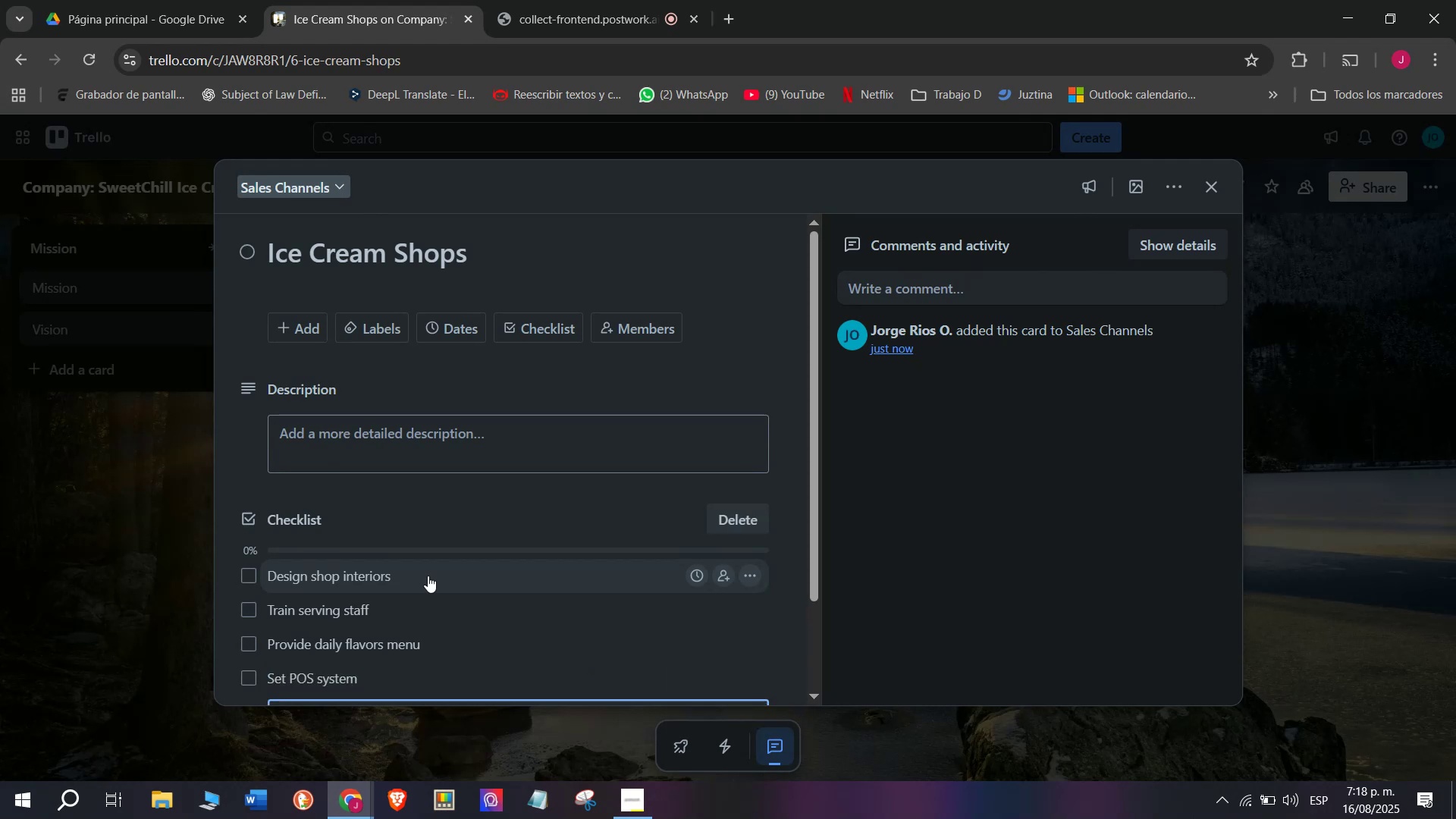 
type(Tracj)
key(Backspace)
type(k daily)
 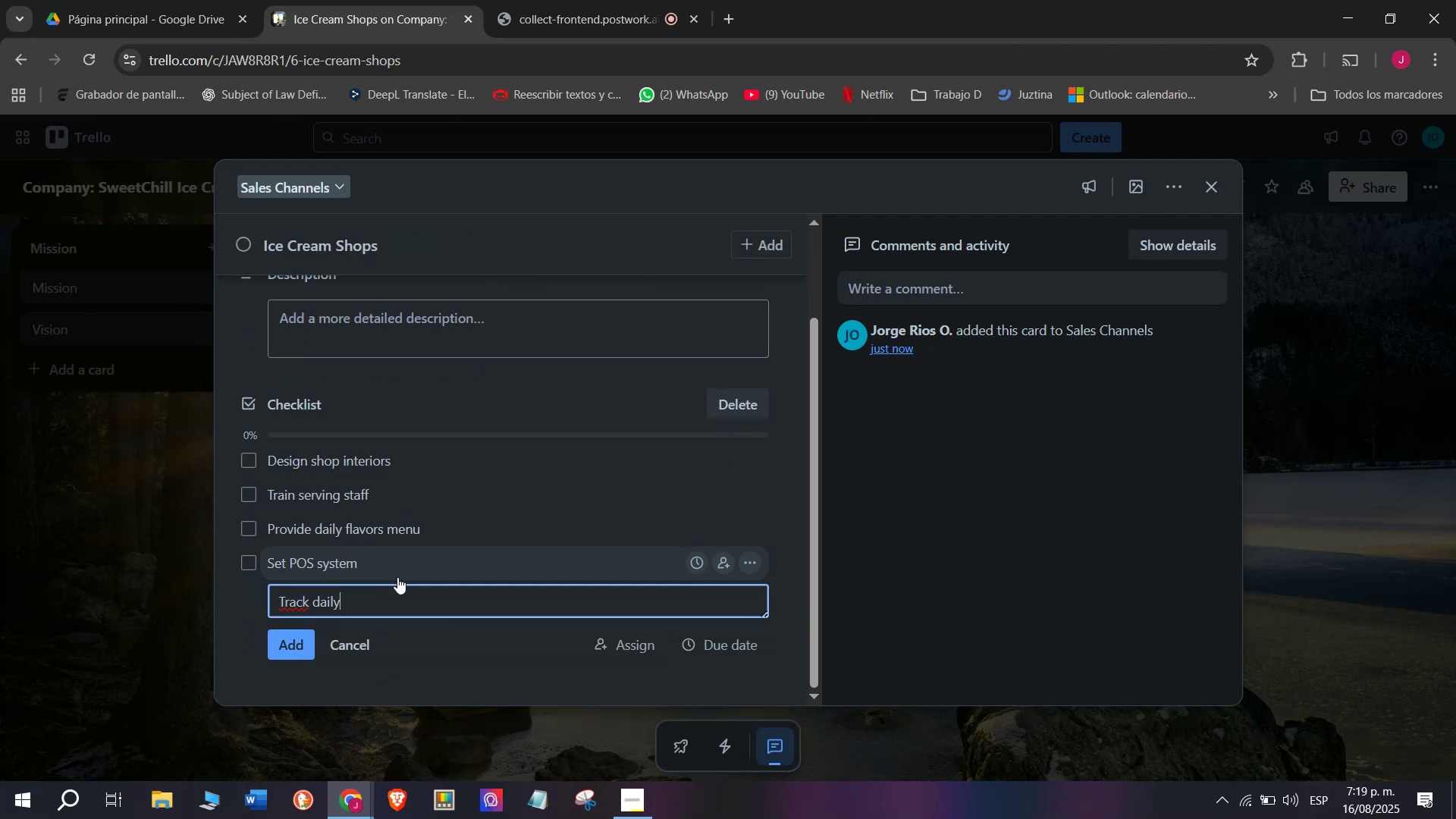 
scroll: coordinate [397, 577], scroll_direction: down, amount: 2.0
 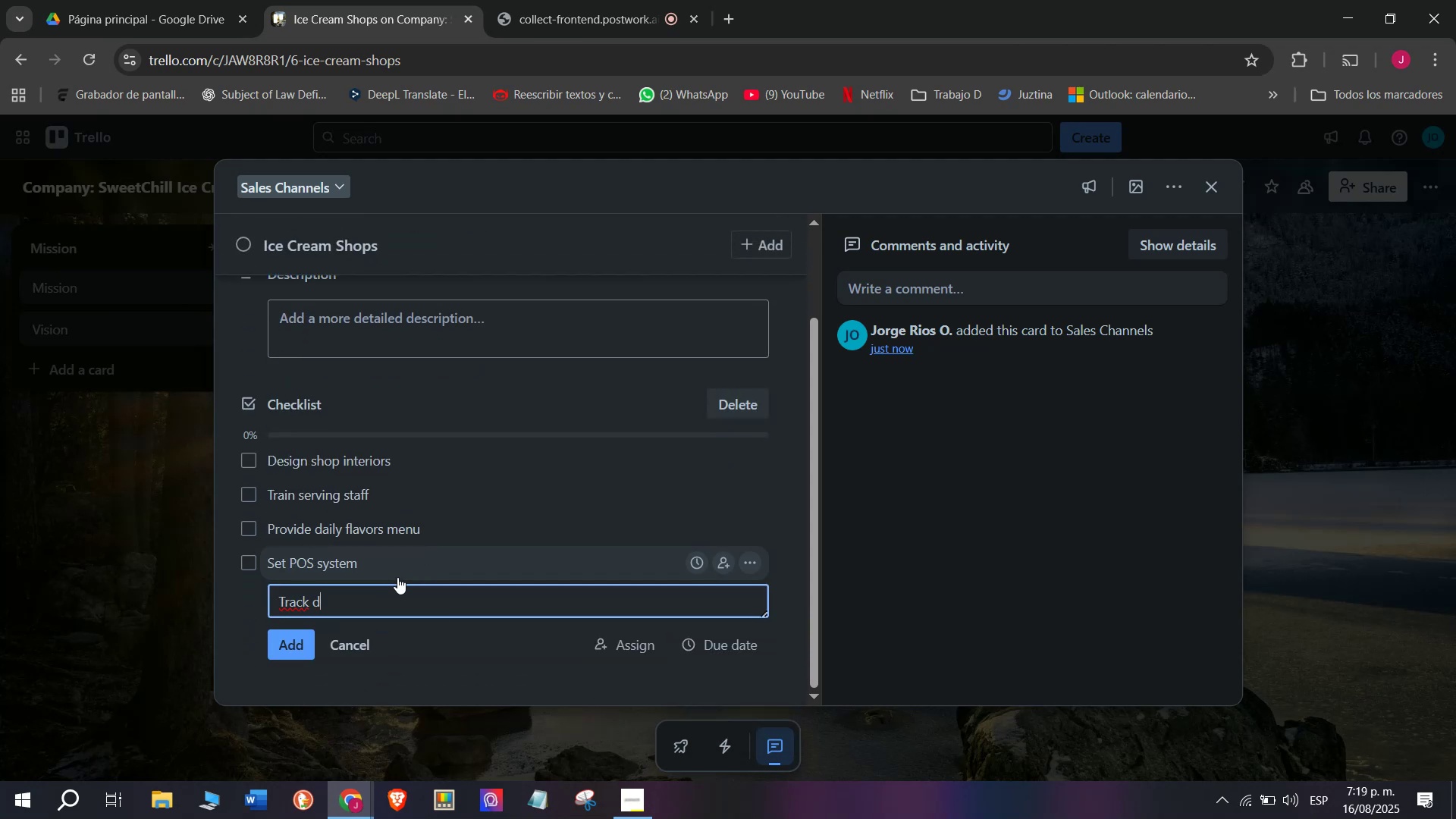 
type( sales )
 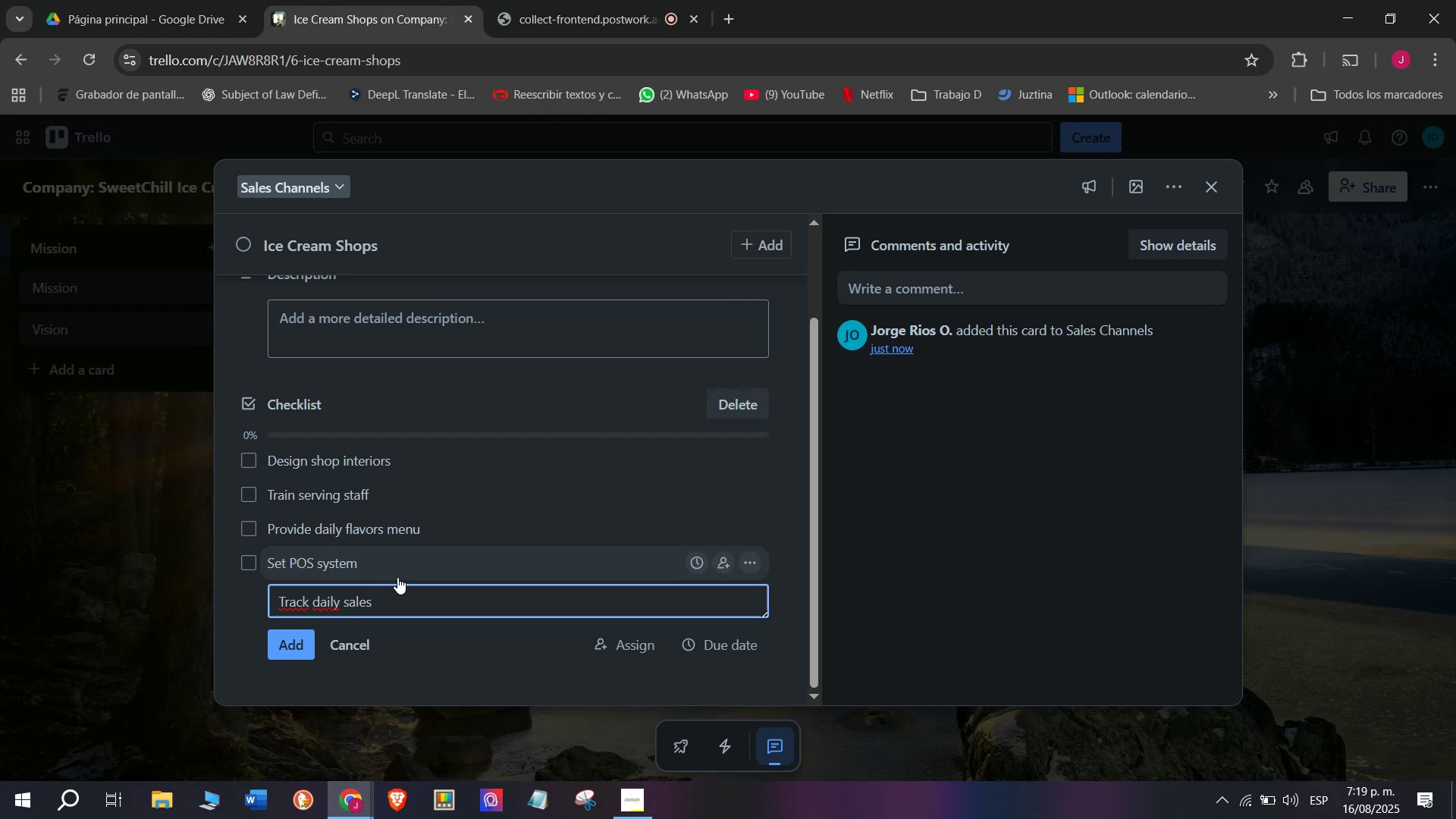 
key(Enter)
 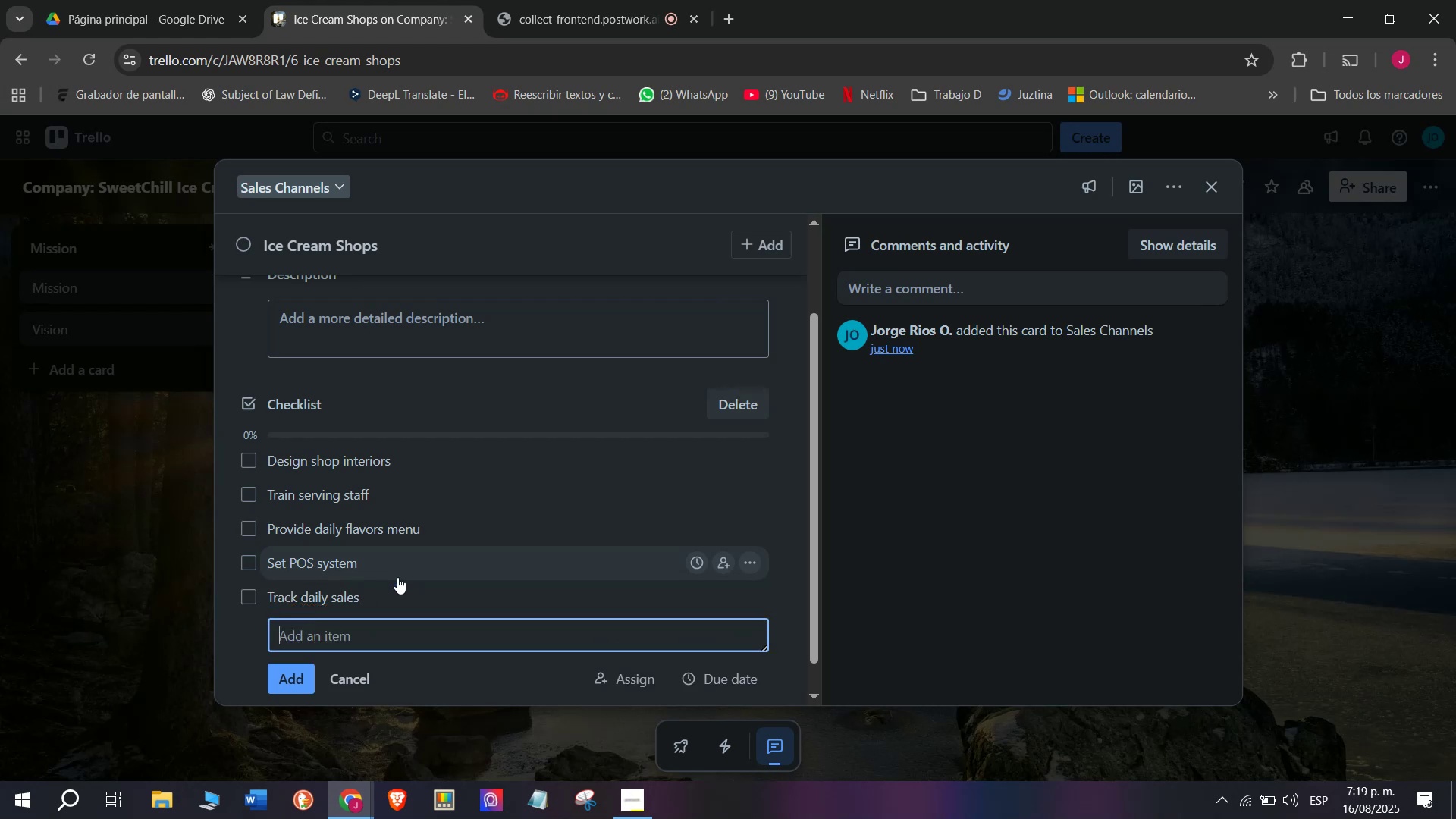 
type(Collect customw)
key(Backspace)
type(er feedbla)
key(Backspace)
key(Backspace)
type(ack)
 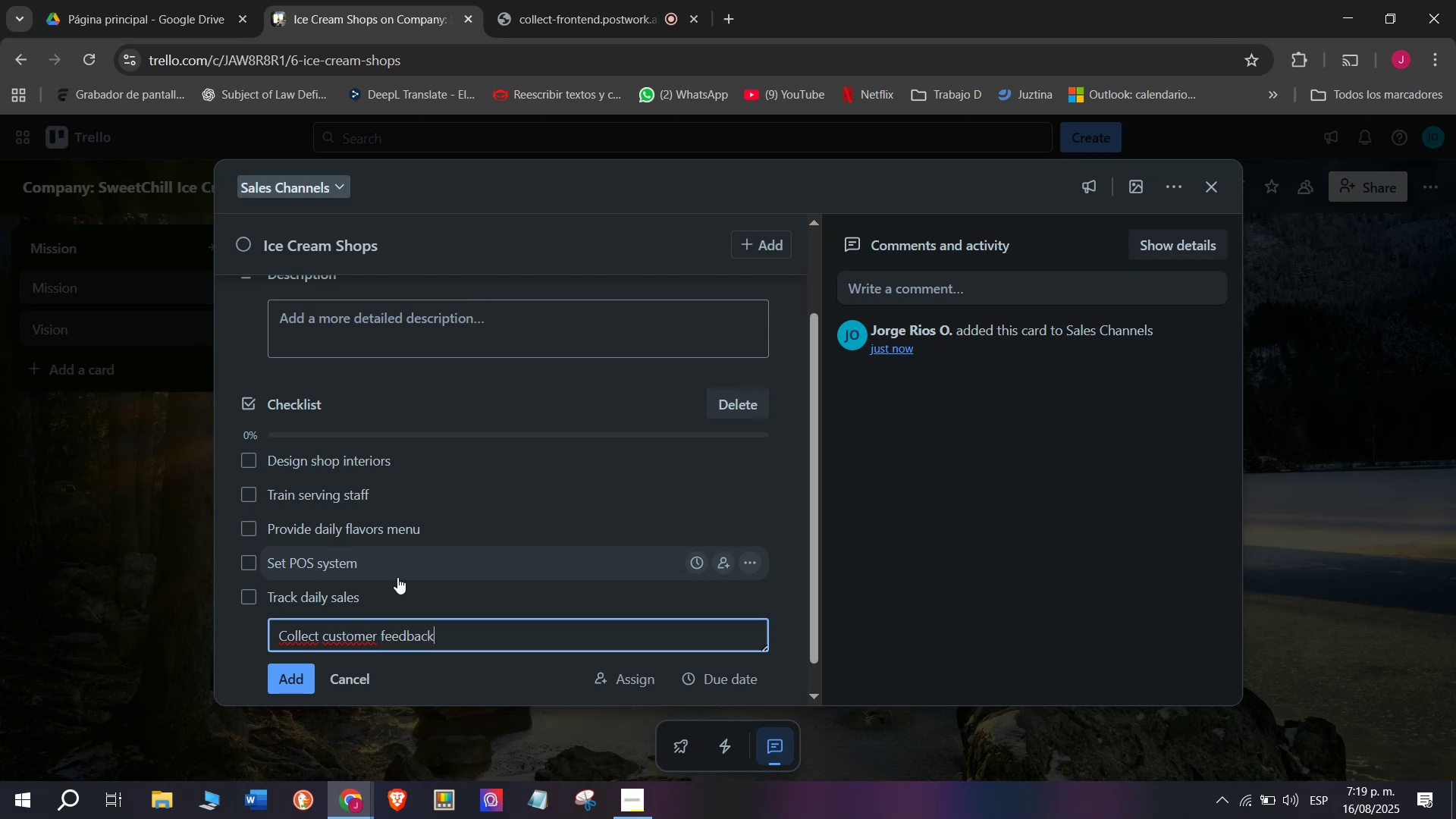 
key(Enter)
 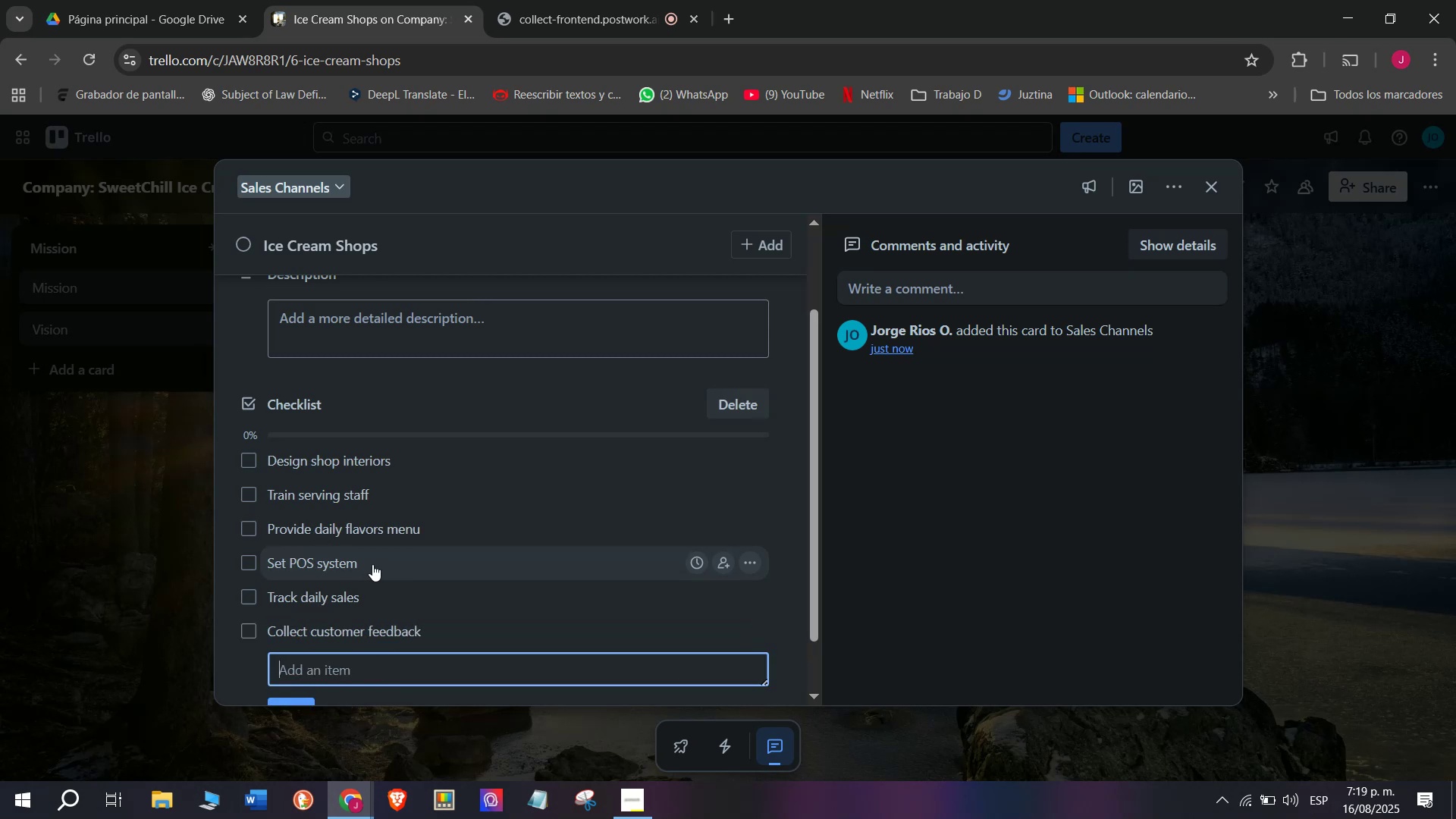 
scroll: coordinate [388, 522], scroll_direction: up, amount: 6.0
 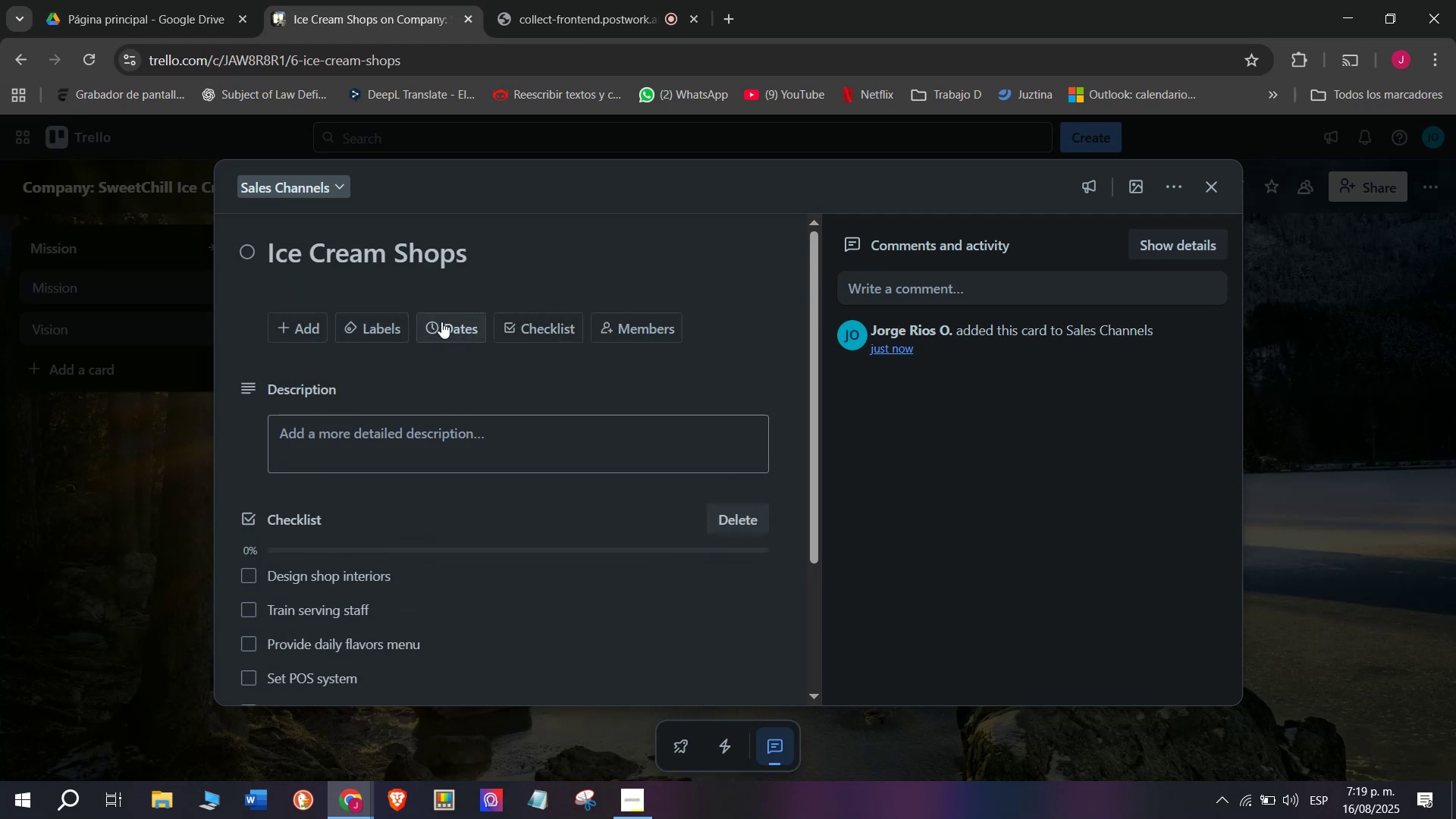 
left_click([388, 331])
 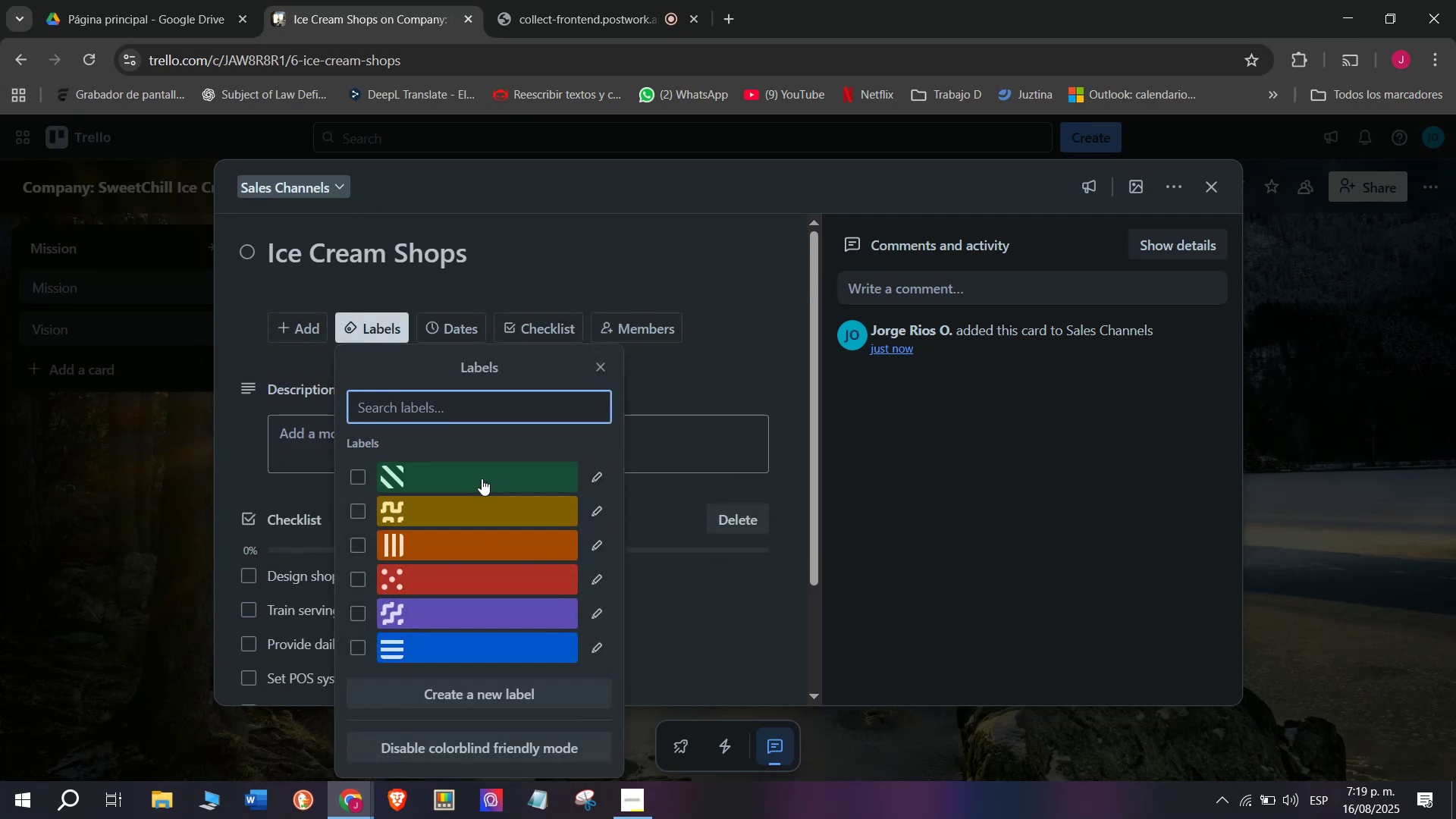 
left_click([482, 475])
 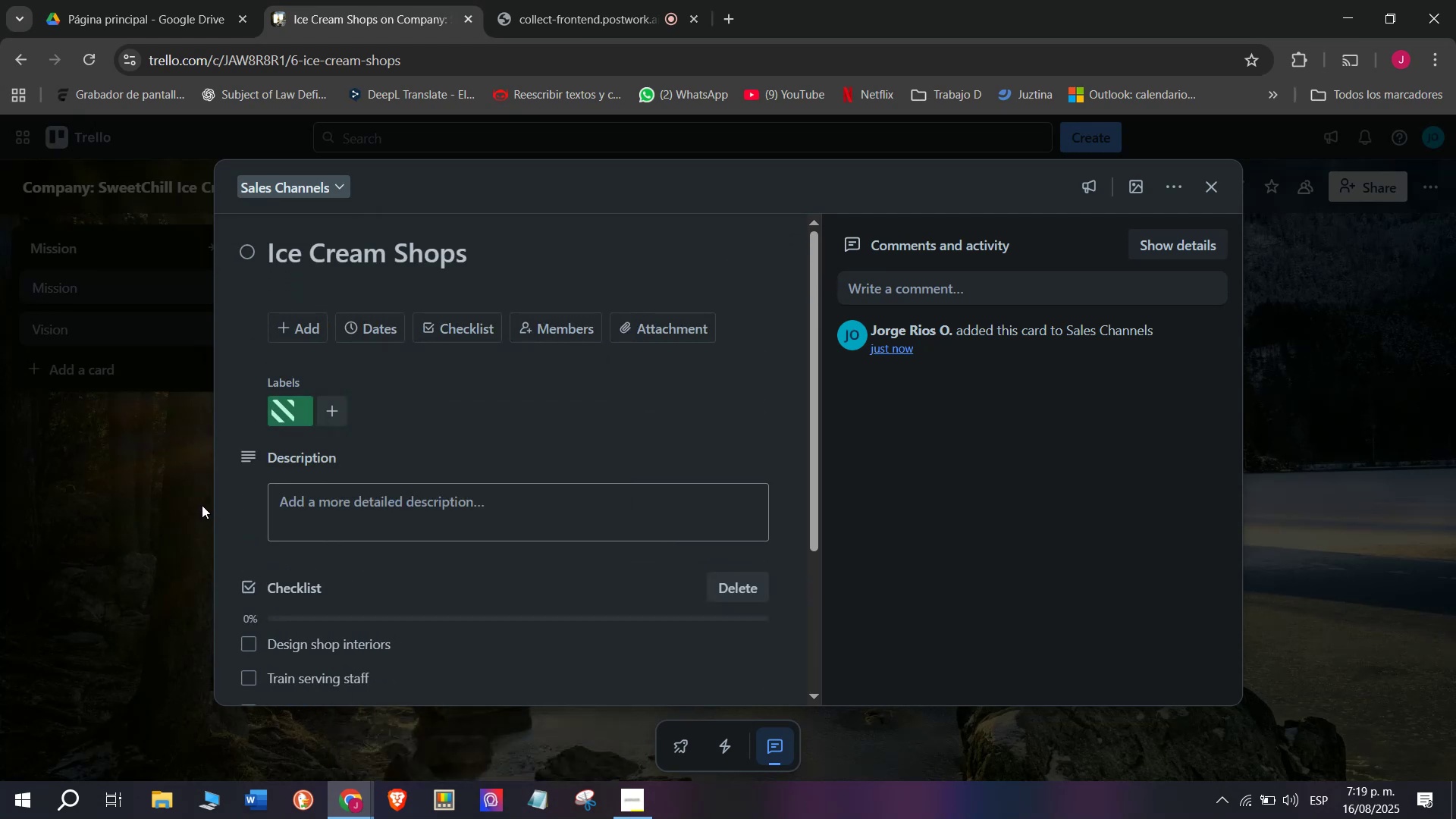 
double_click([177, 507])
 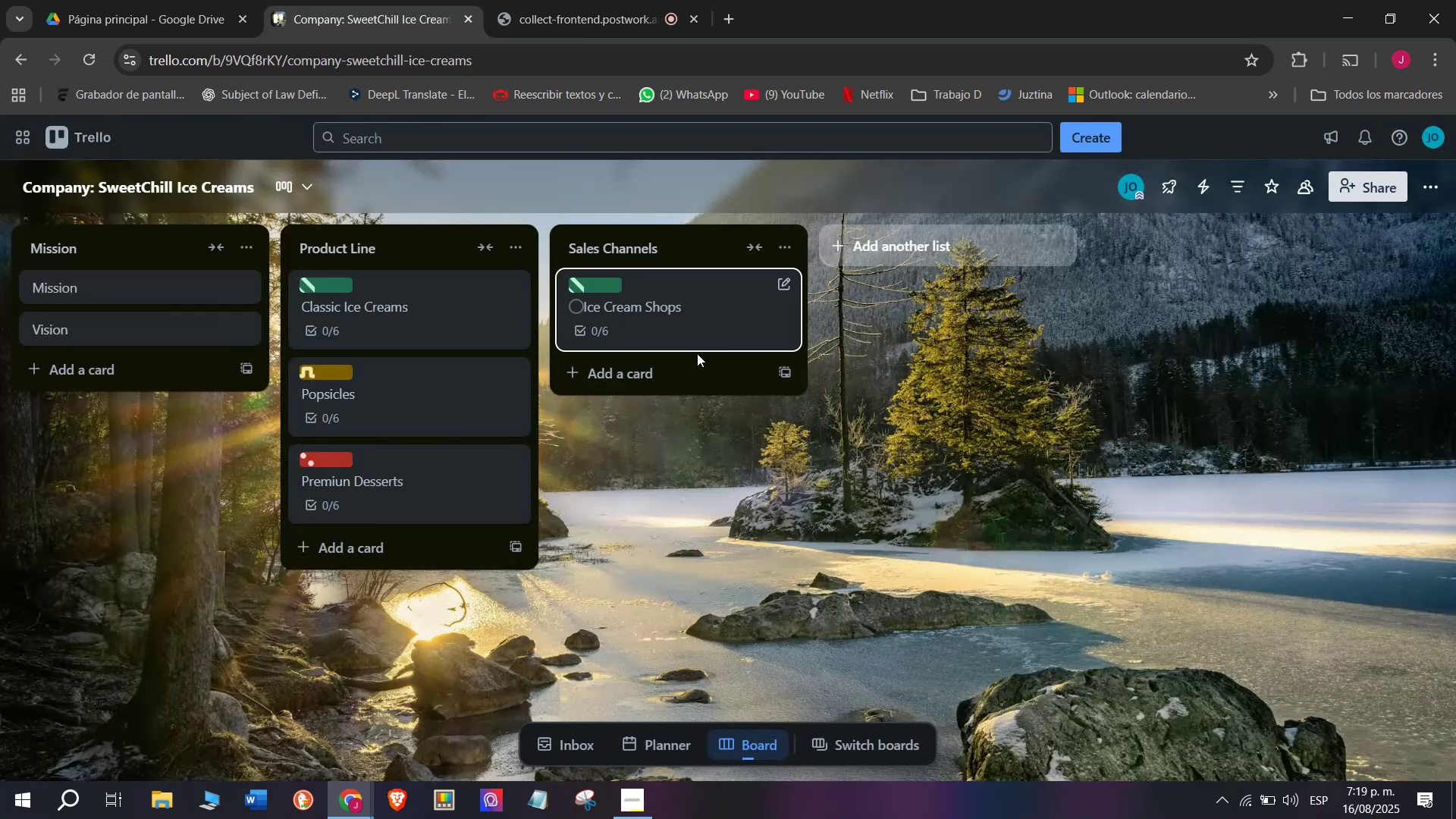 
left_click([676, 368])
 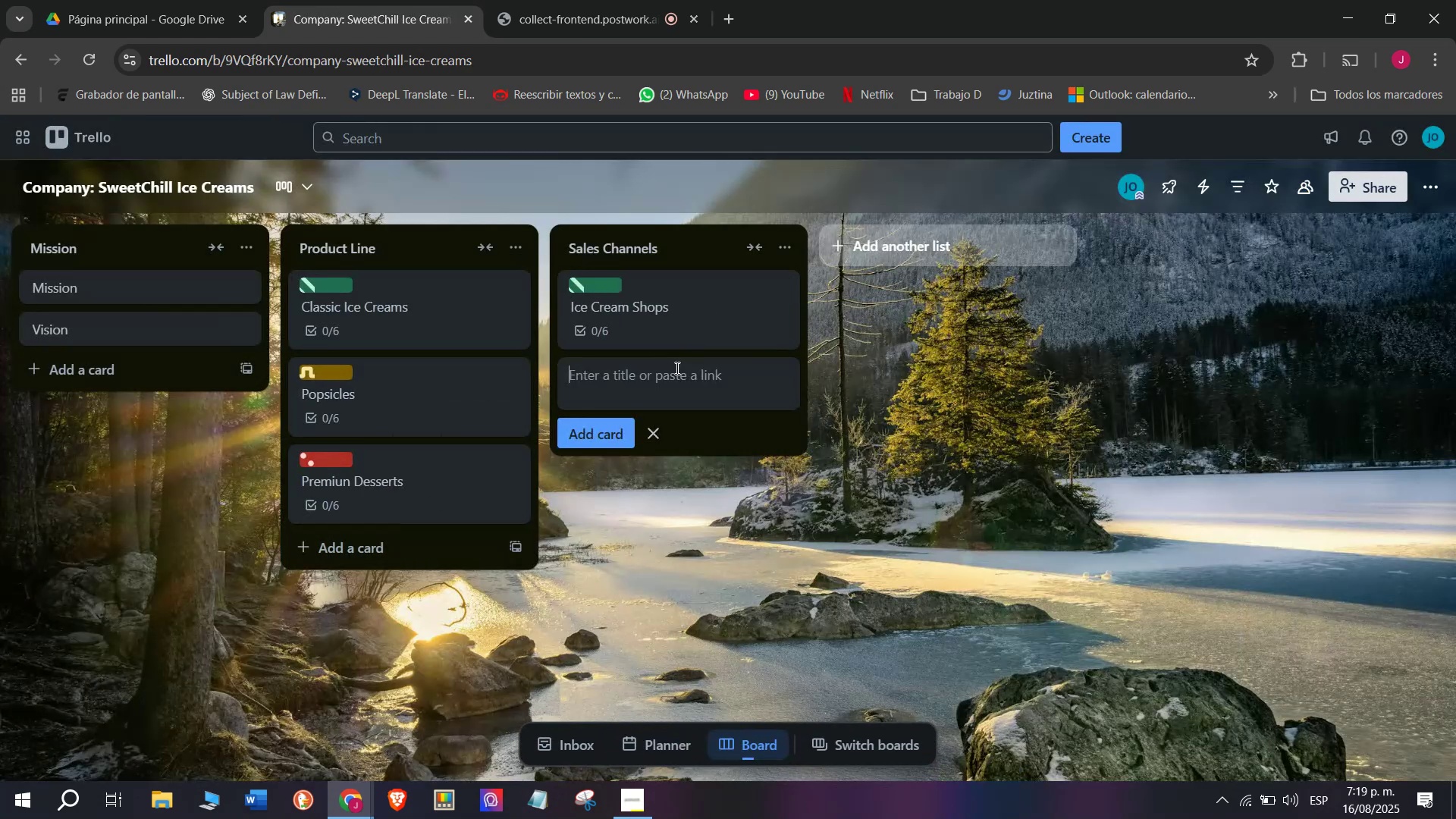 
left_click([676, 368])
 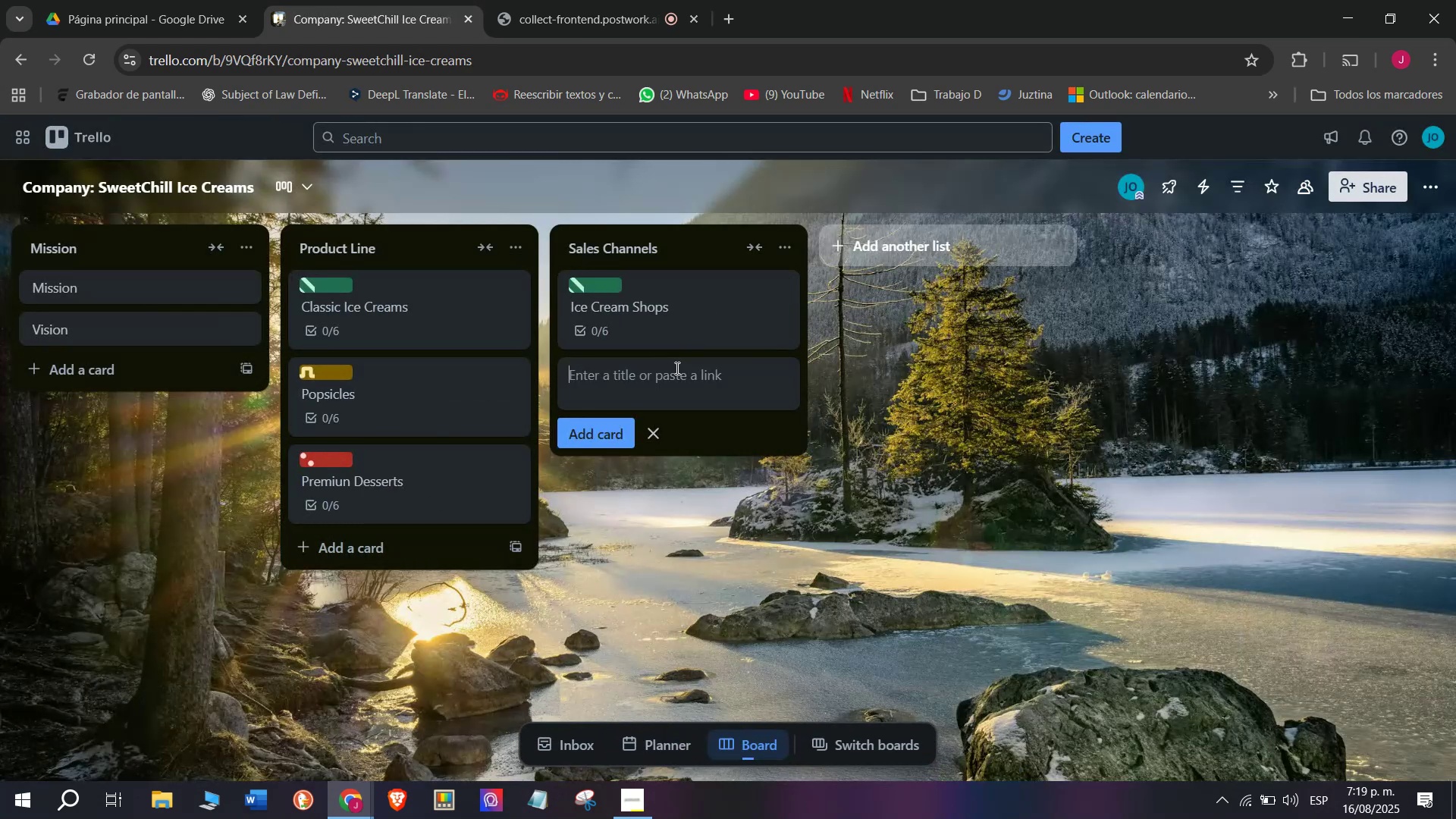 
type(O)
key(Backspace)
type(Onlk)
key(Backspace)
type(ine Ordes)
key(Backspace)
type(rs)
 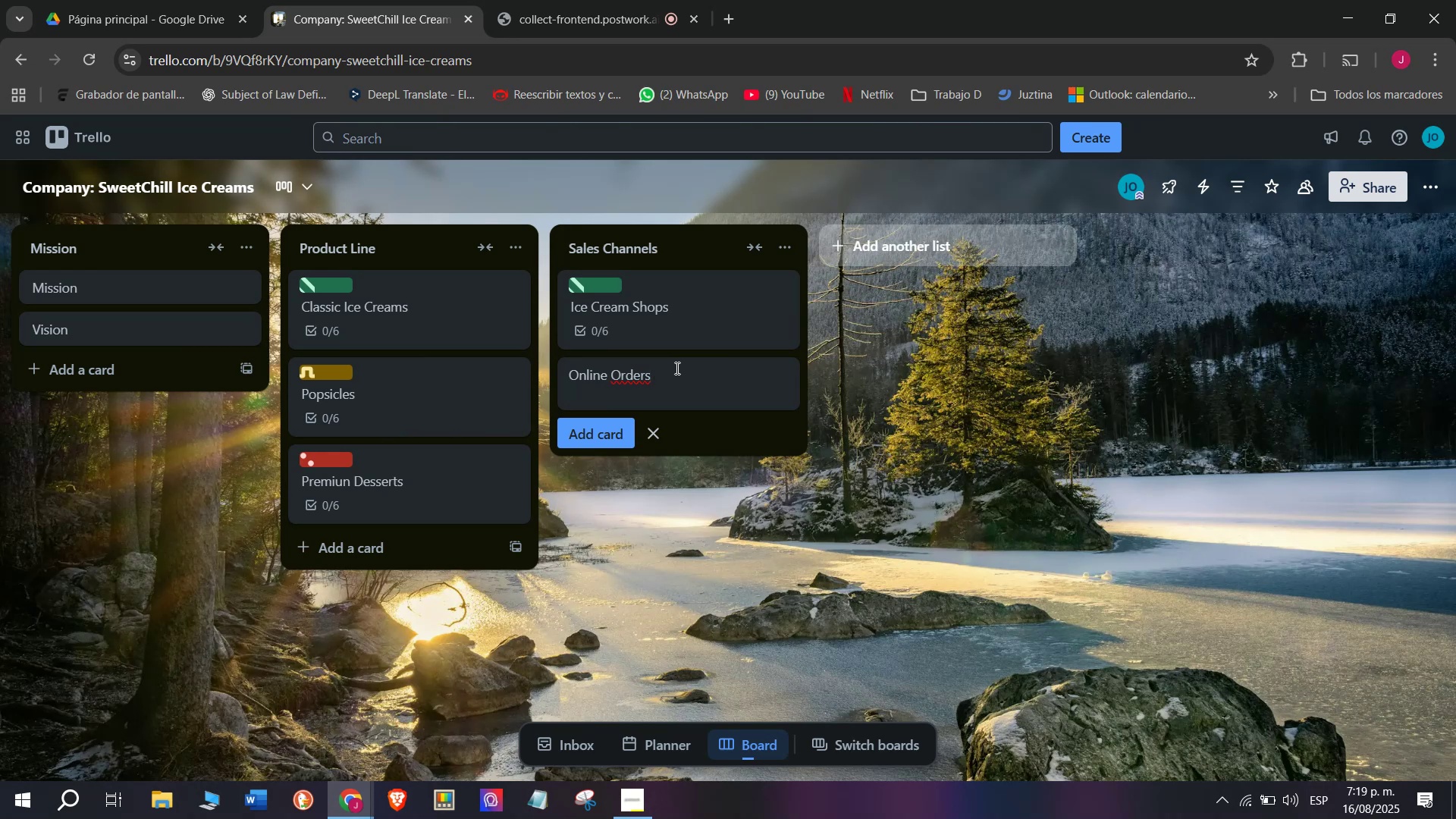 
key(Enter)
 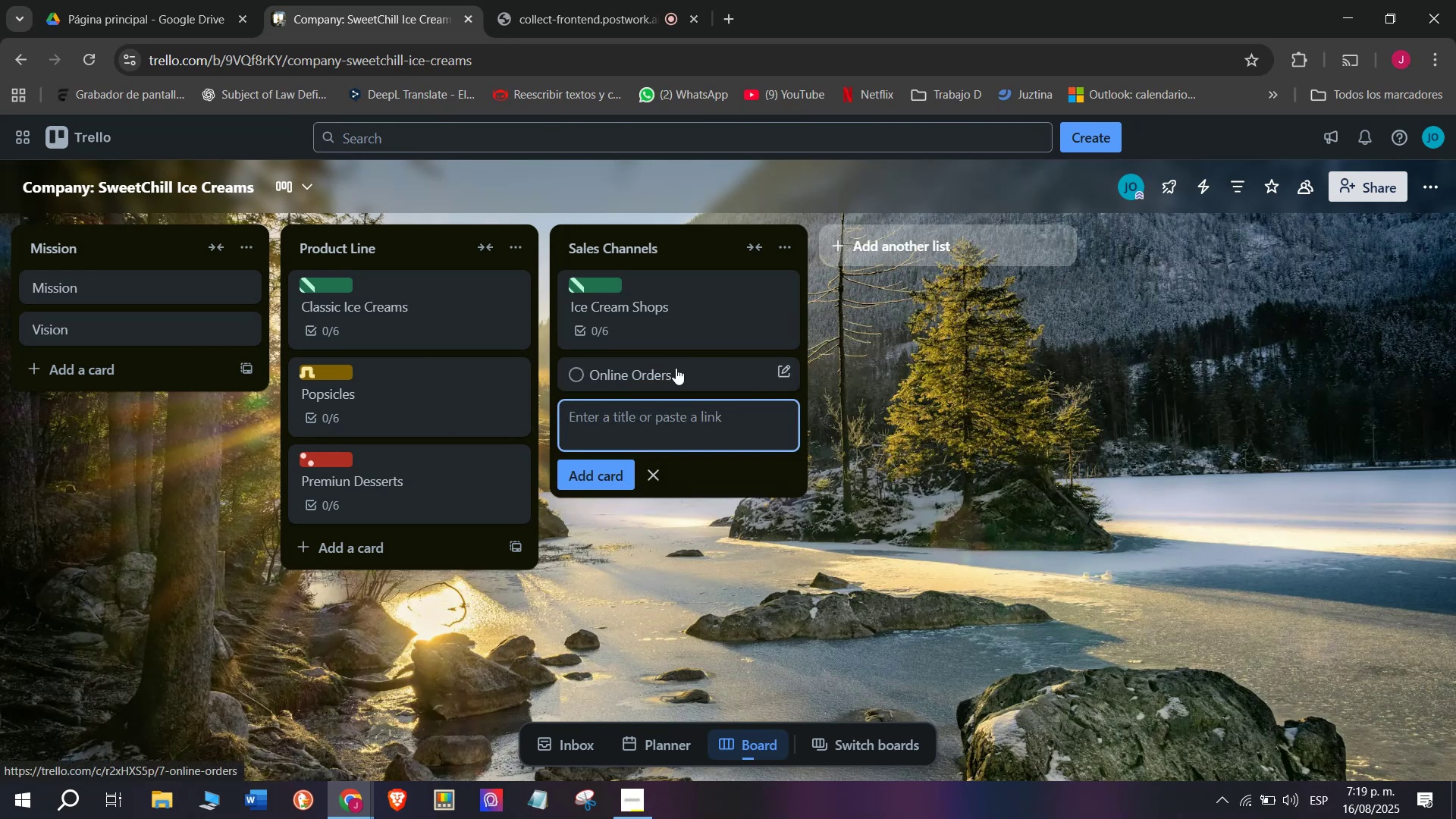 
left_click([676, 368])
 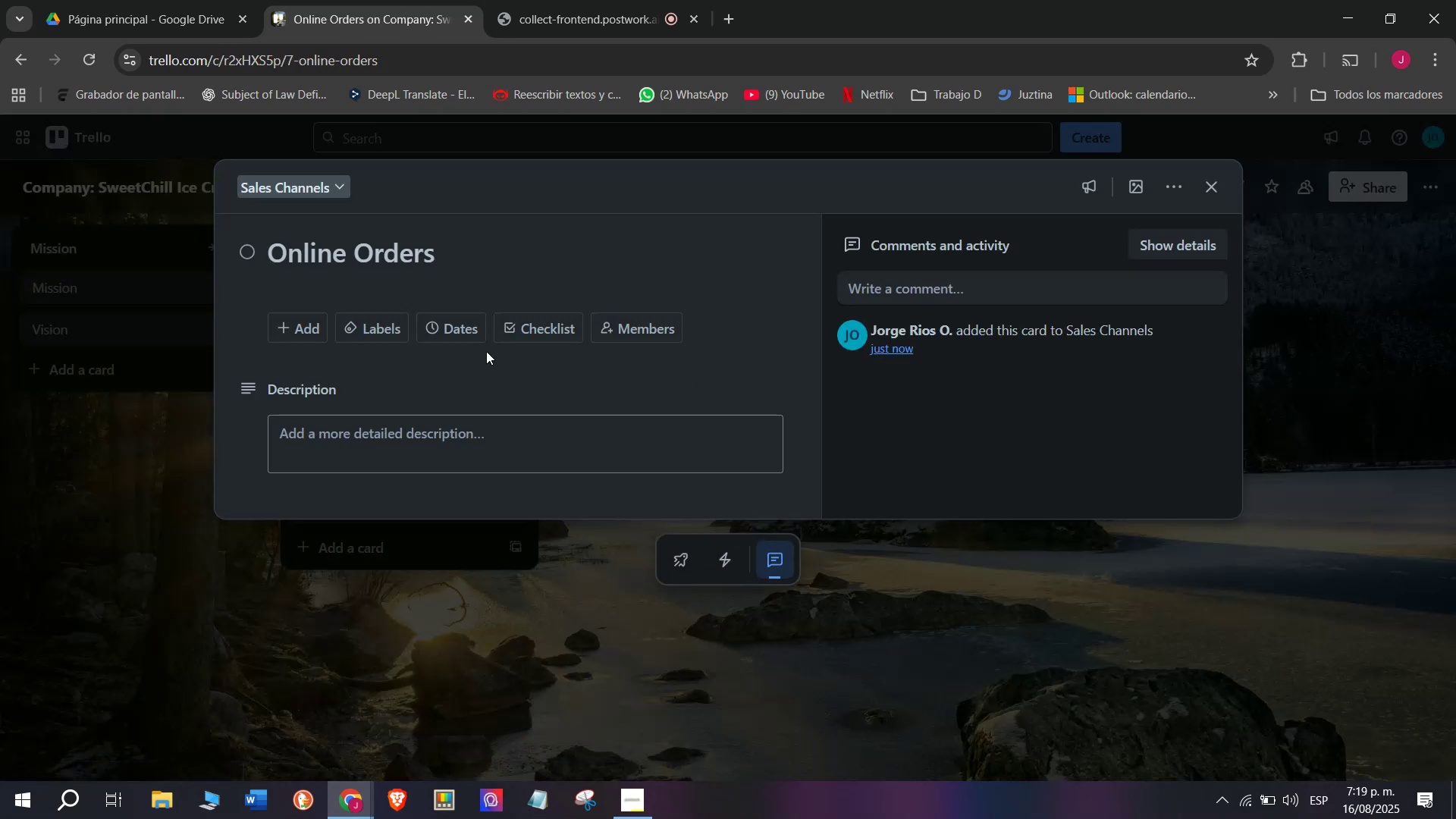 
mouse_move([527, 318])
 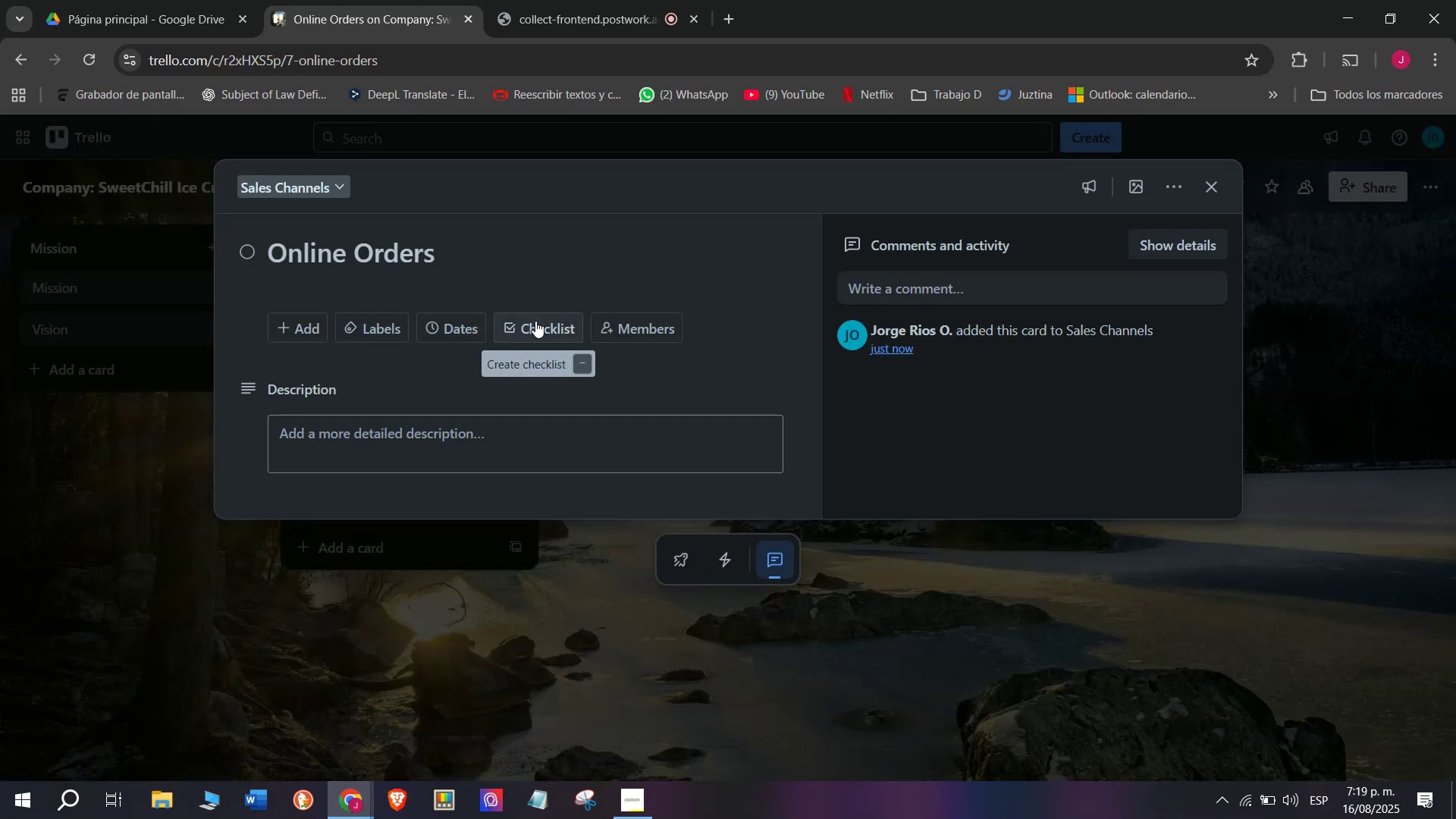 
left_click([535, 321])
 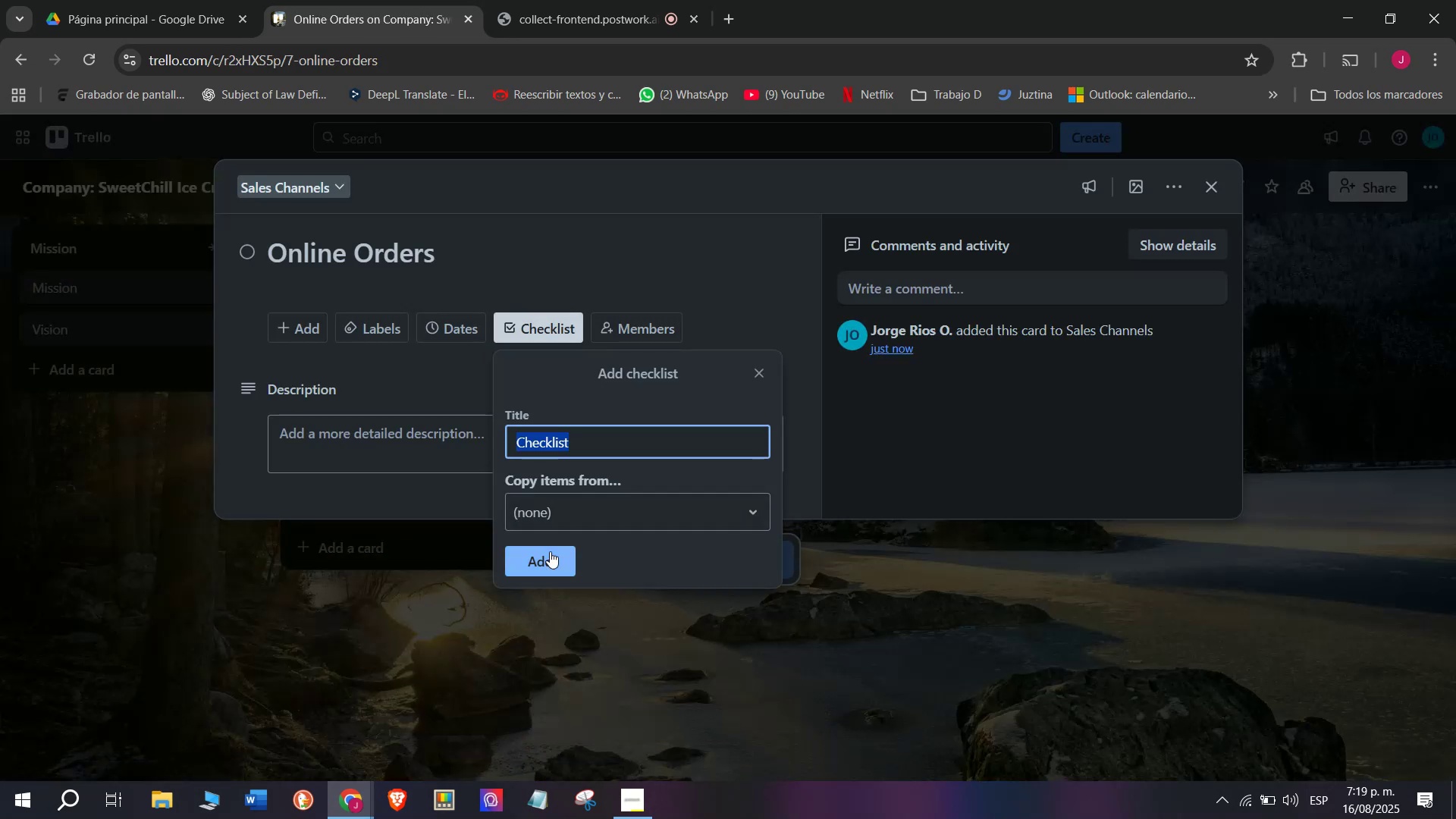 
left_click([551, 551])
 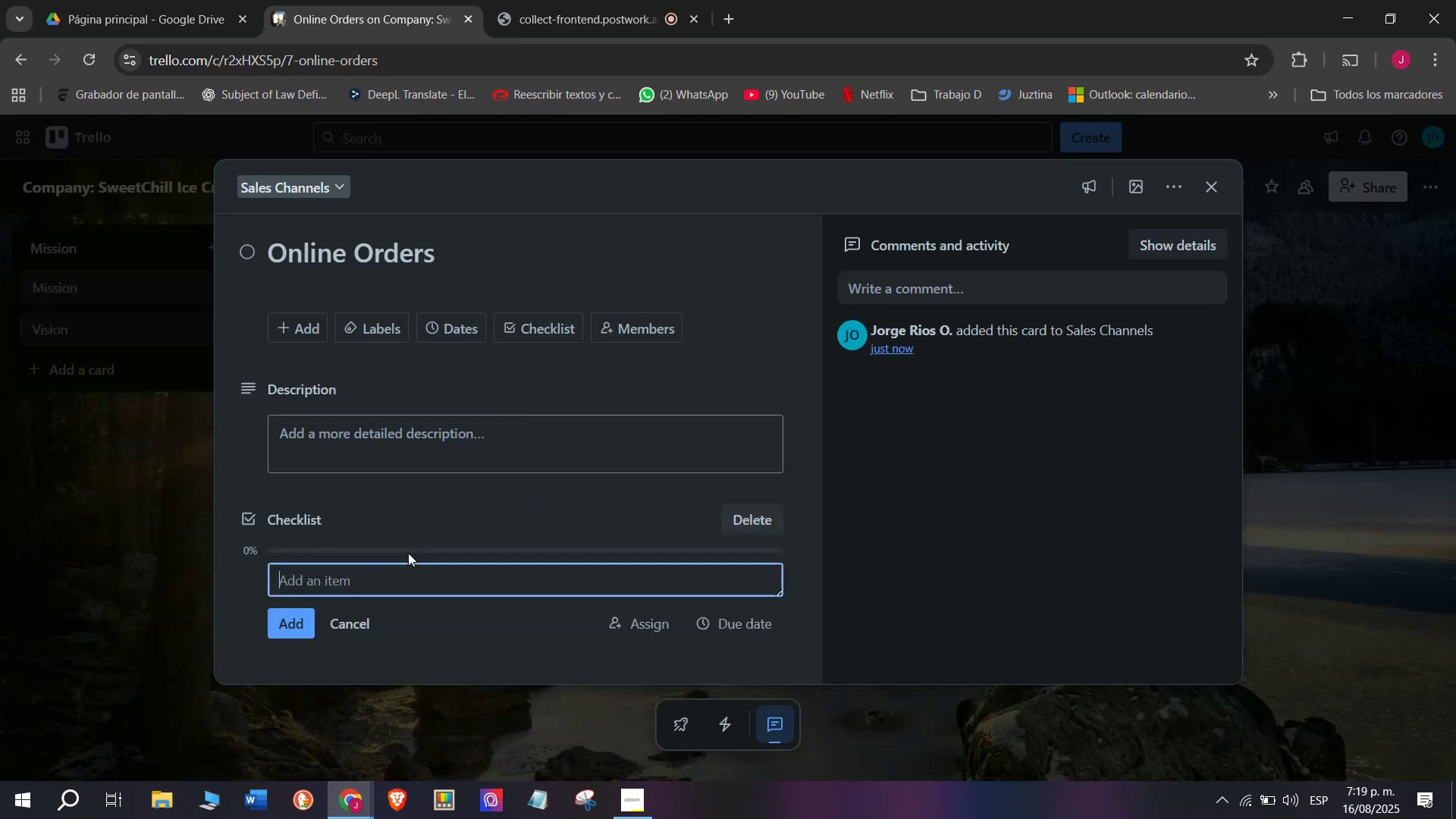 
scroll: coordinate [419, 529], scroll_direction: down, amount: 2.0
 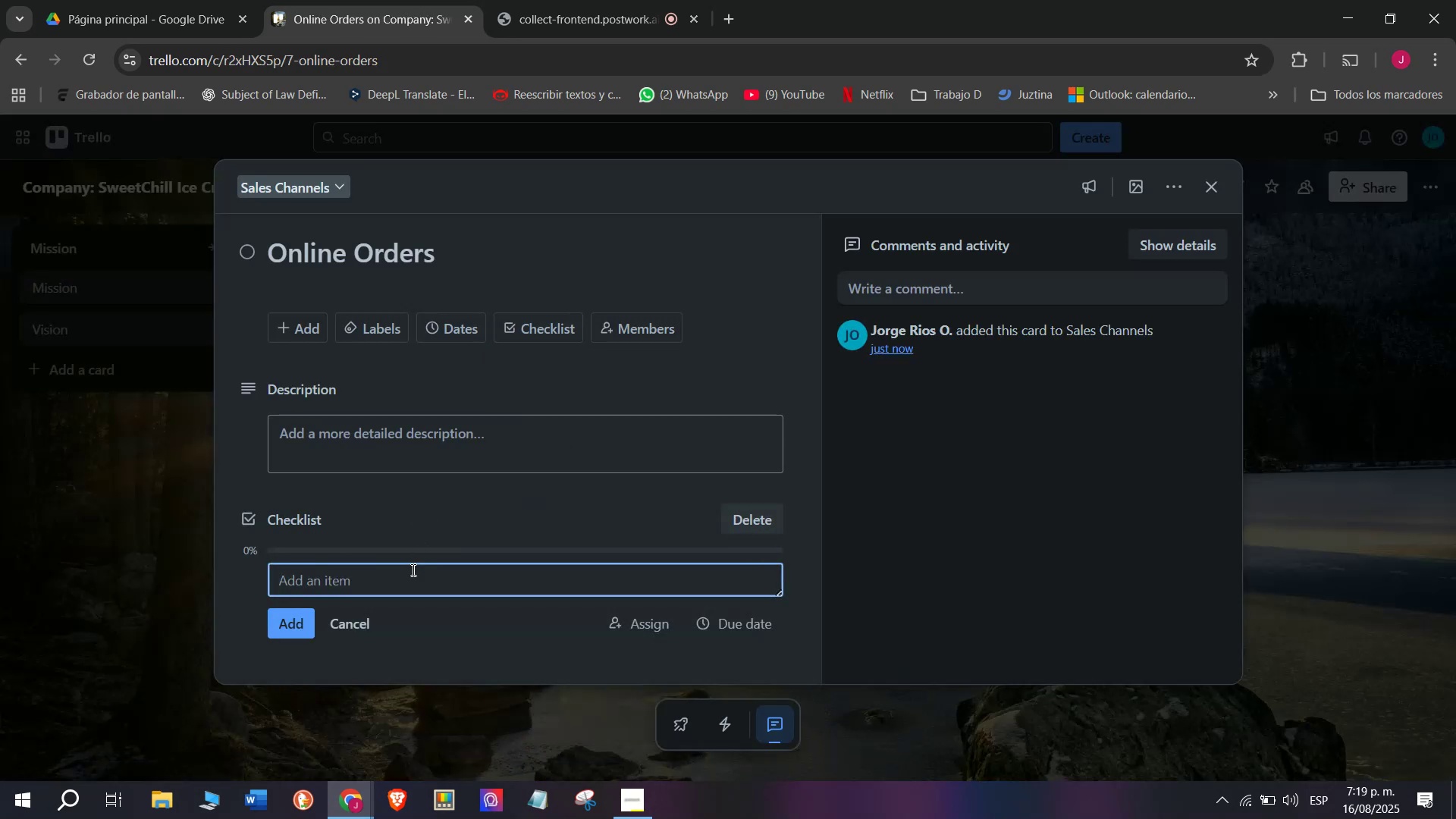 
left_click([412, 570])
 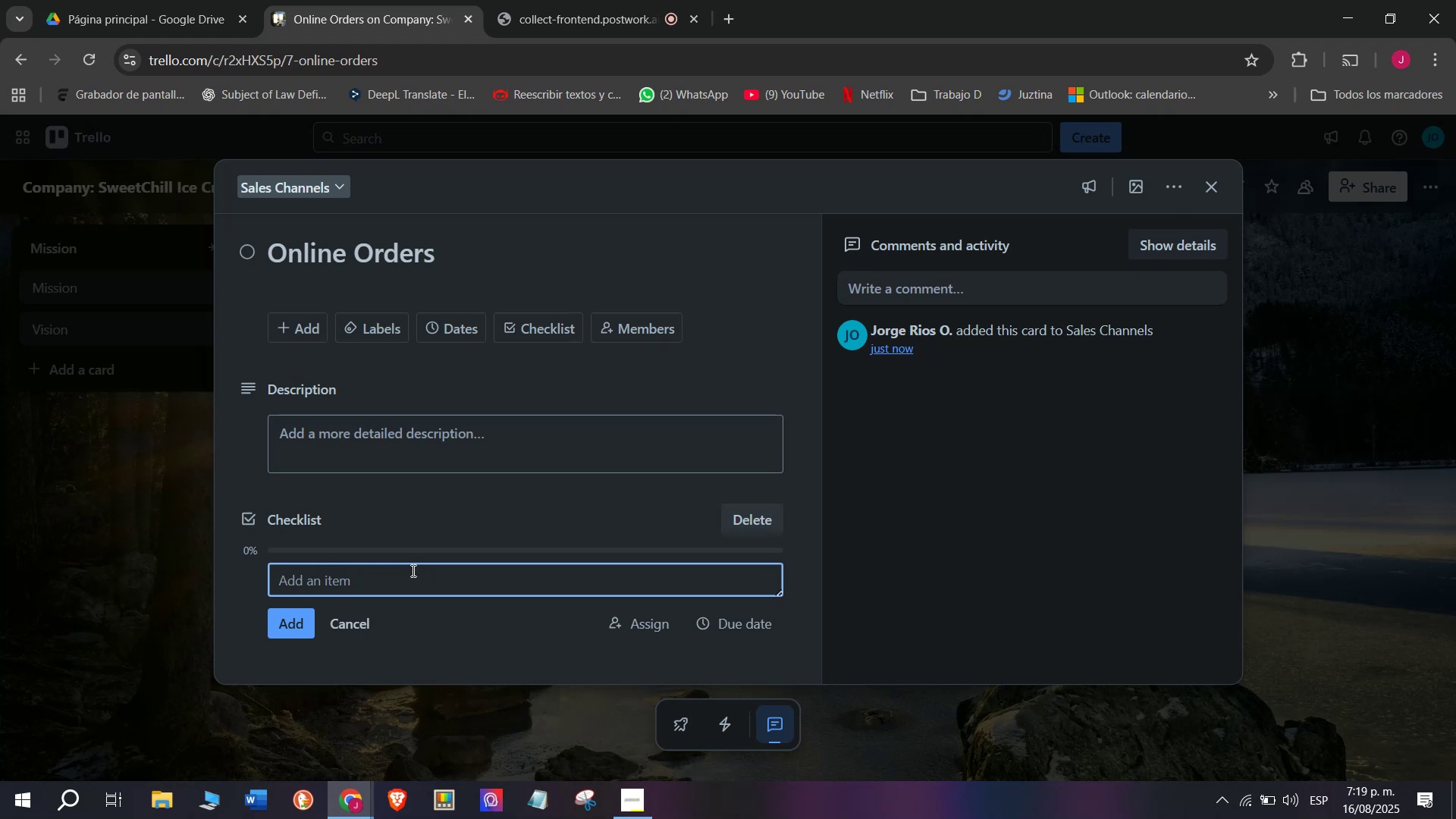 
type(Create e.)
key(Backspace)
type(-commerce store)
 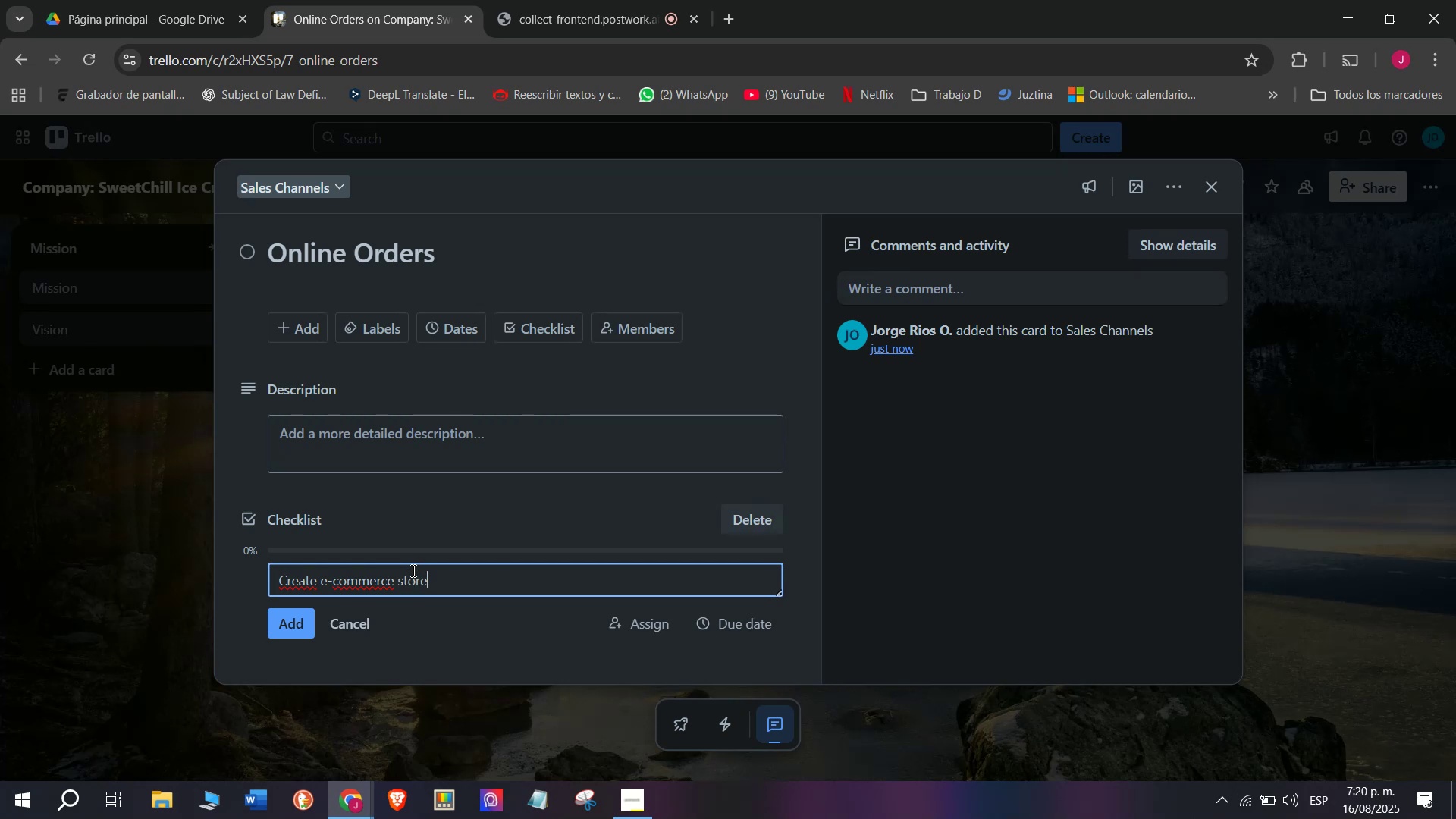 
wait(8.32)
 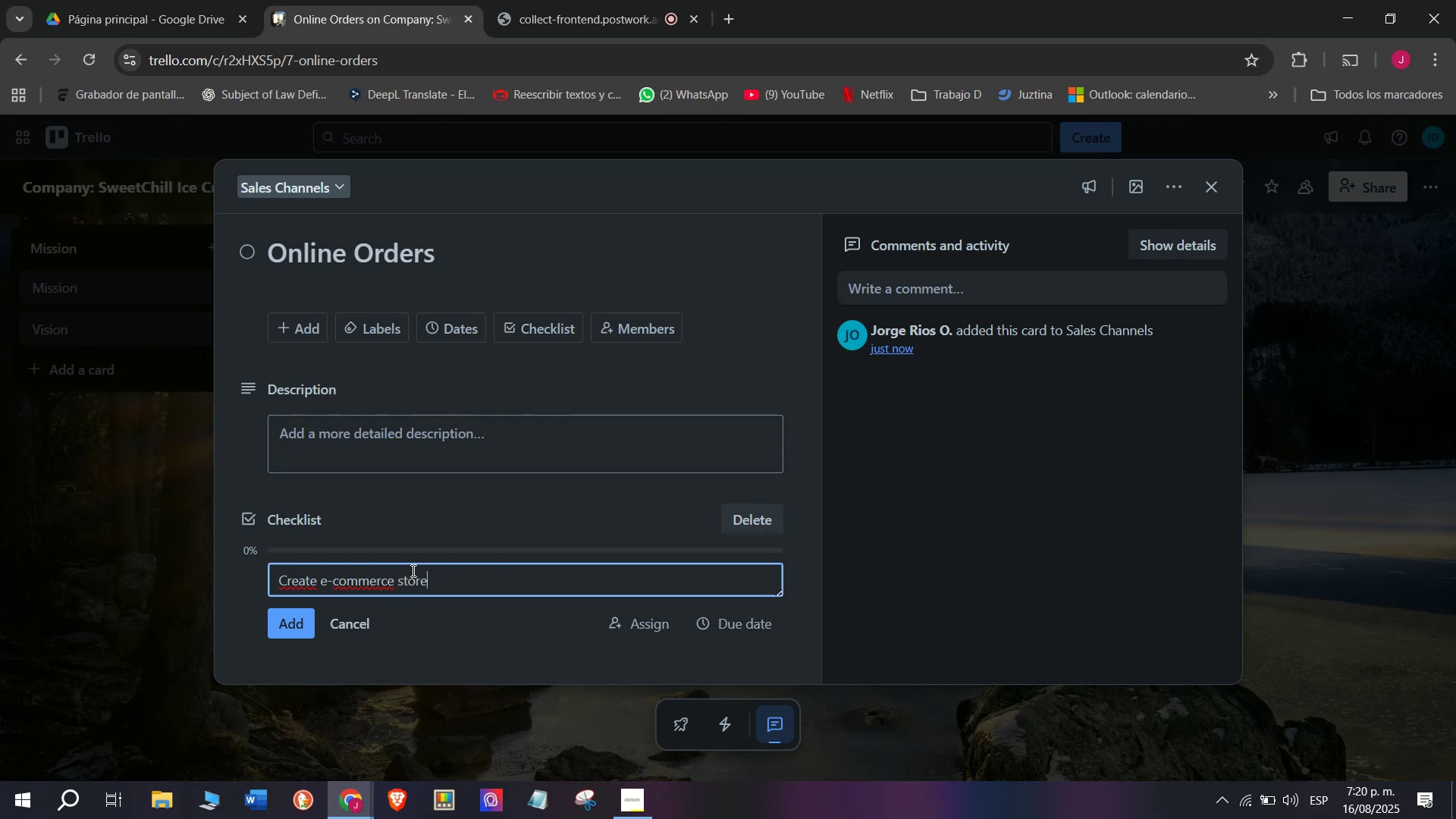 
key(Enter)
 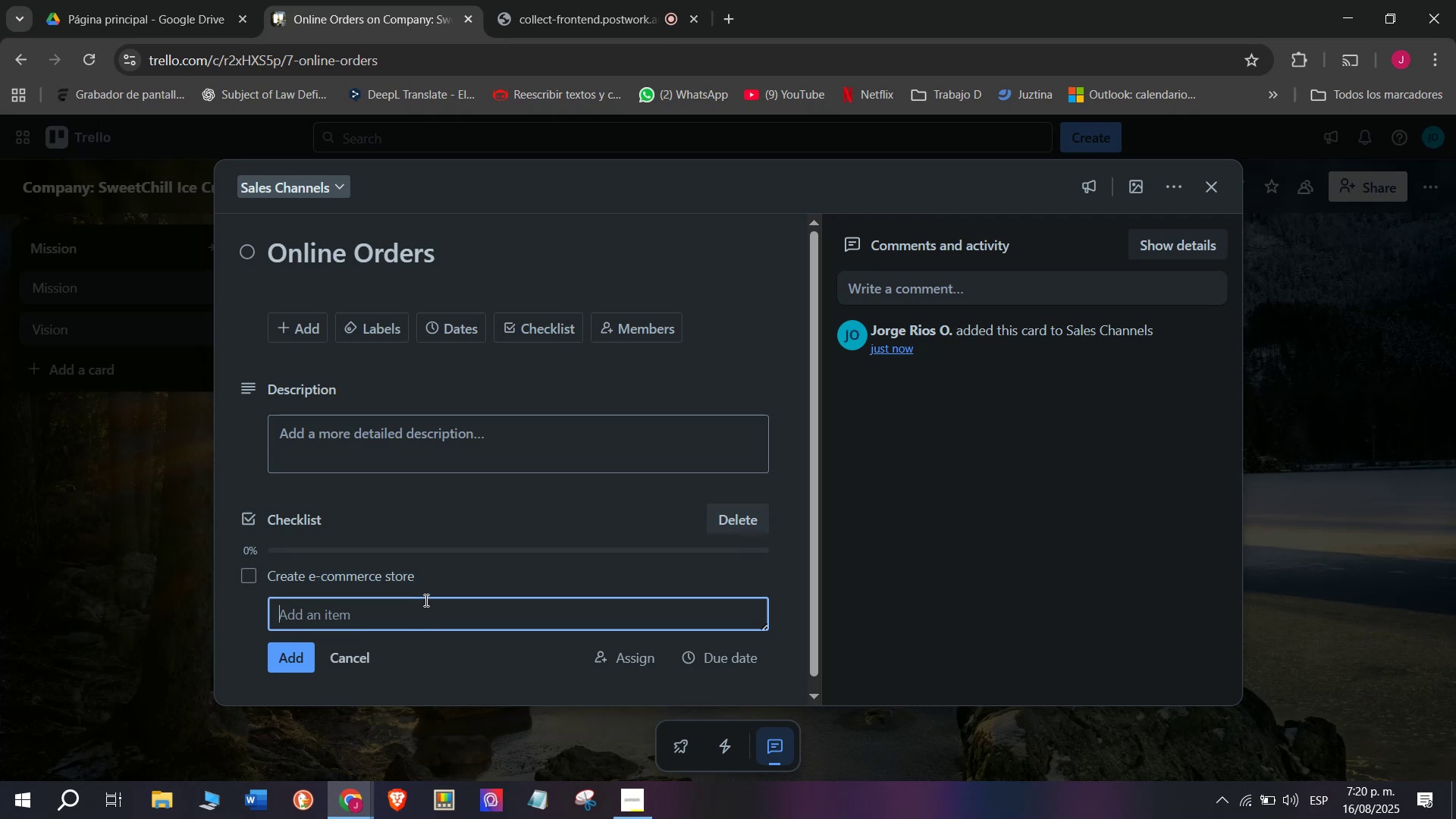 
type(Add del`)
key(Backspace)
key(Backspace)
type(livery options)
 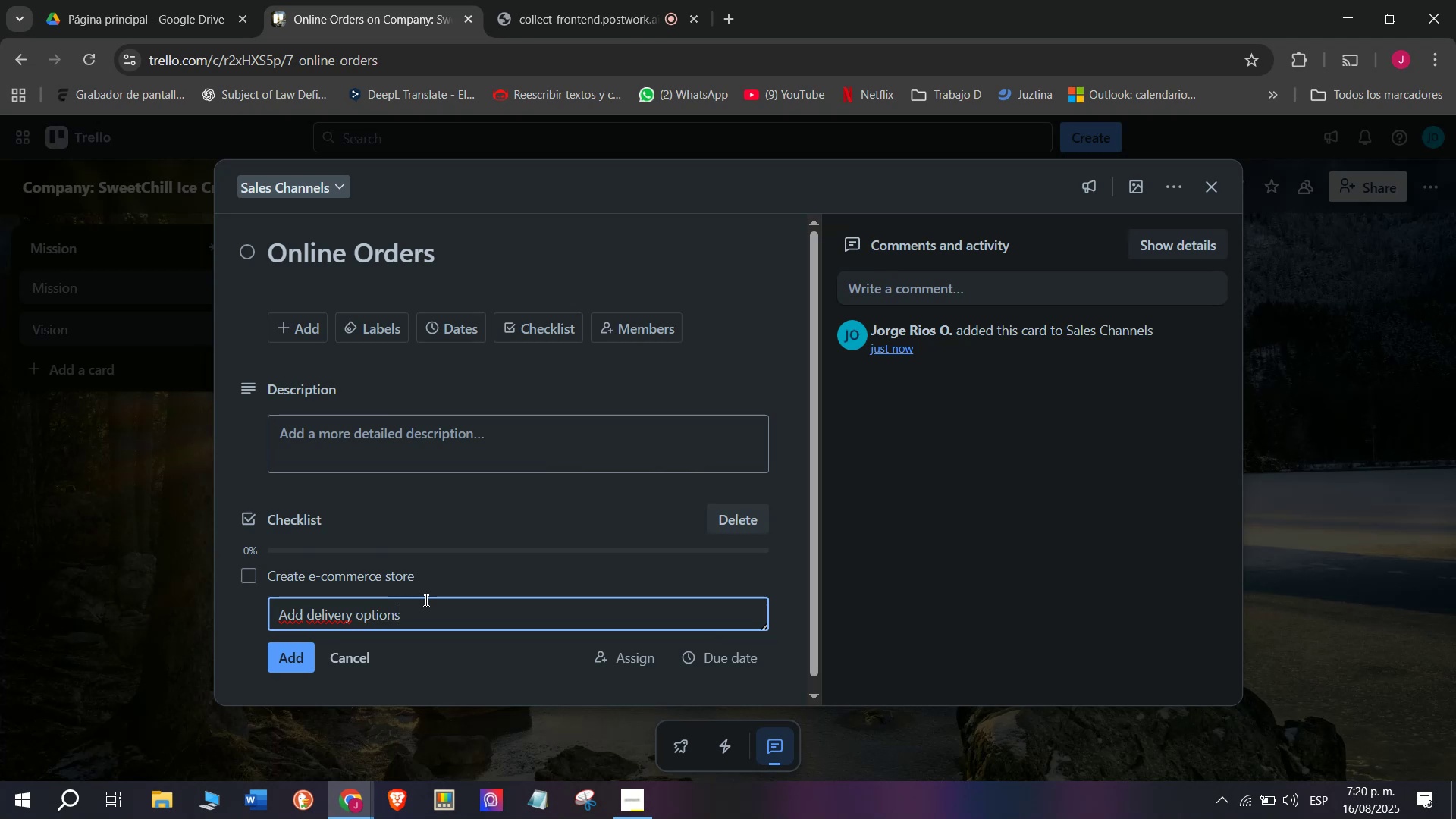 
key(Enter)
 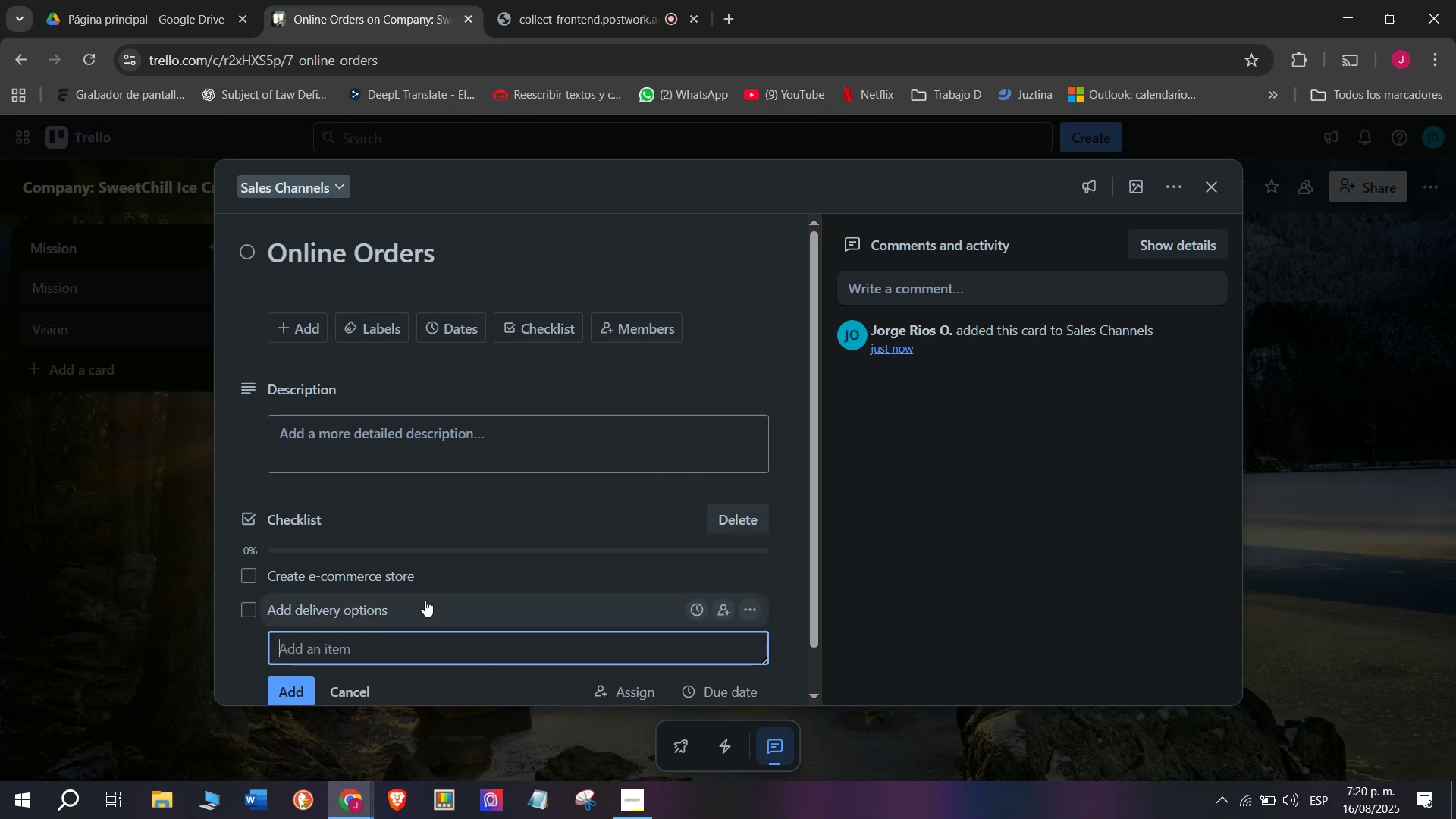 
type(Uploas)
key(Backspace)
type(d product ph)
key(Backspace)
type(hotos)
 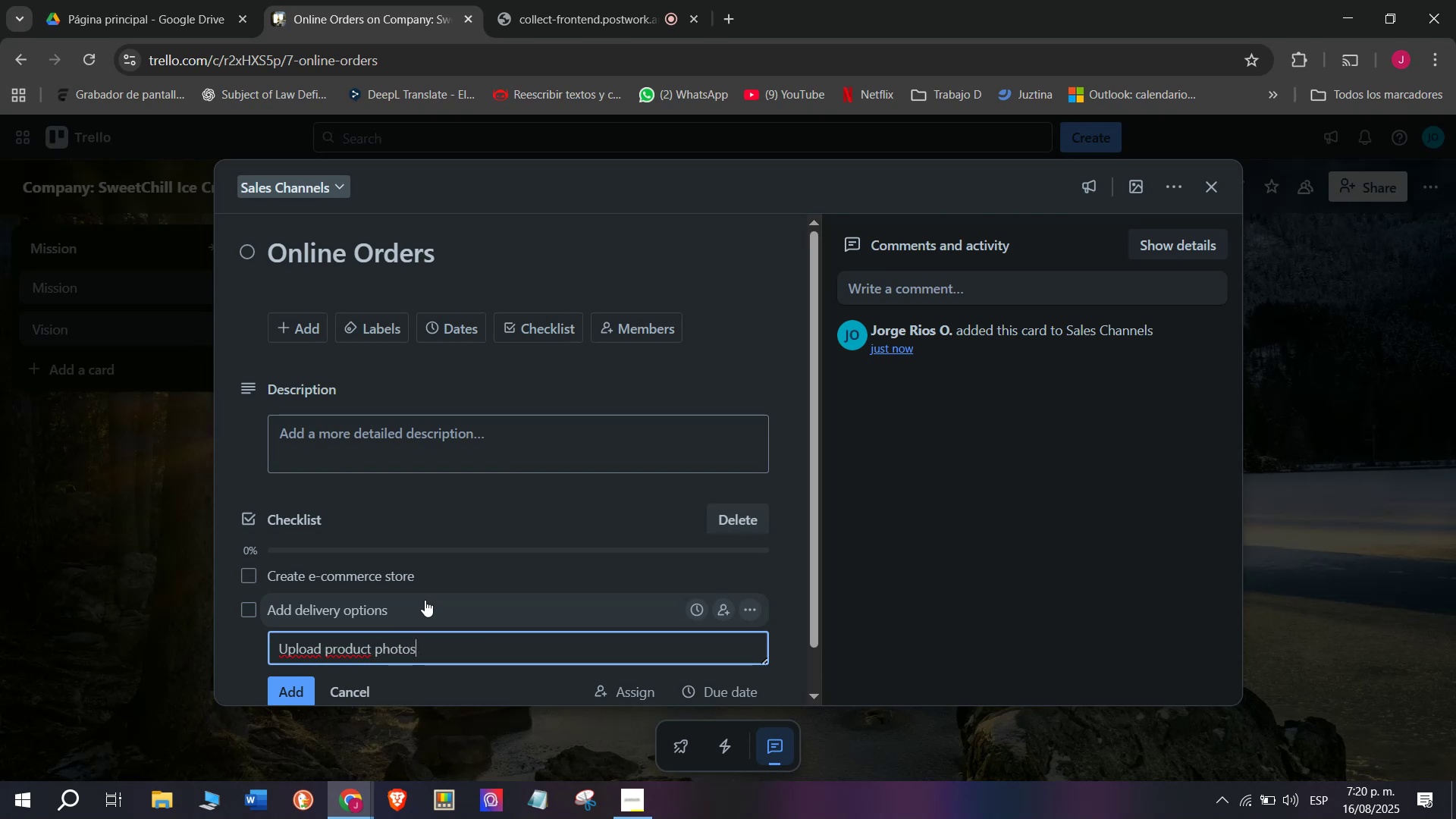 
key(Enter)
 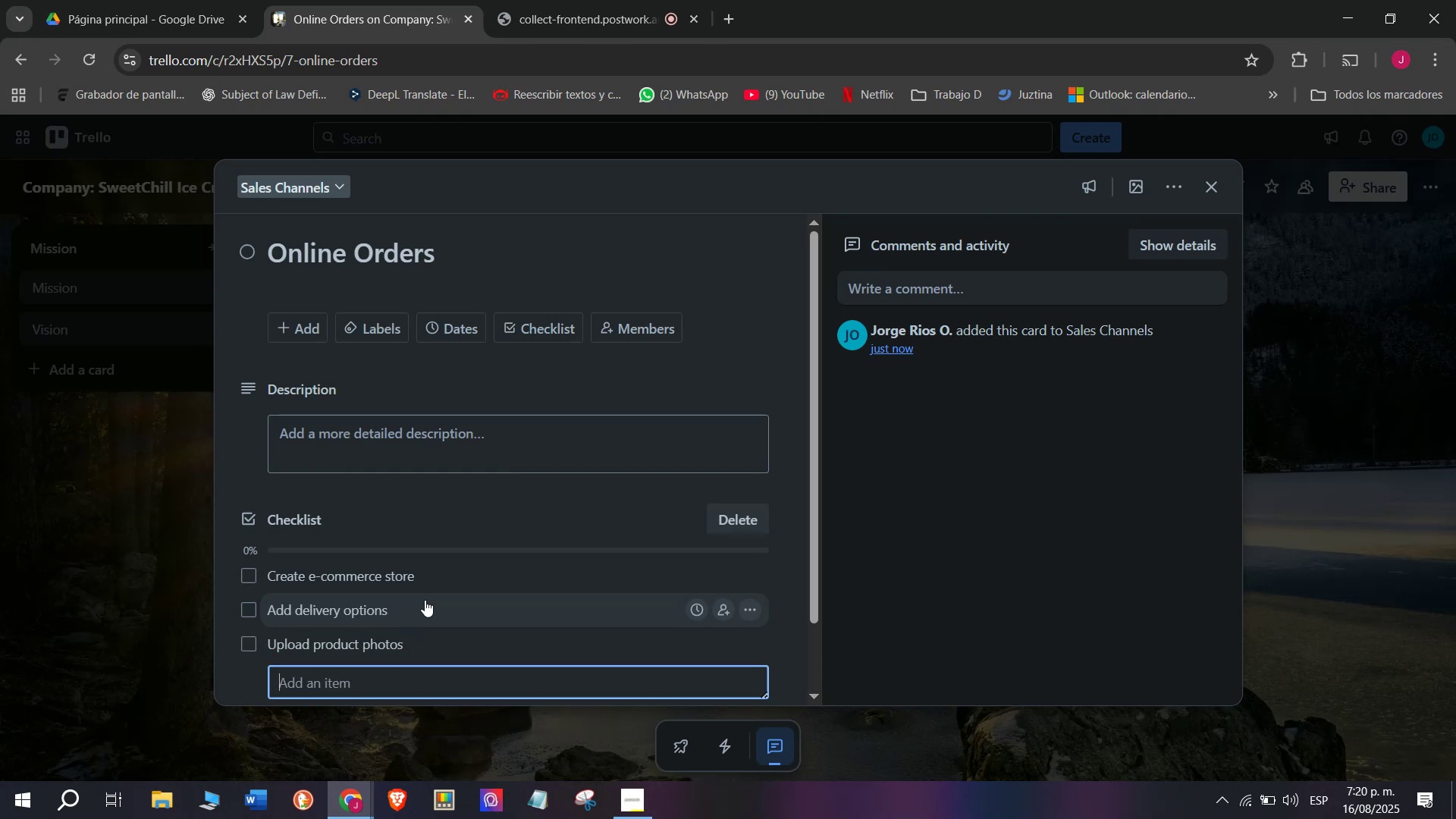 
scroll: coordinate [425, 600], scroll_direction: down, amount: 2.0
 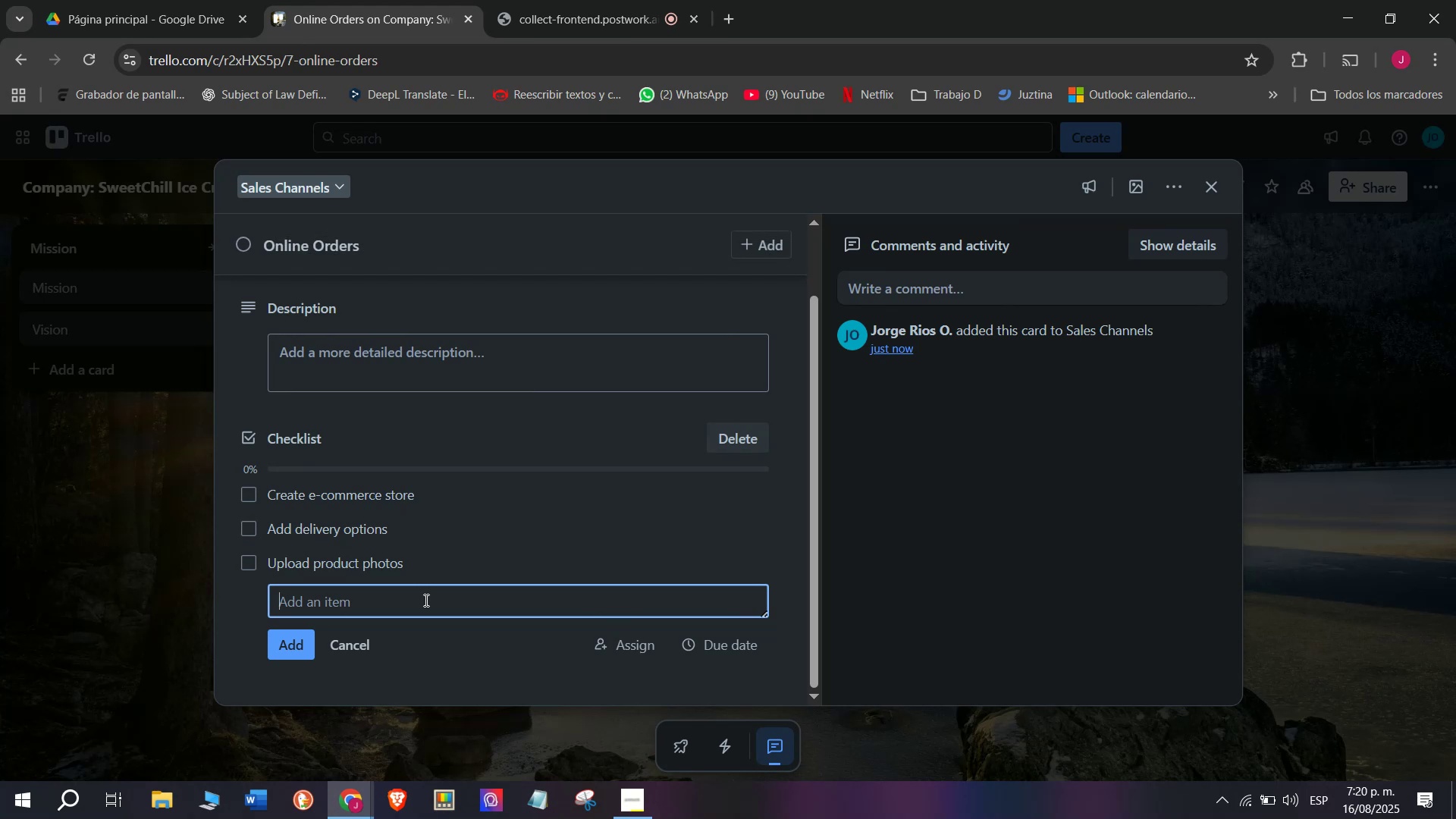 
type(Enavb)
key(Backspace)
key(Backspace)
type(ble suc)
key(Backspace)
key(Backspace)
type(ecuere)
key(Backspace)
key(Backspace)
key(Backspace)
type(re a)
key(Backspace)
type(ap)
key(Backspace)
type(p)
key(Backspace)
key(Backspace)
type(payments)
 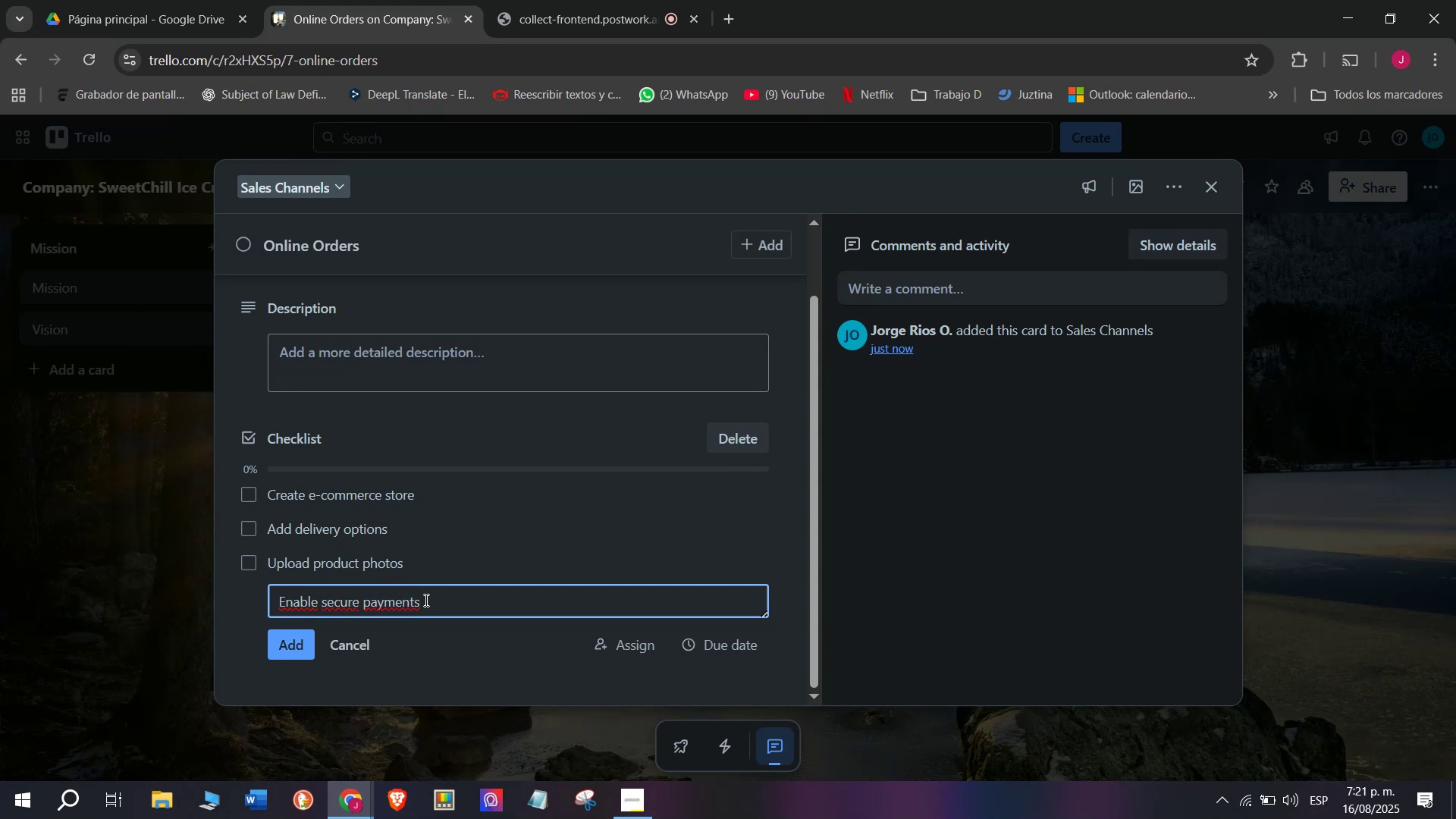 
key(Enter)
 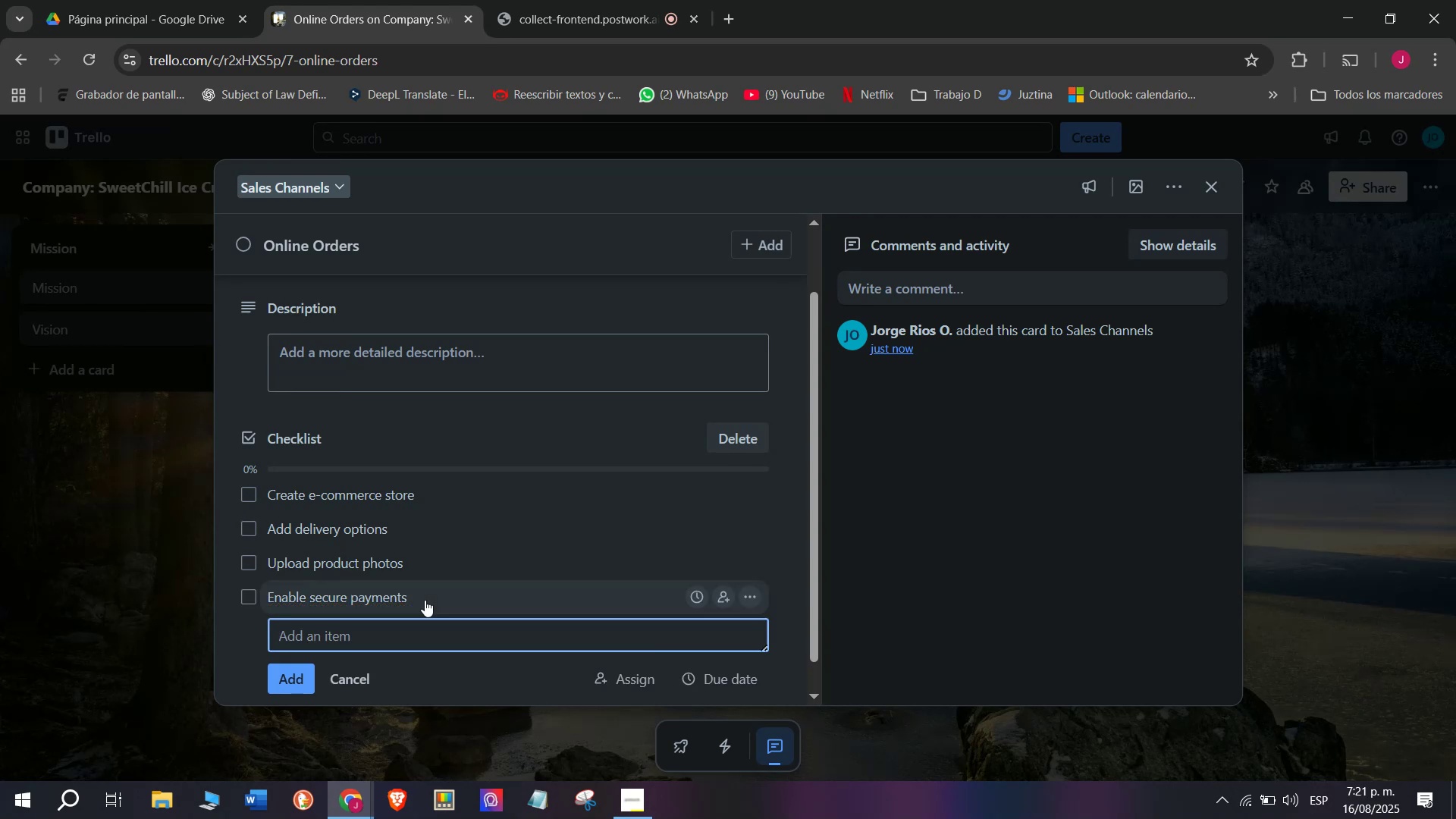 
type(Par)
 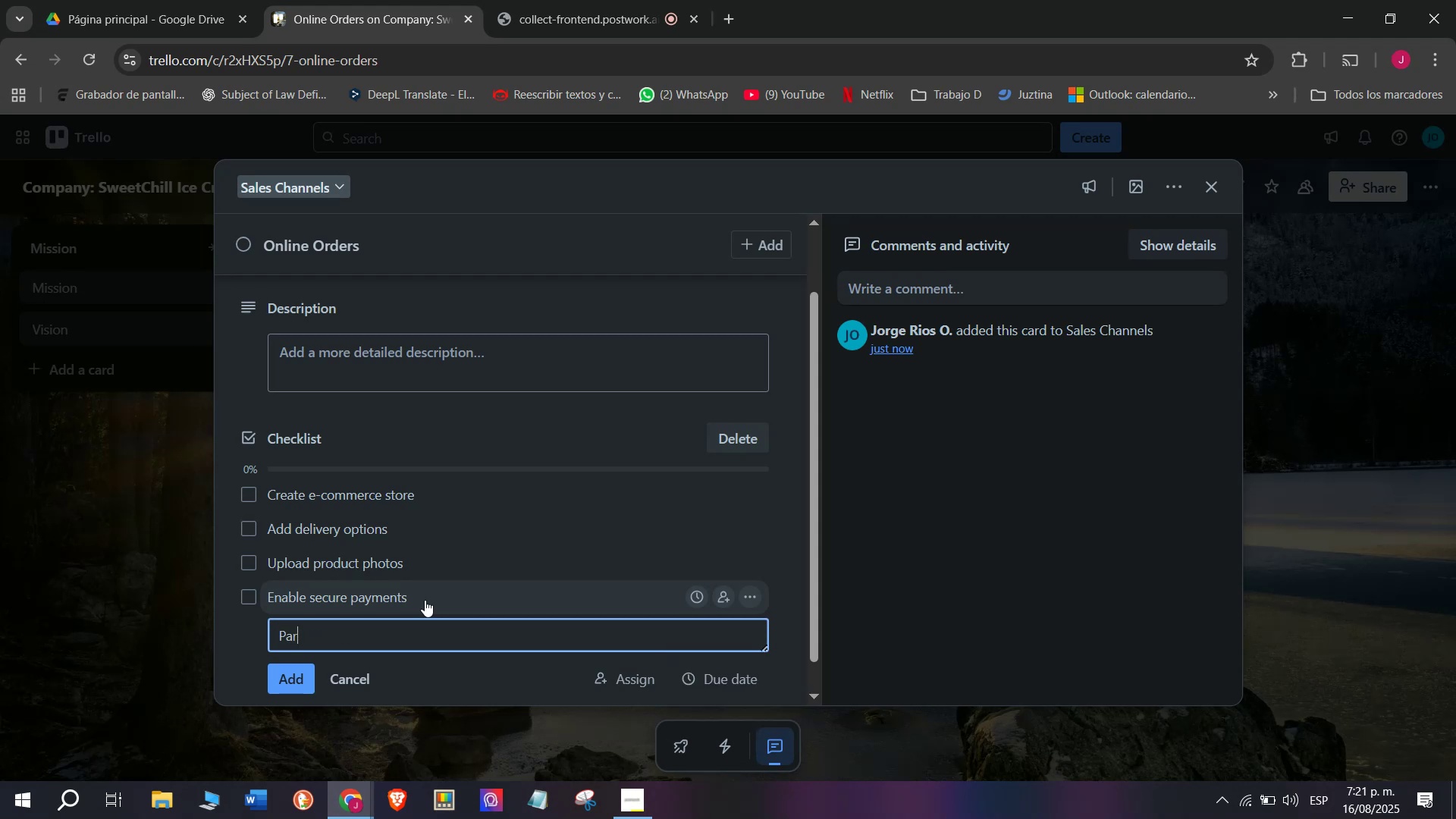 
type(tt)
key(Backspace)
type(ner with delicver)
key(Backspace)
key(Backspace)
key(Backspace)
key(Backspace)
type(very apps)
 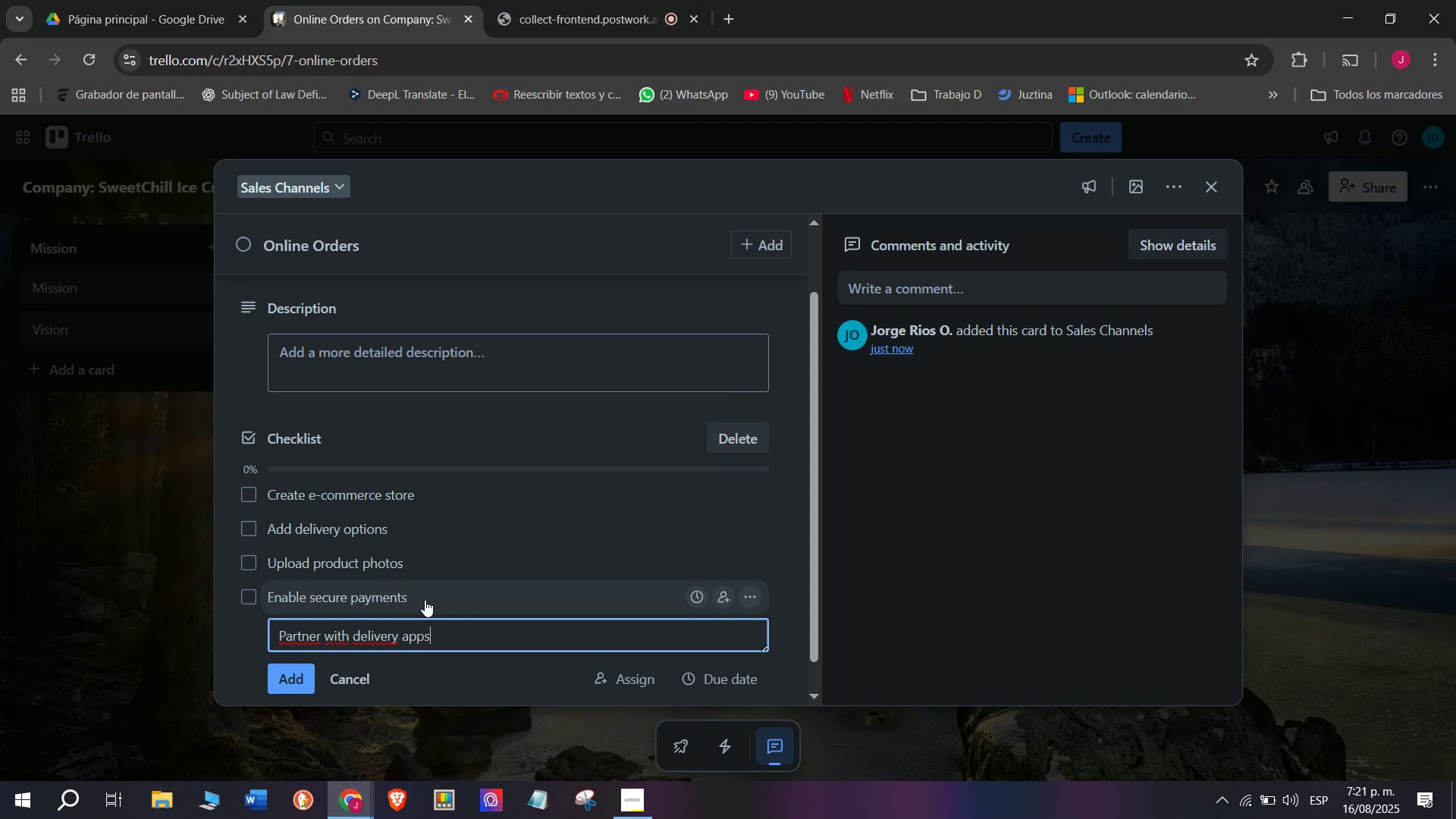 
key(Enter)
 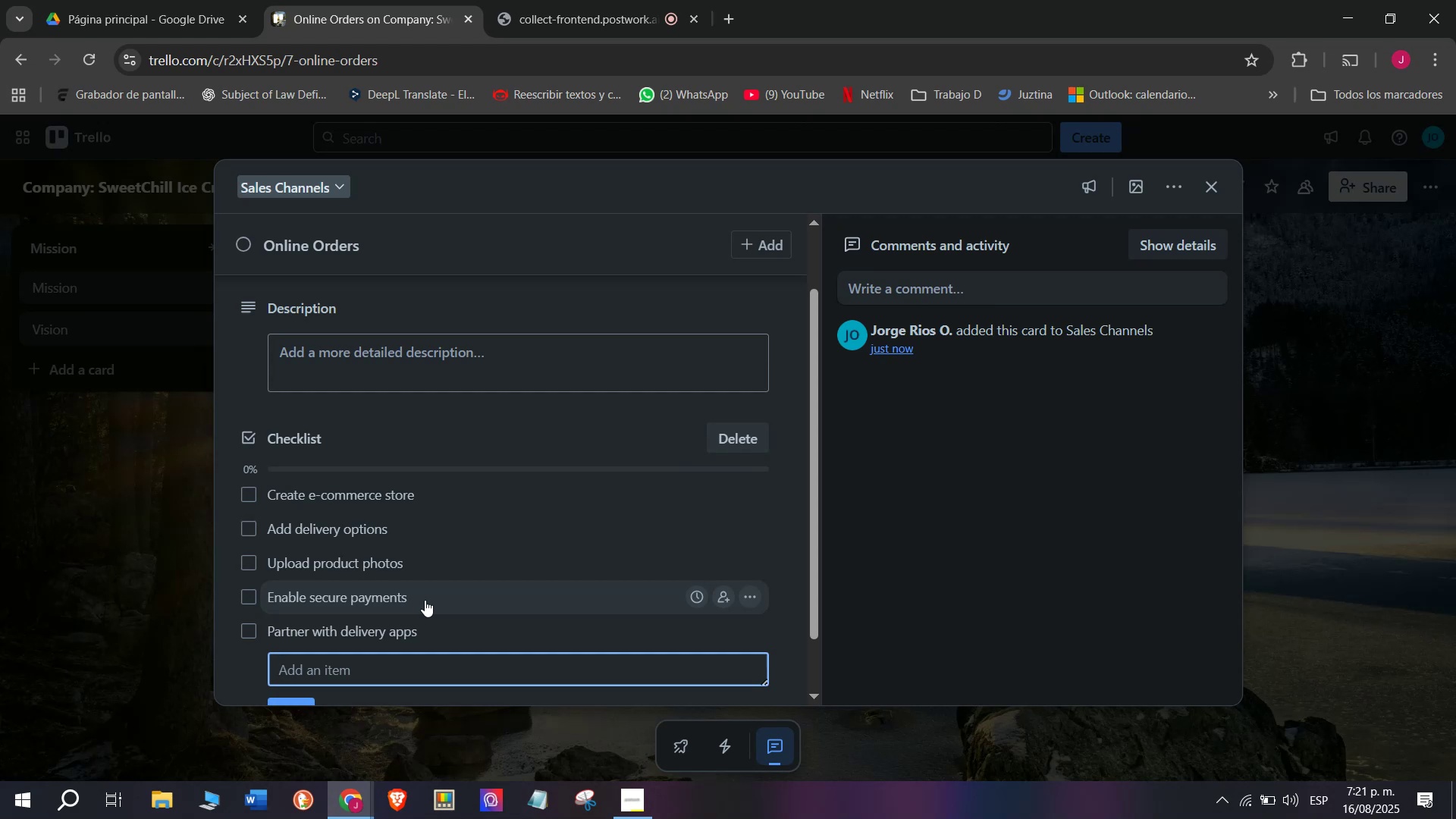 
type(Tracj)
key(Backspace)
type(k digial sales )
 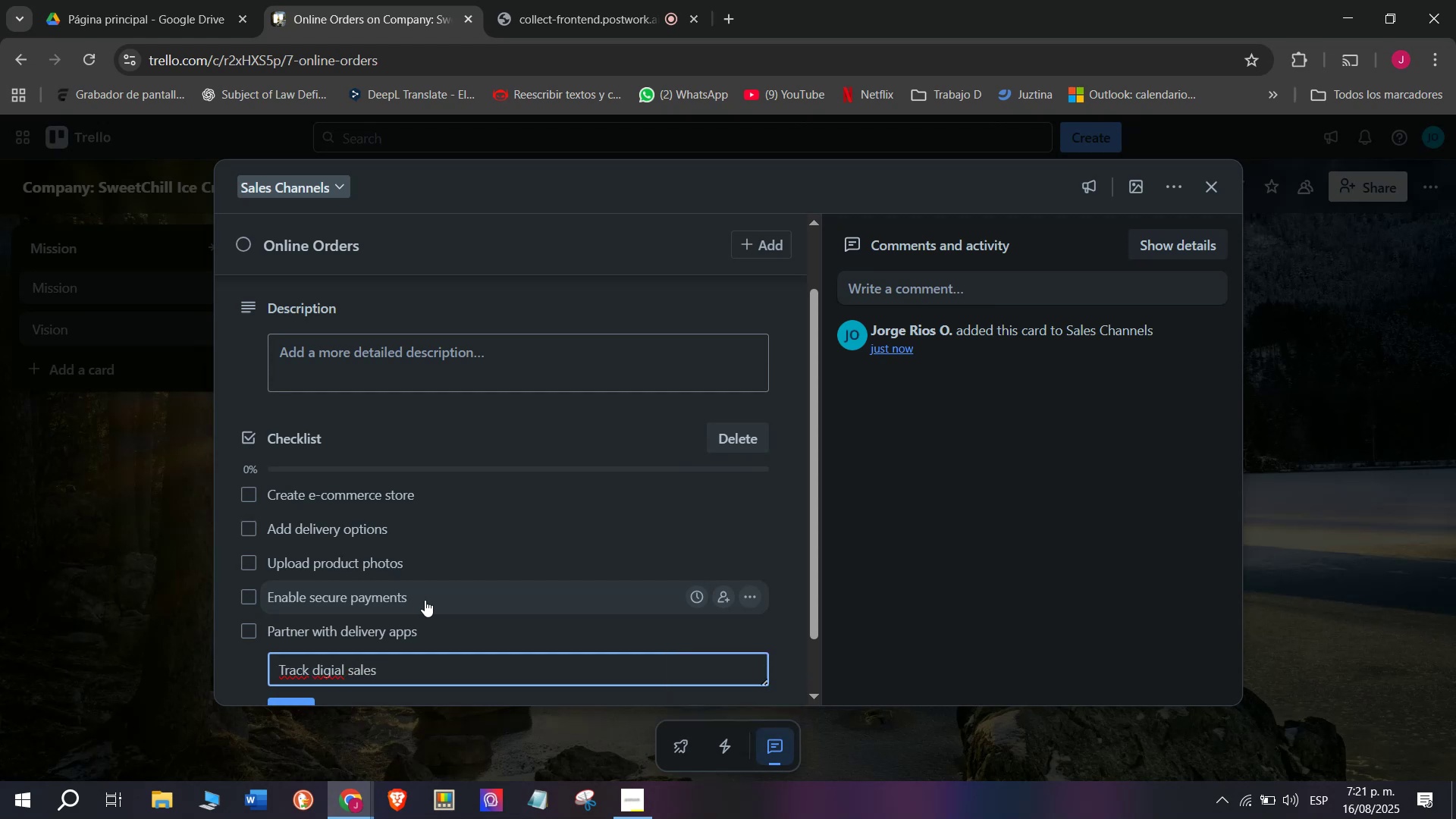 
key(Enter)
 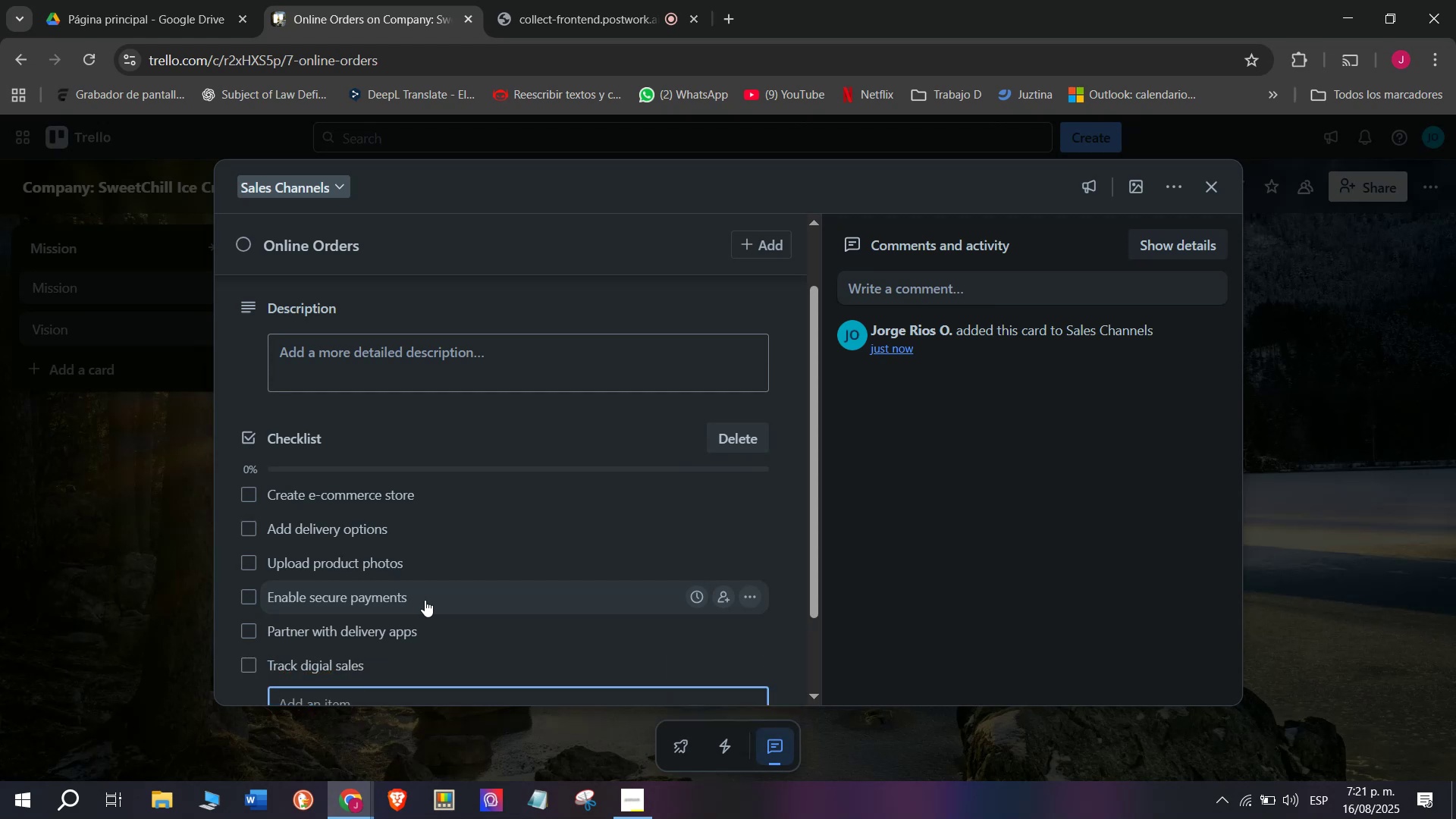 
scroll: coordinate [425, 600], scroll_direction: down, amount: 1.0
 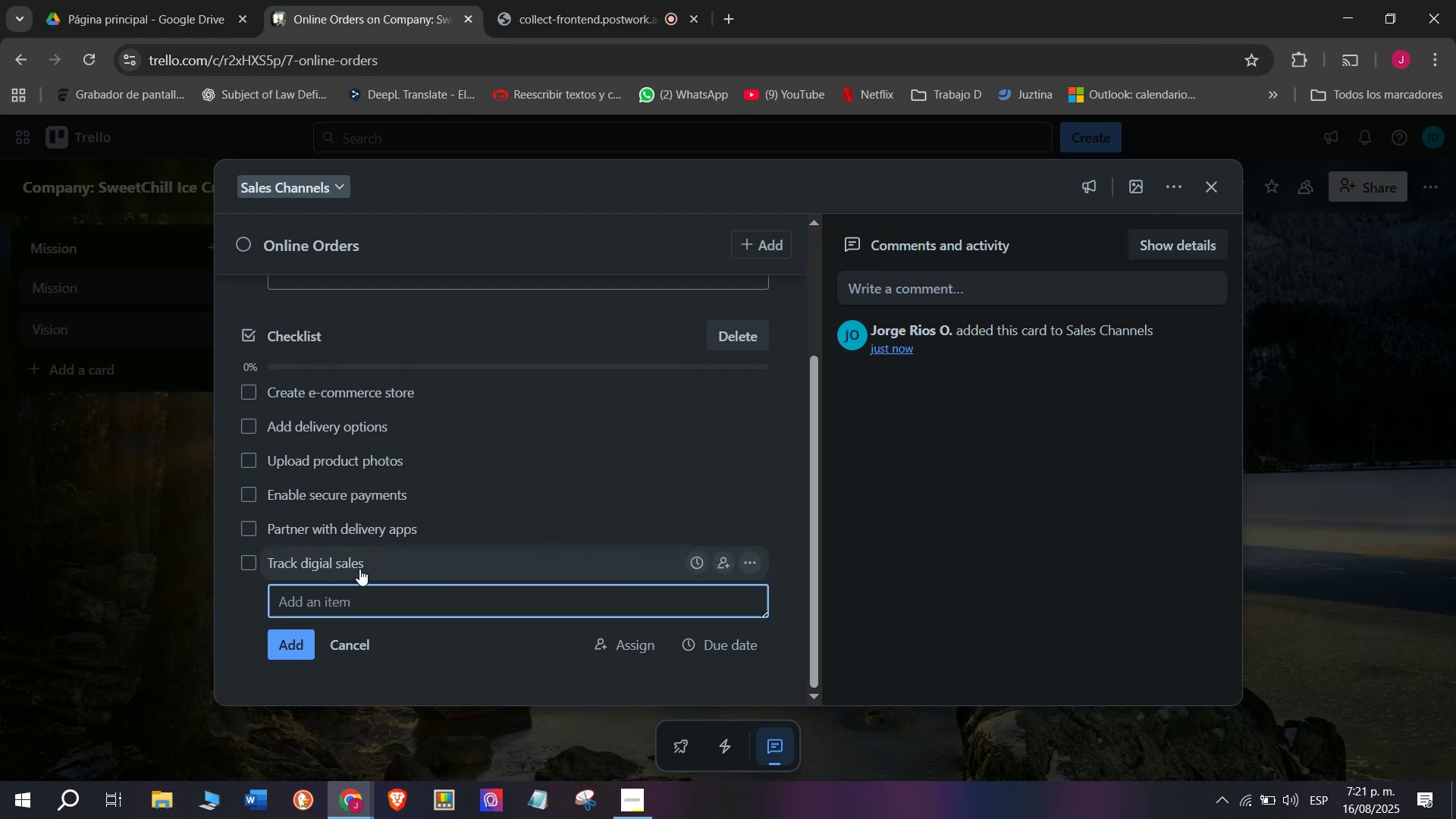 
left_click([345, 565])
 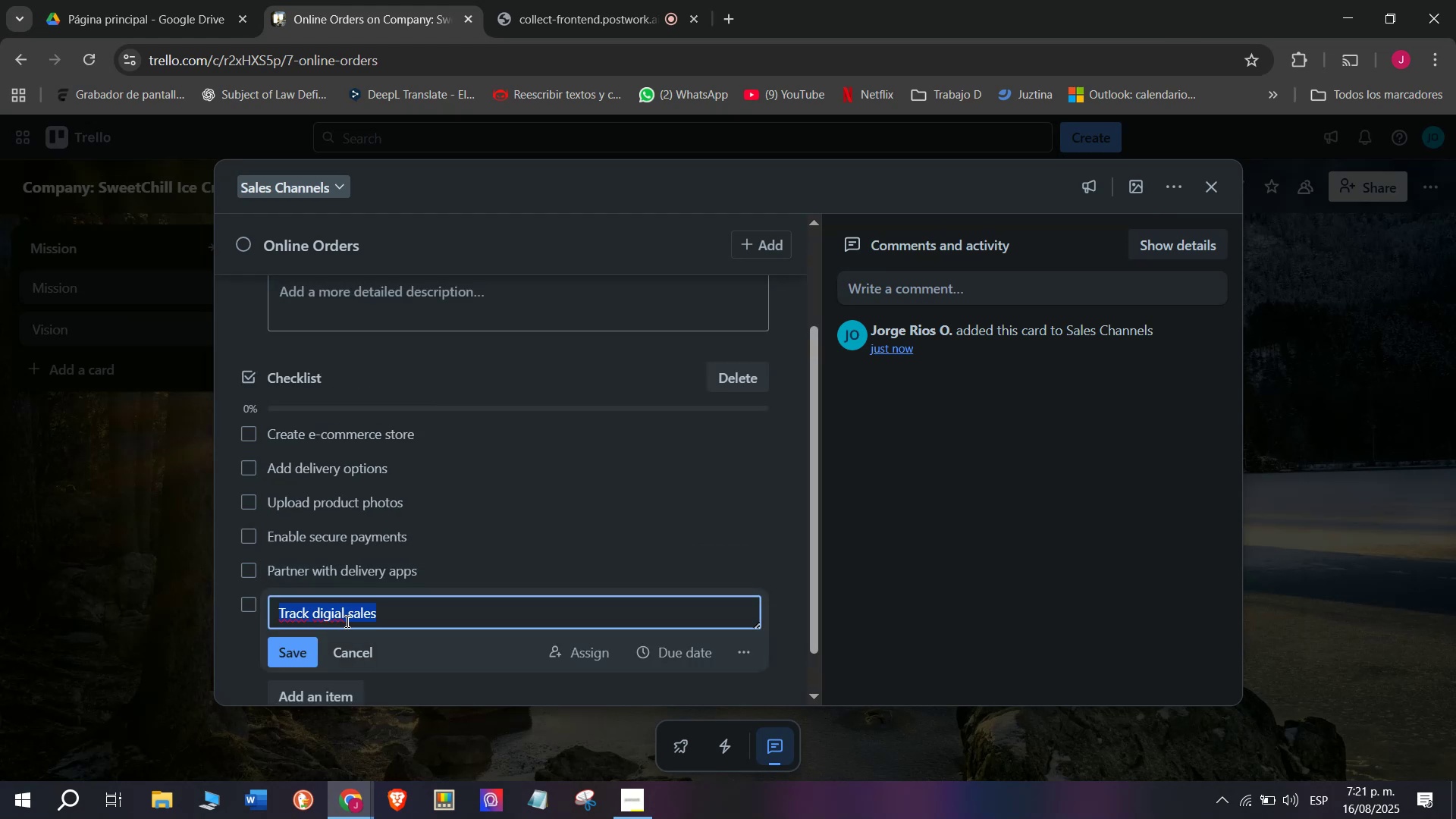 
double_click([338, 620])
 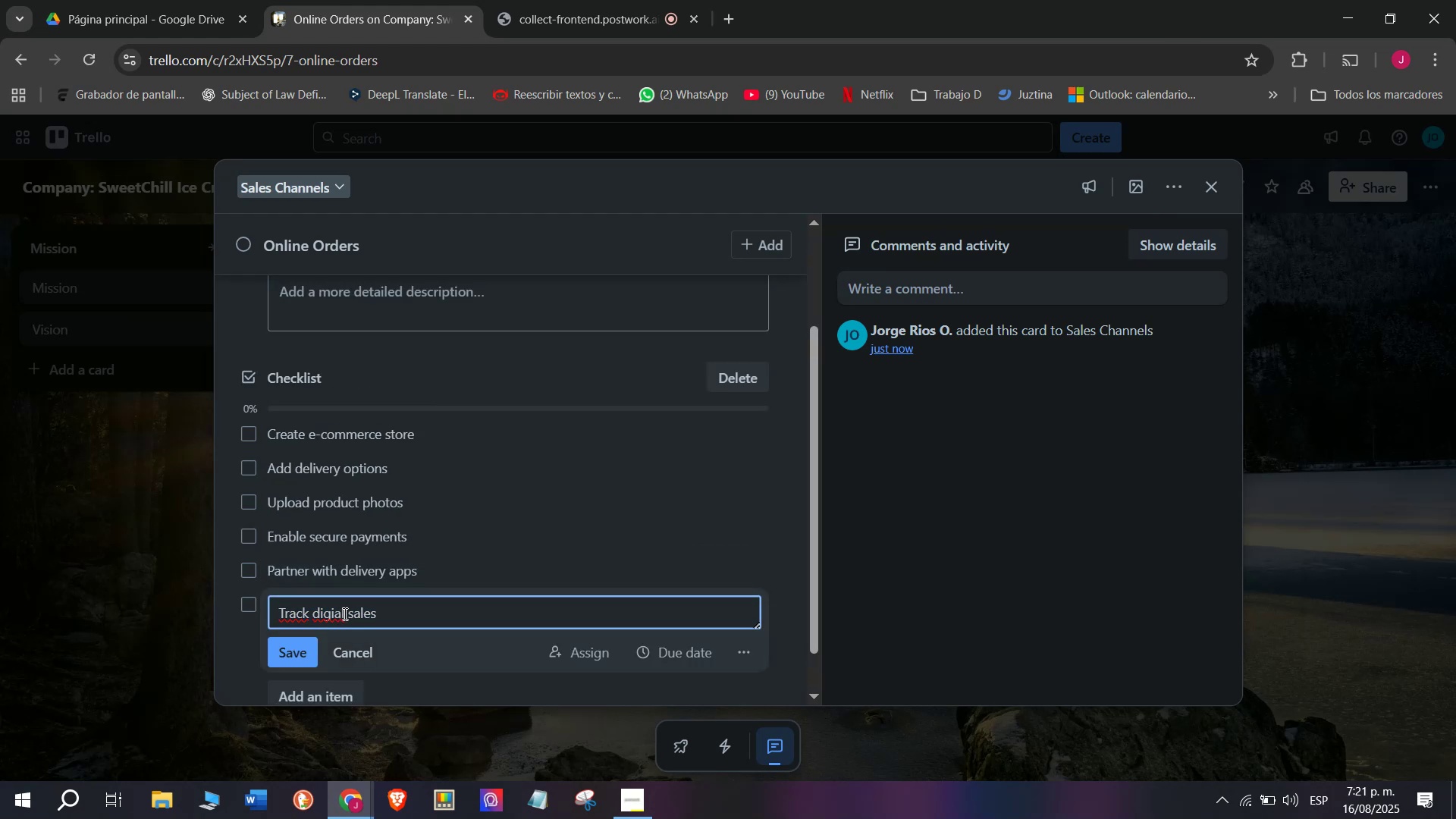 
left_click([344, 613])
 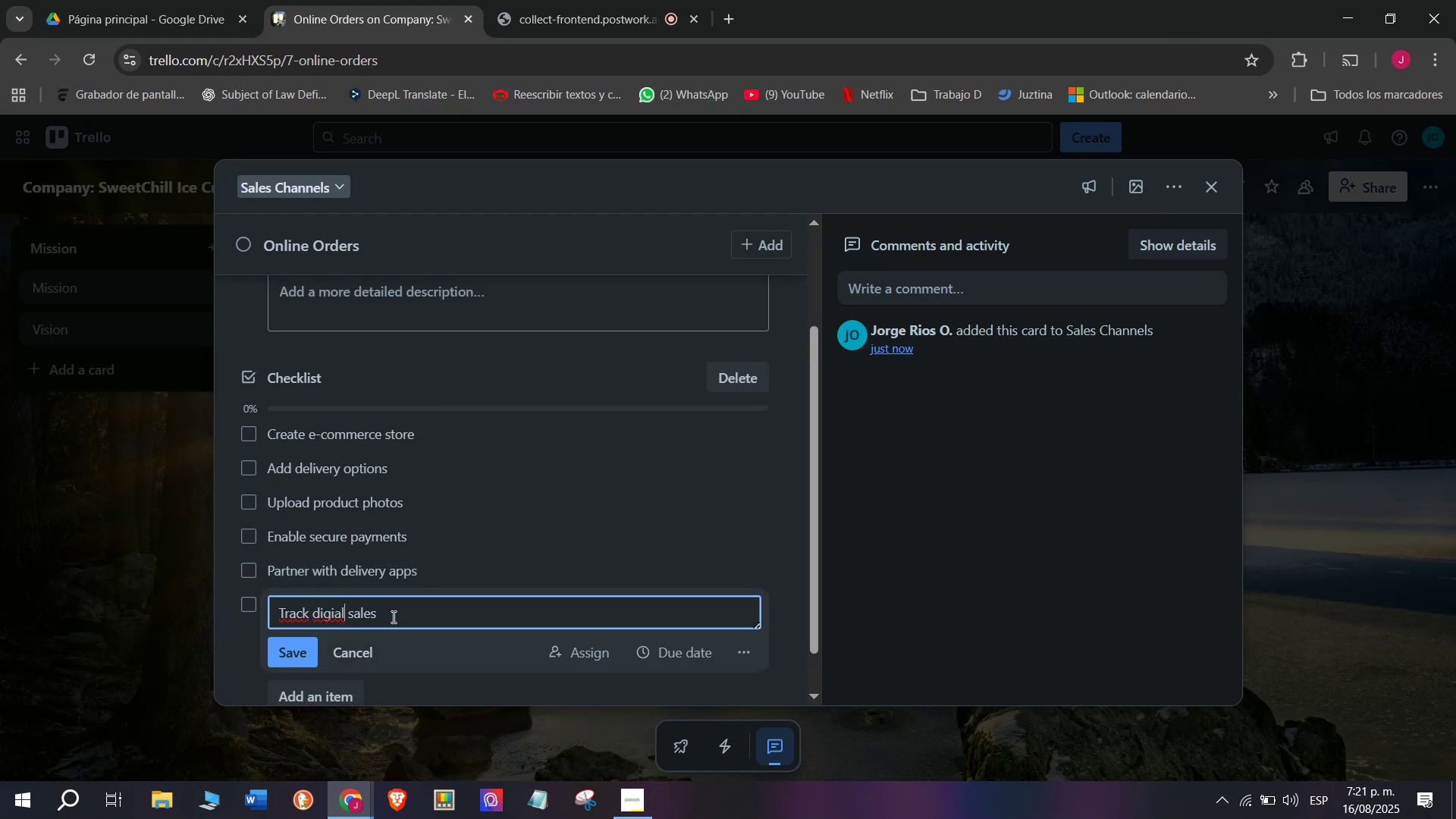 
key(Backspace)
key(Backspace)
type(tal)
 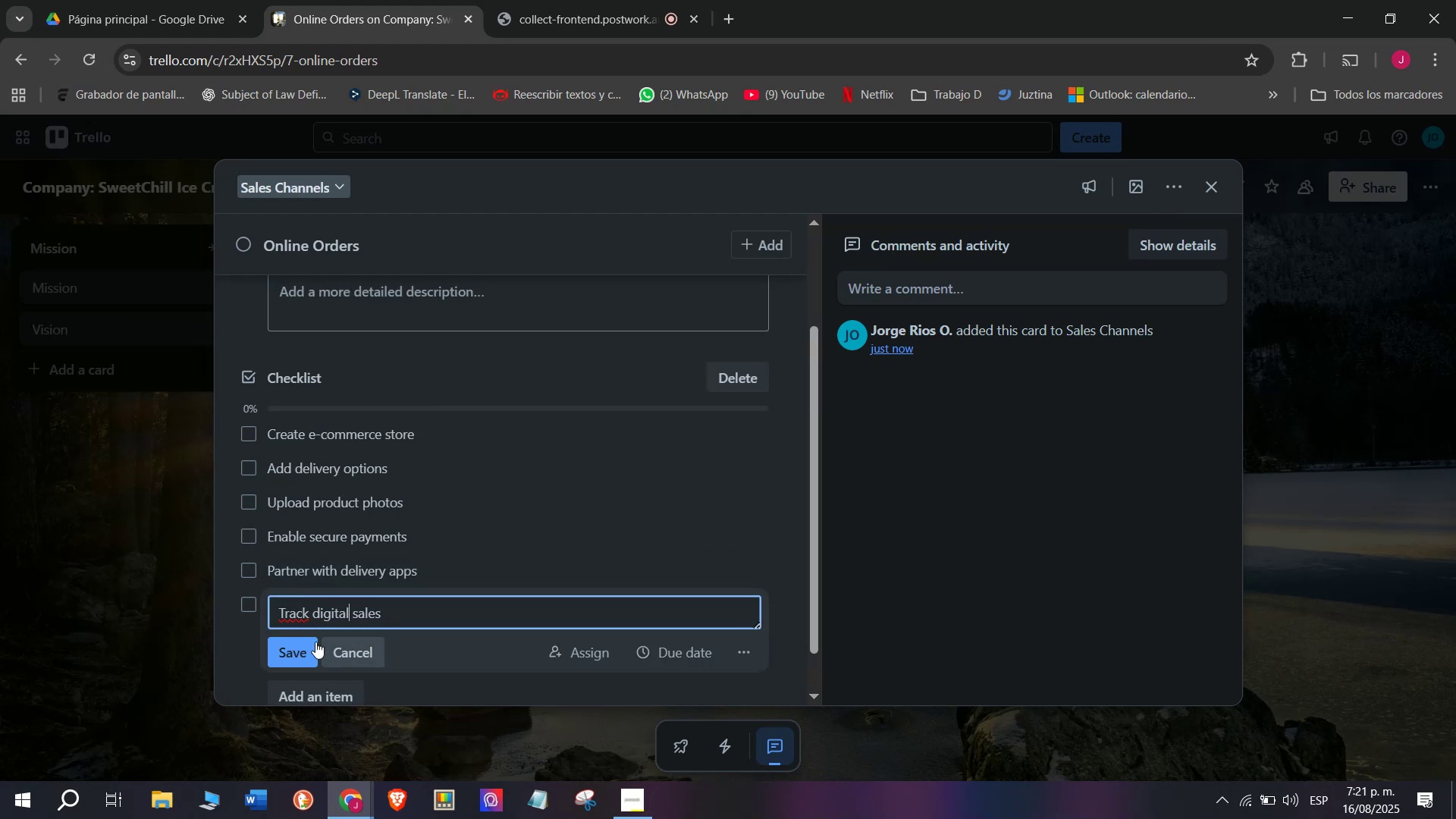 
left_click([296, 648])
 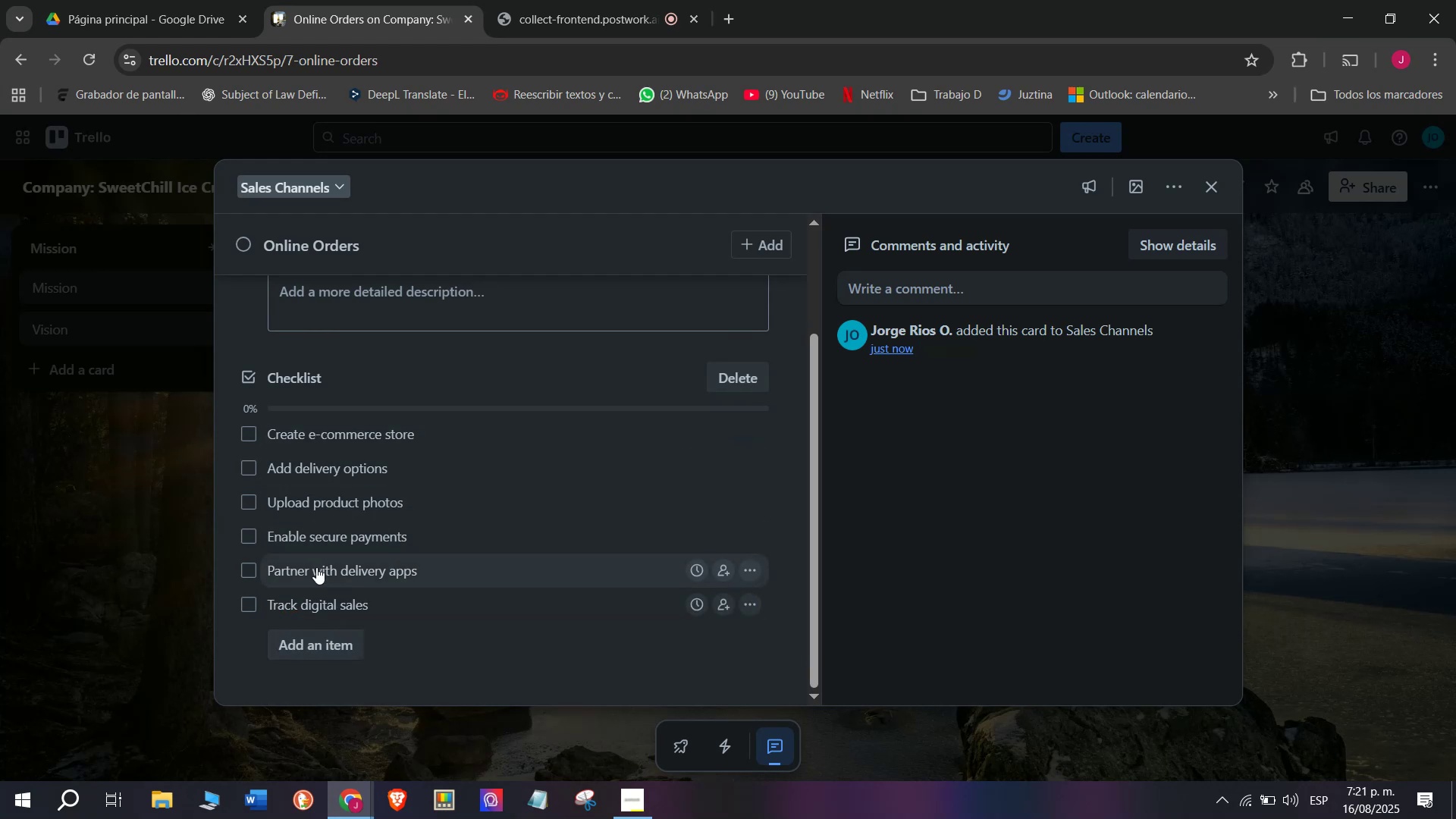 
scroll: coordinate [435, 626], scroll_direction: up, amount: 6.0
 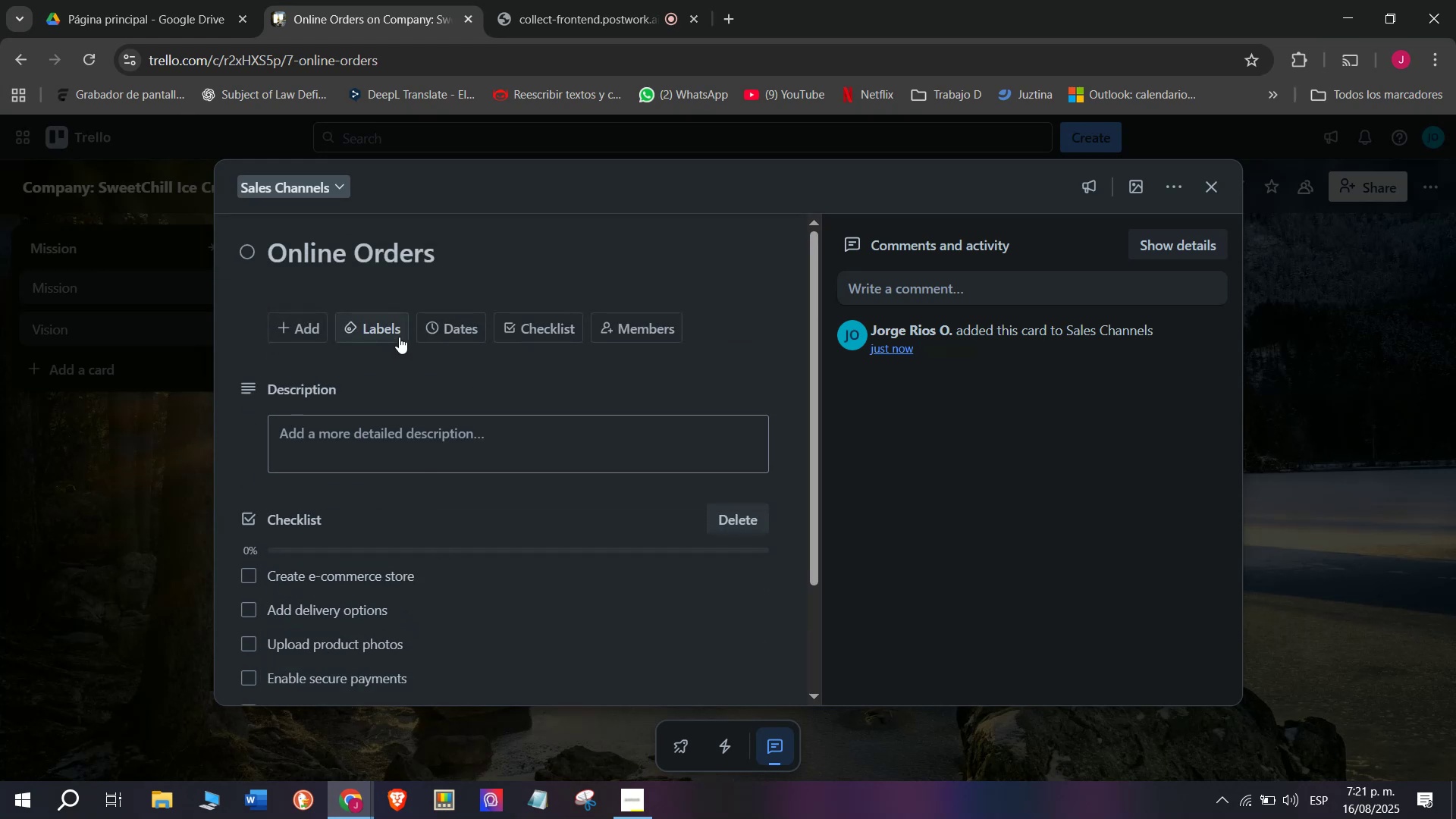 
left_click([403, 332])
 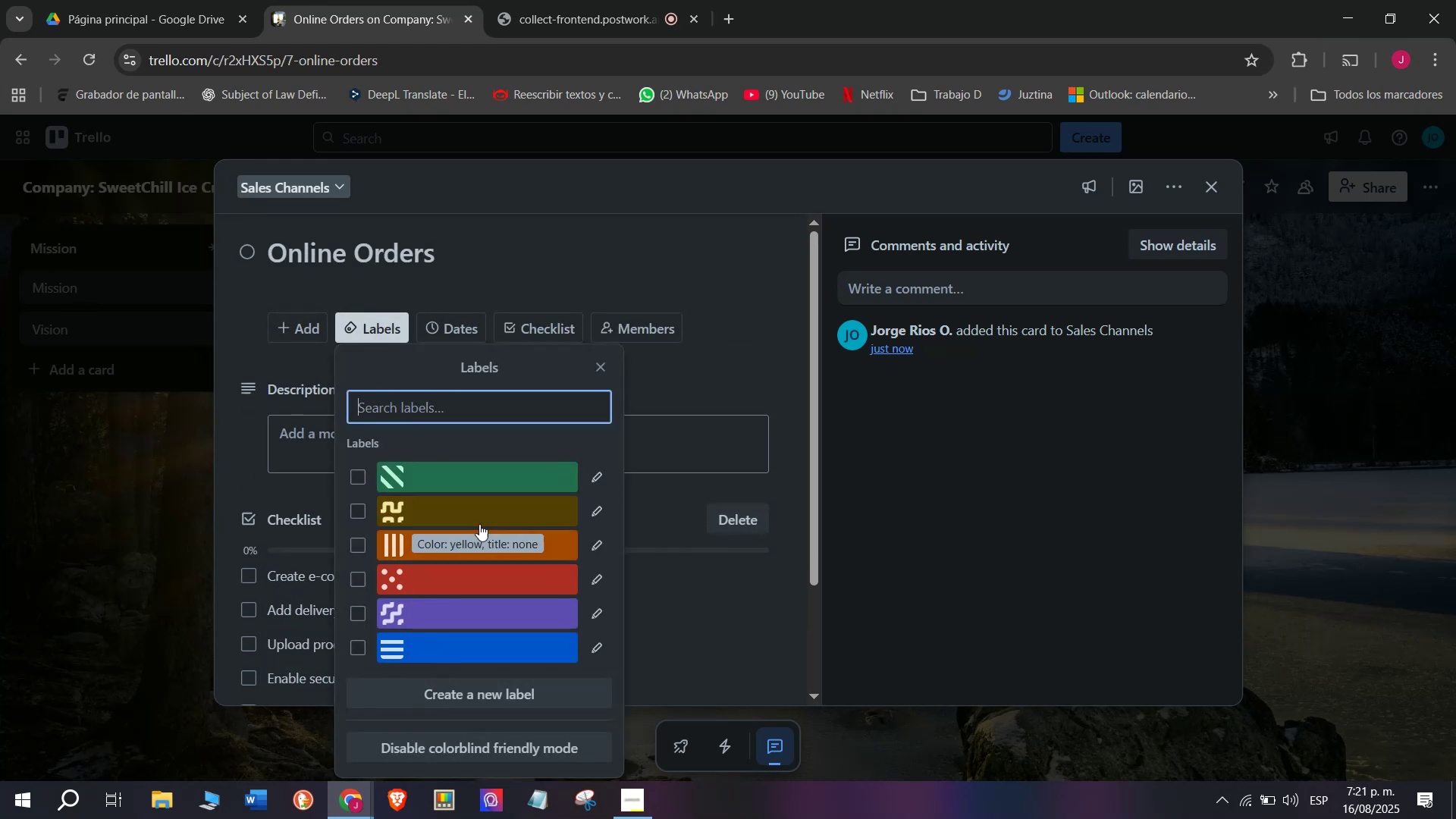 
left_click([475, 519])
 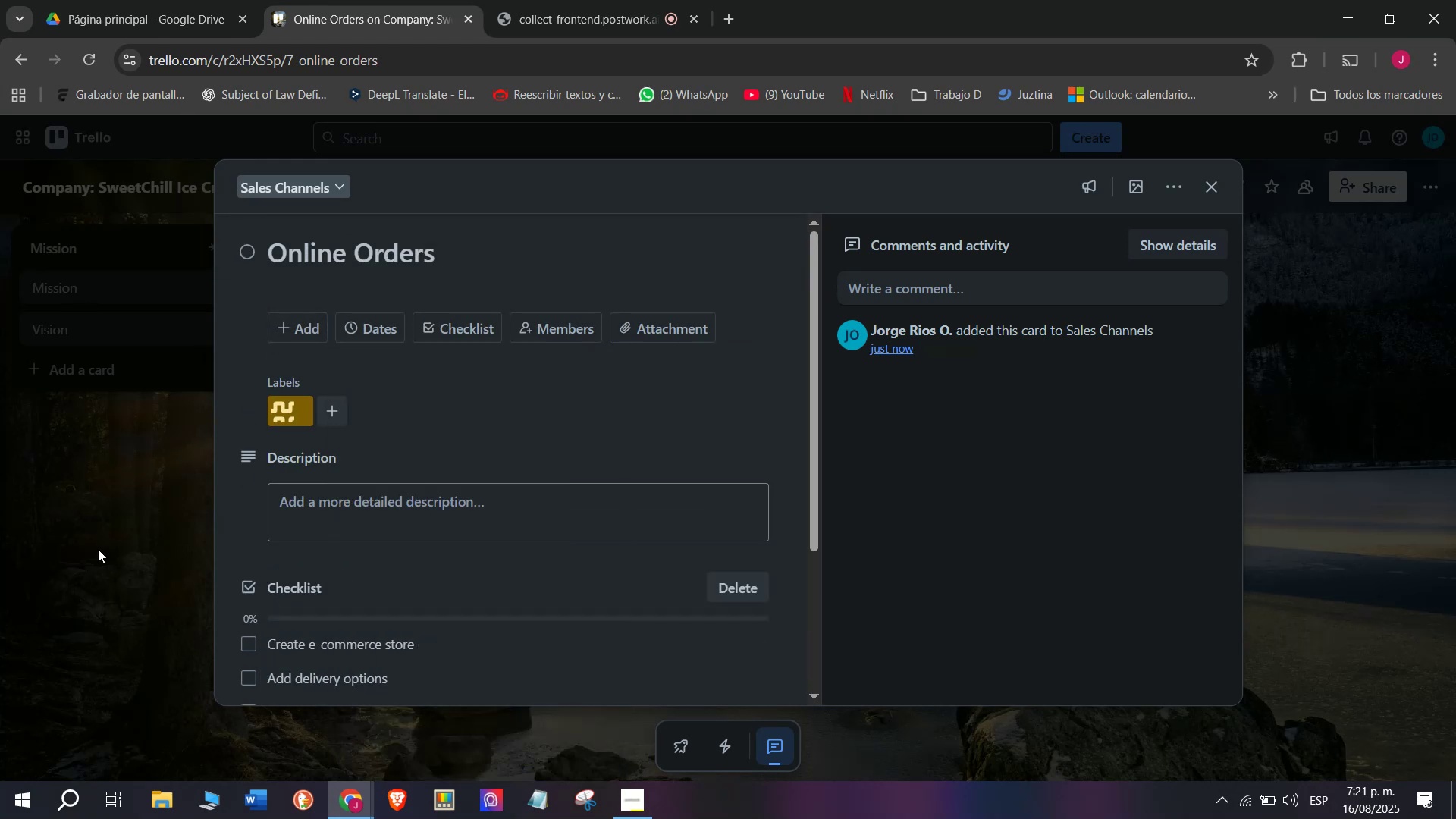 
double_click([98, 549])
 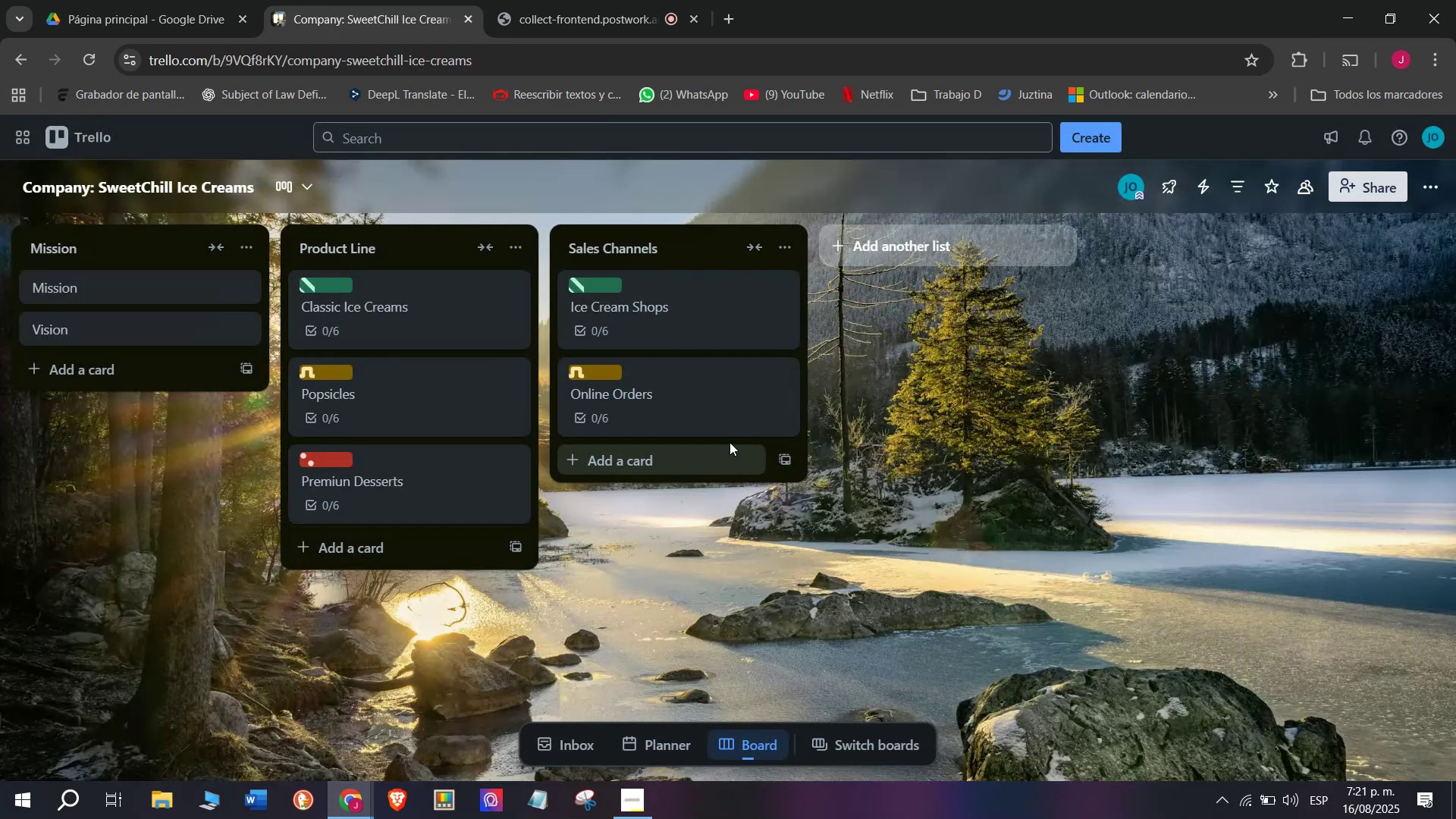 
left_click([645, 452])
 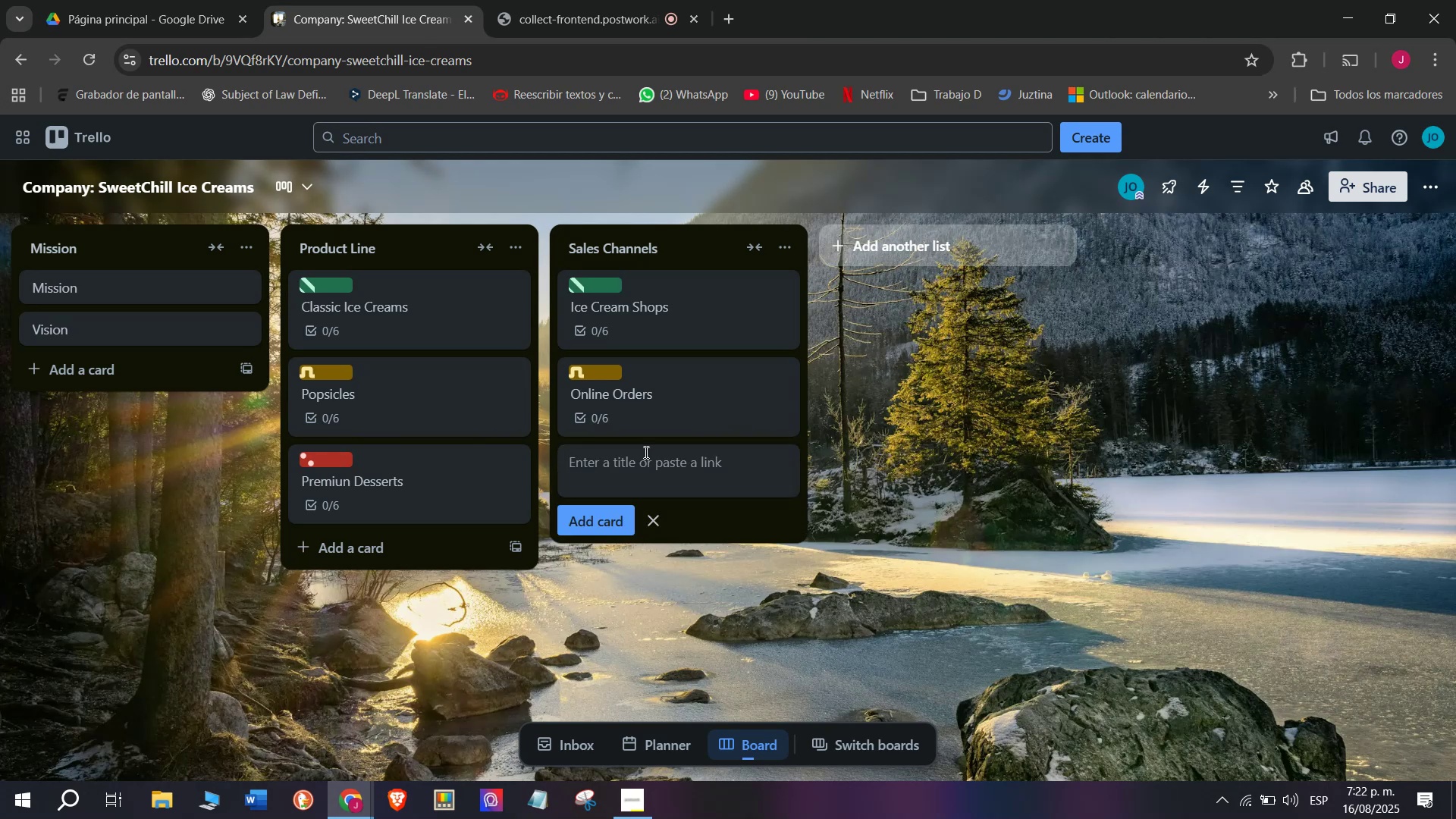 
left_click([644, 454])
 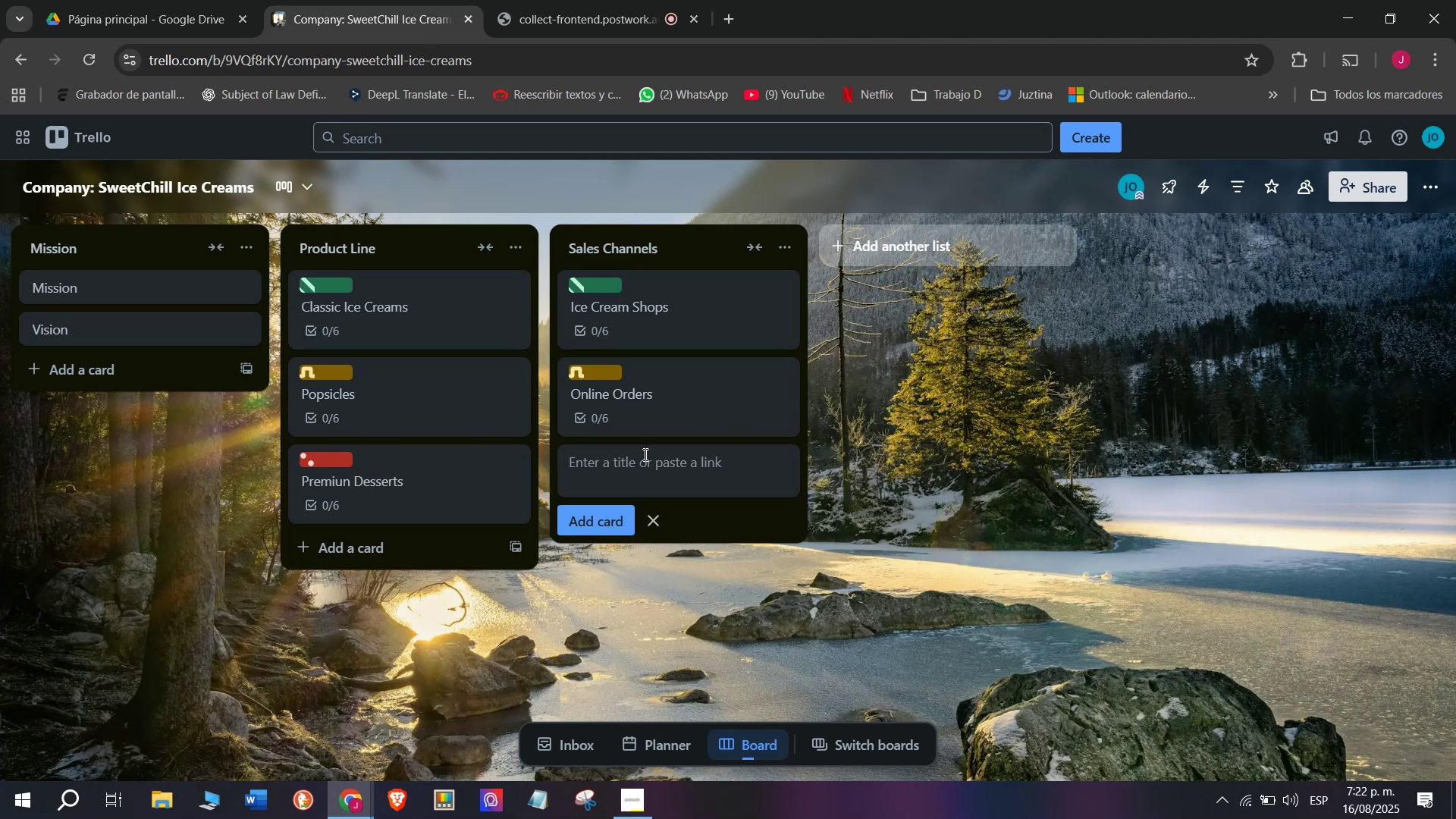 
type(Suoer)
key(Backspace)
key(Backspace)
key(Backspace)
type(oer)
key(Backspace)
key(Backspace)
key(Backspace)
type(permarkets)
 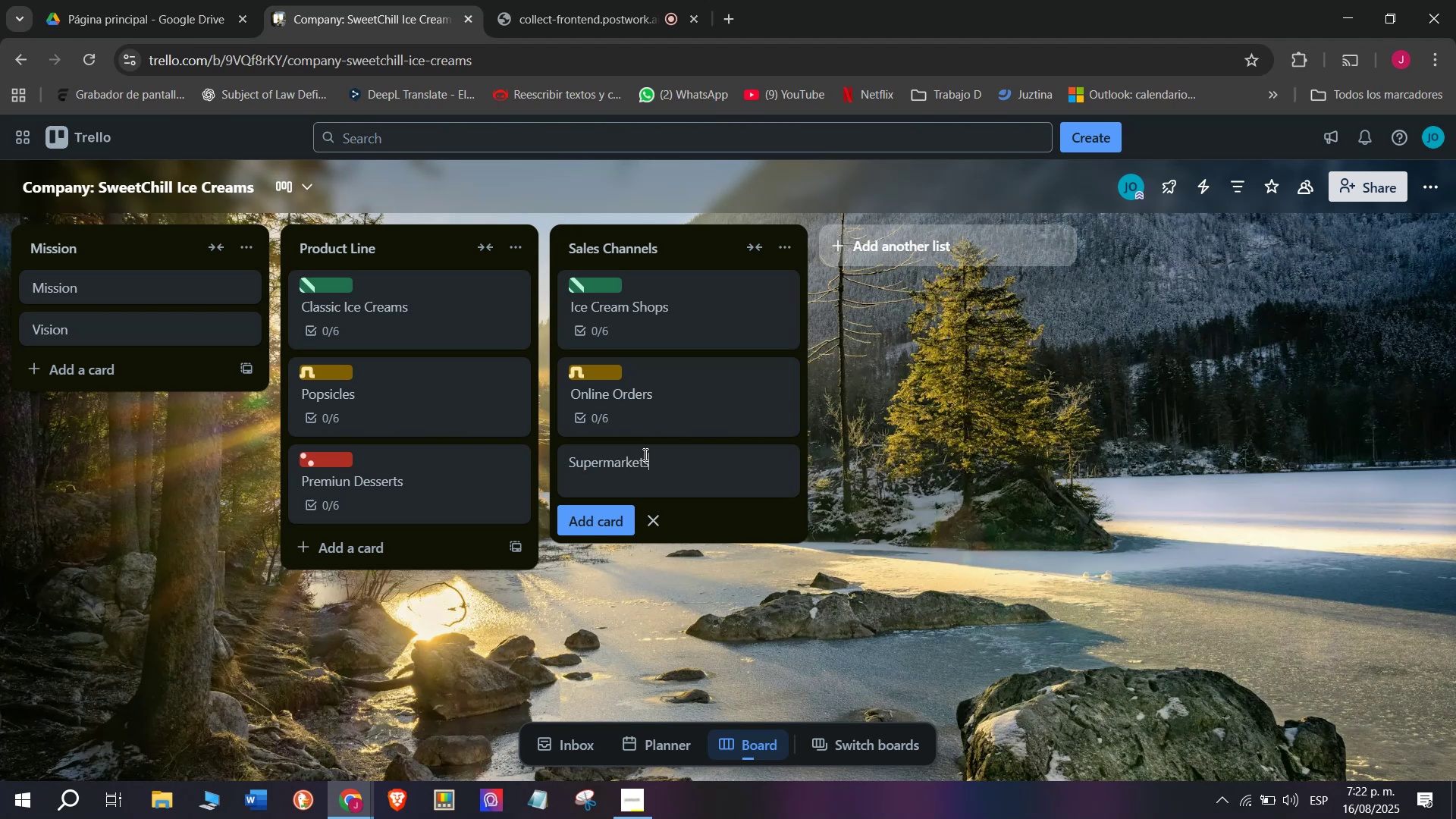 
key(Enter)
 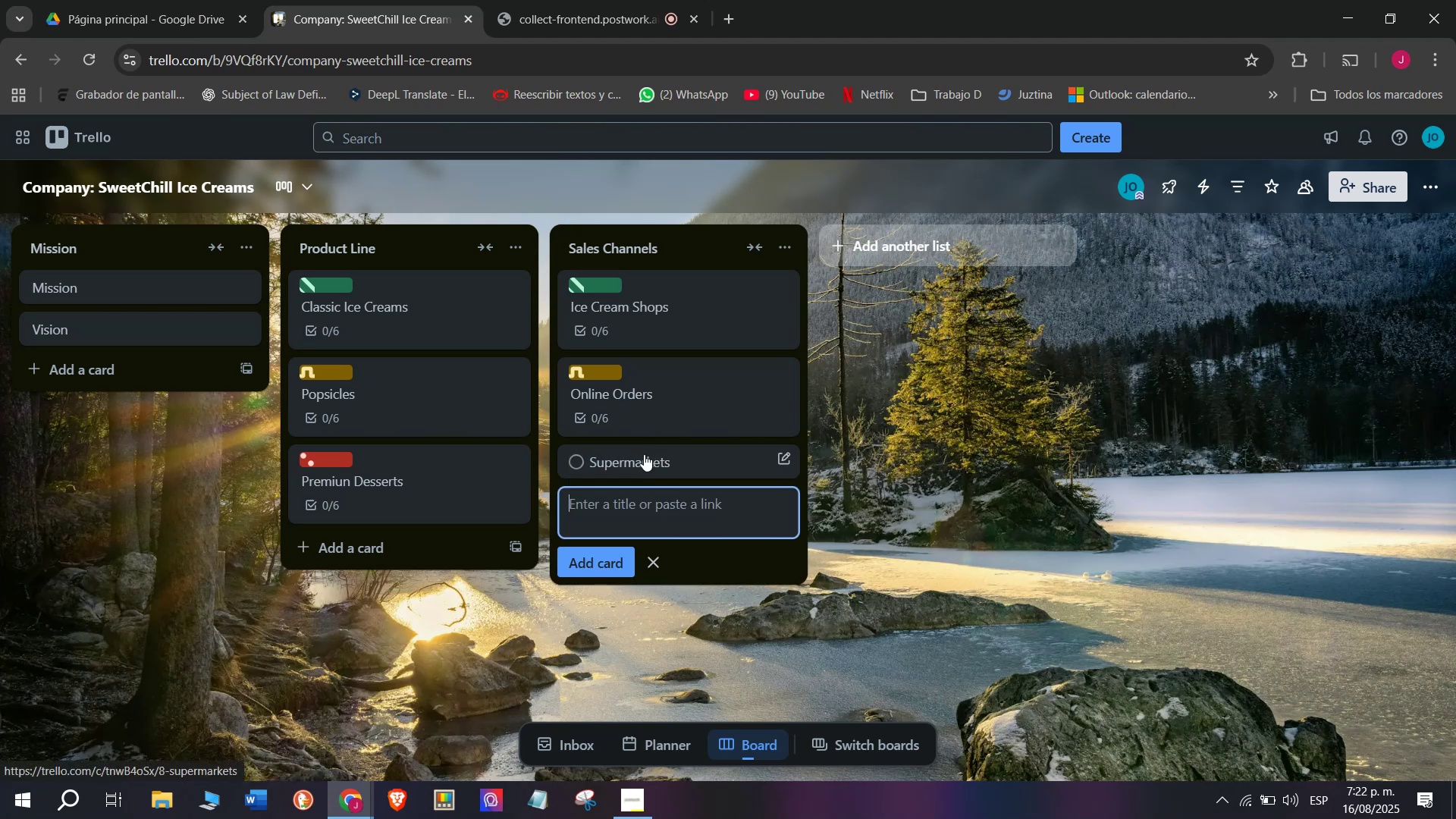 
left_click([644, 454])
 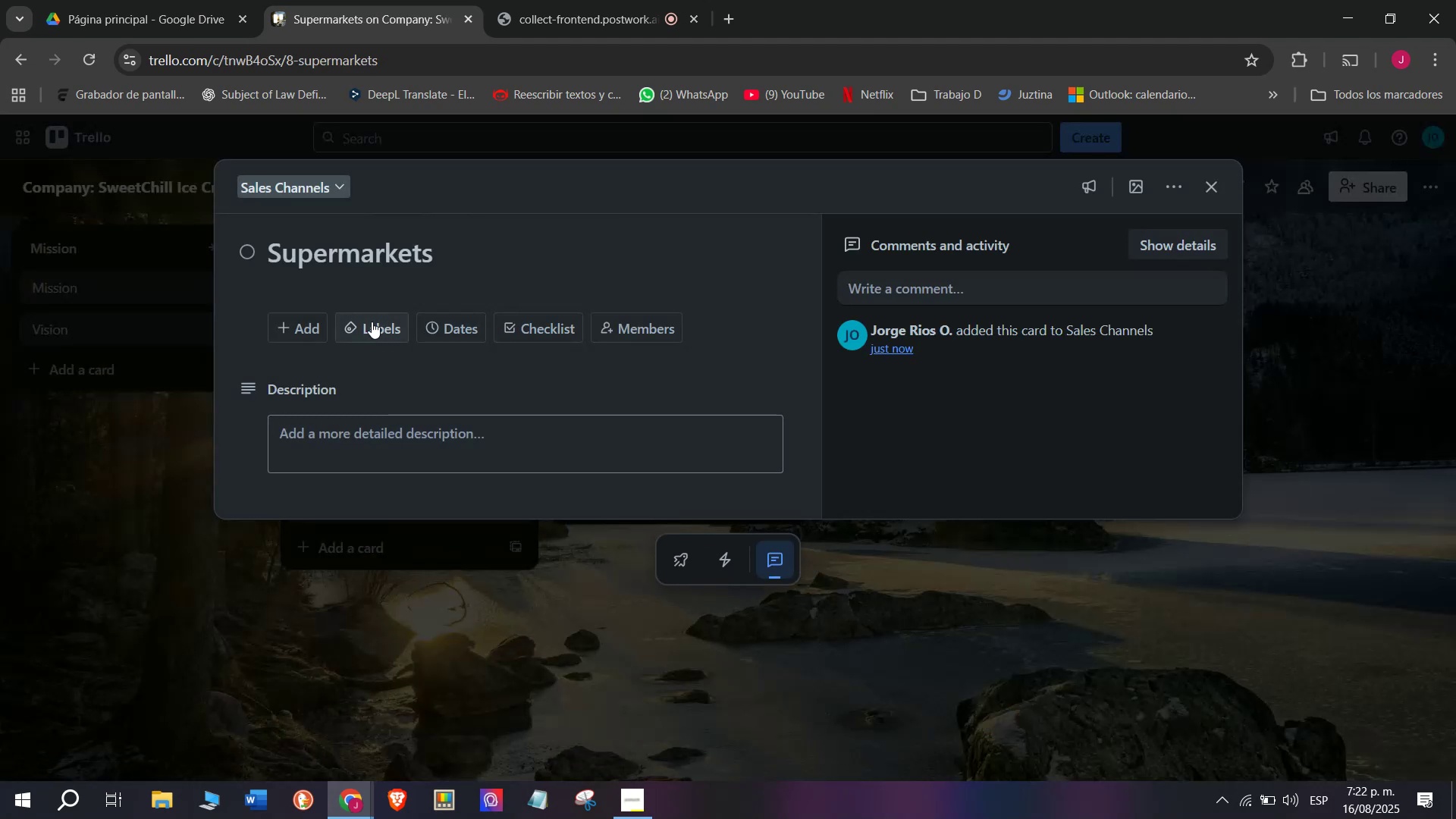 
left_click([378, 322])
 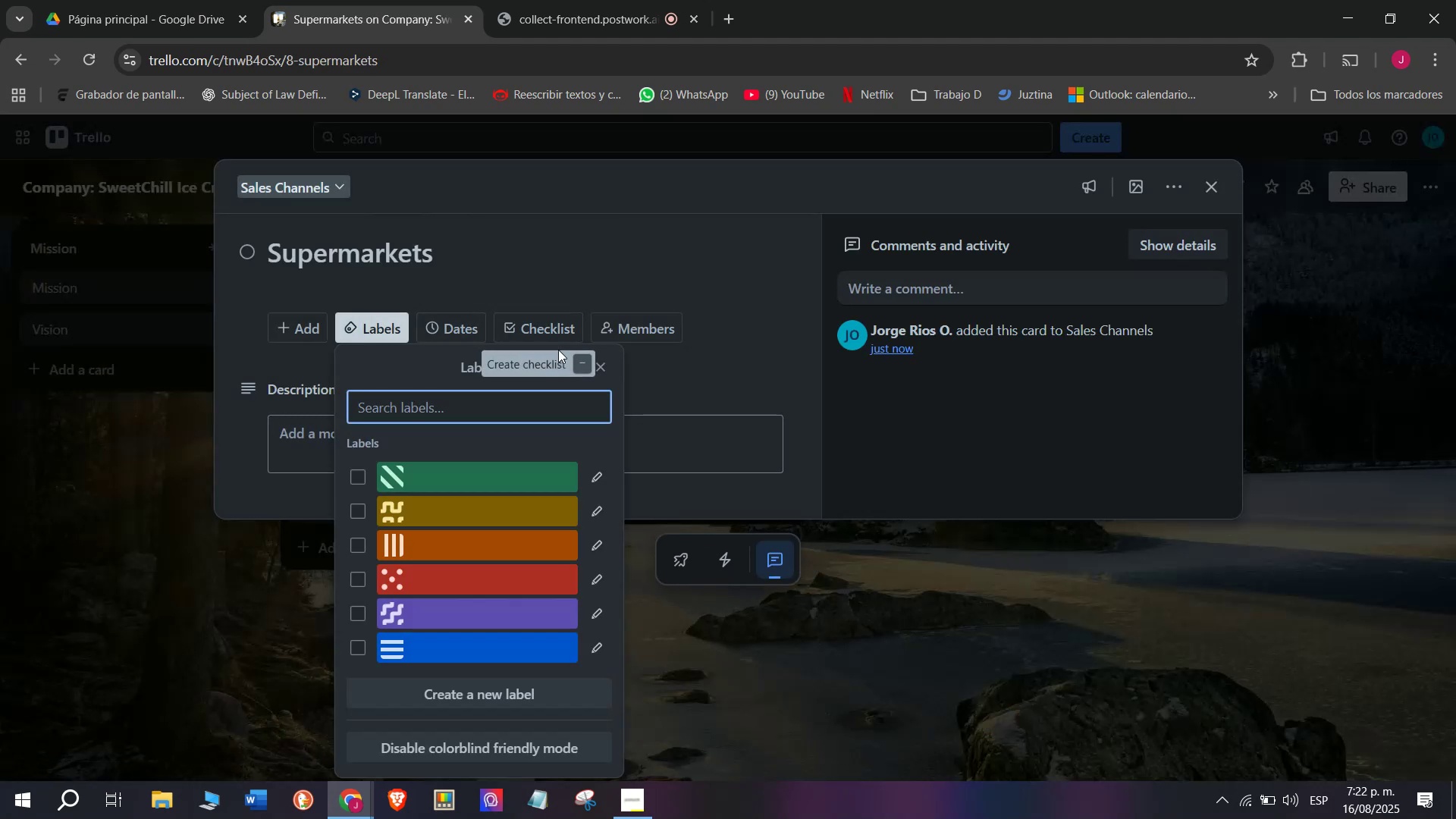 
left_click([550, 318])
 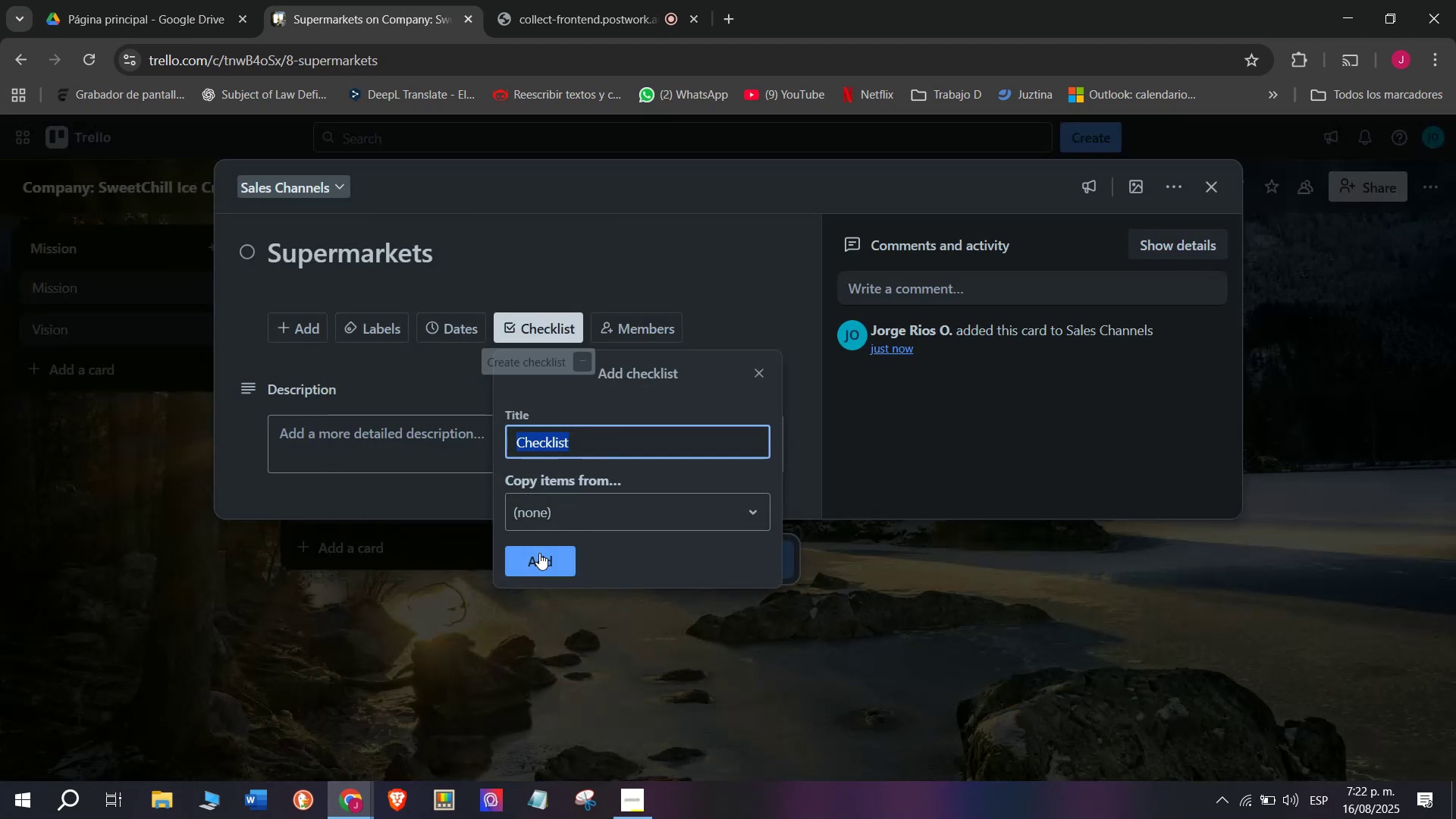 
left_click([538, 557])
 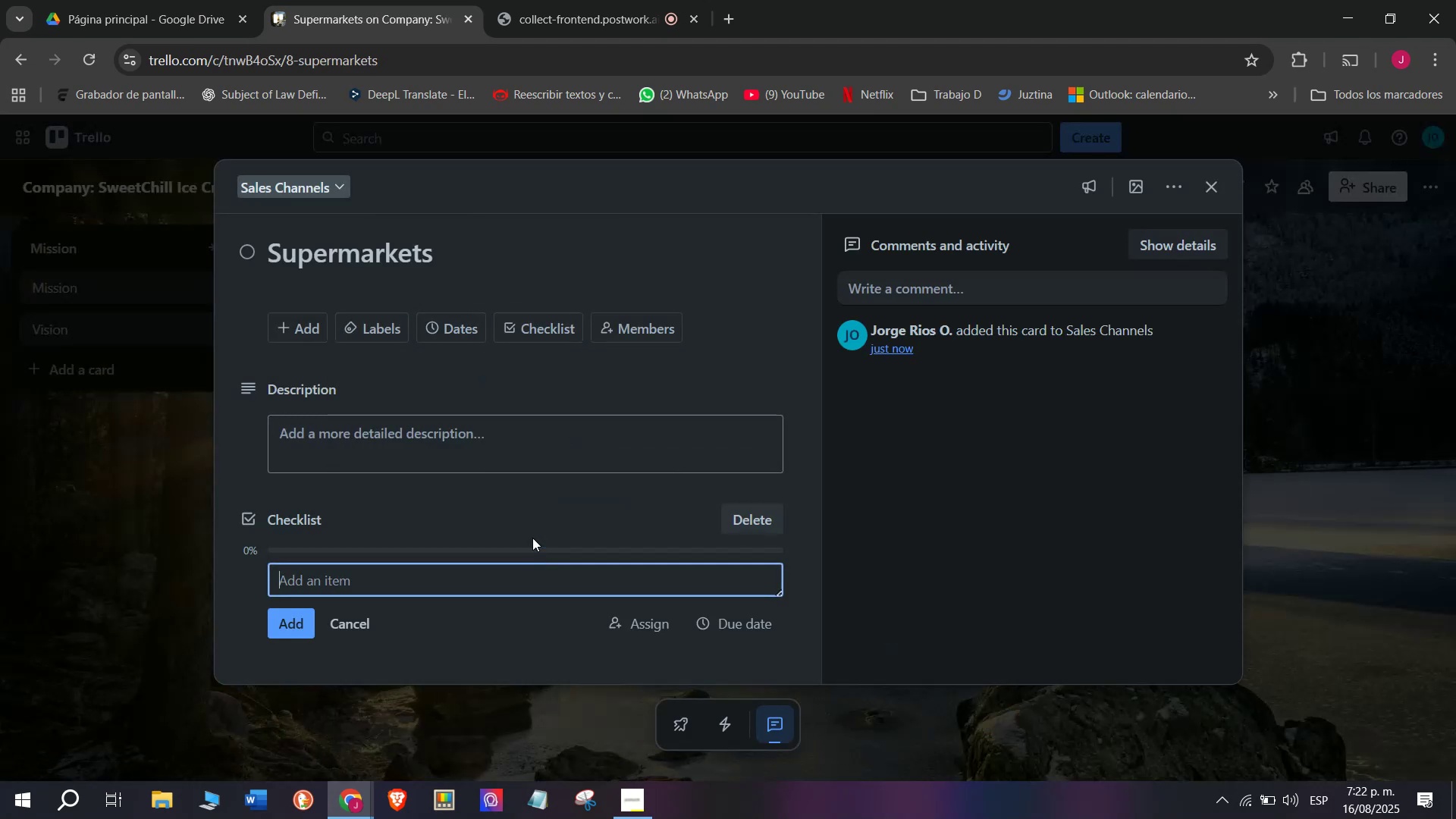 
scroll: coordinate [507, 436], scroll_direction: down, amount: 1.0
 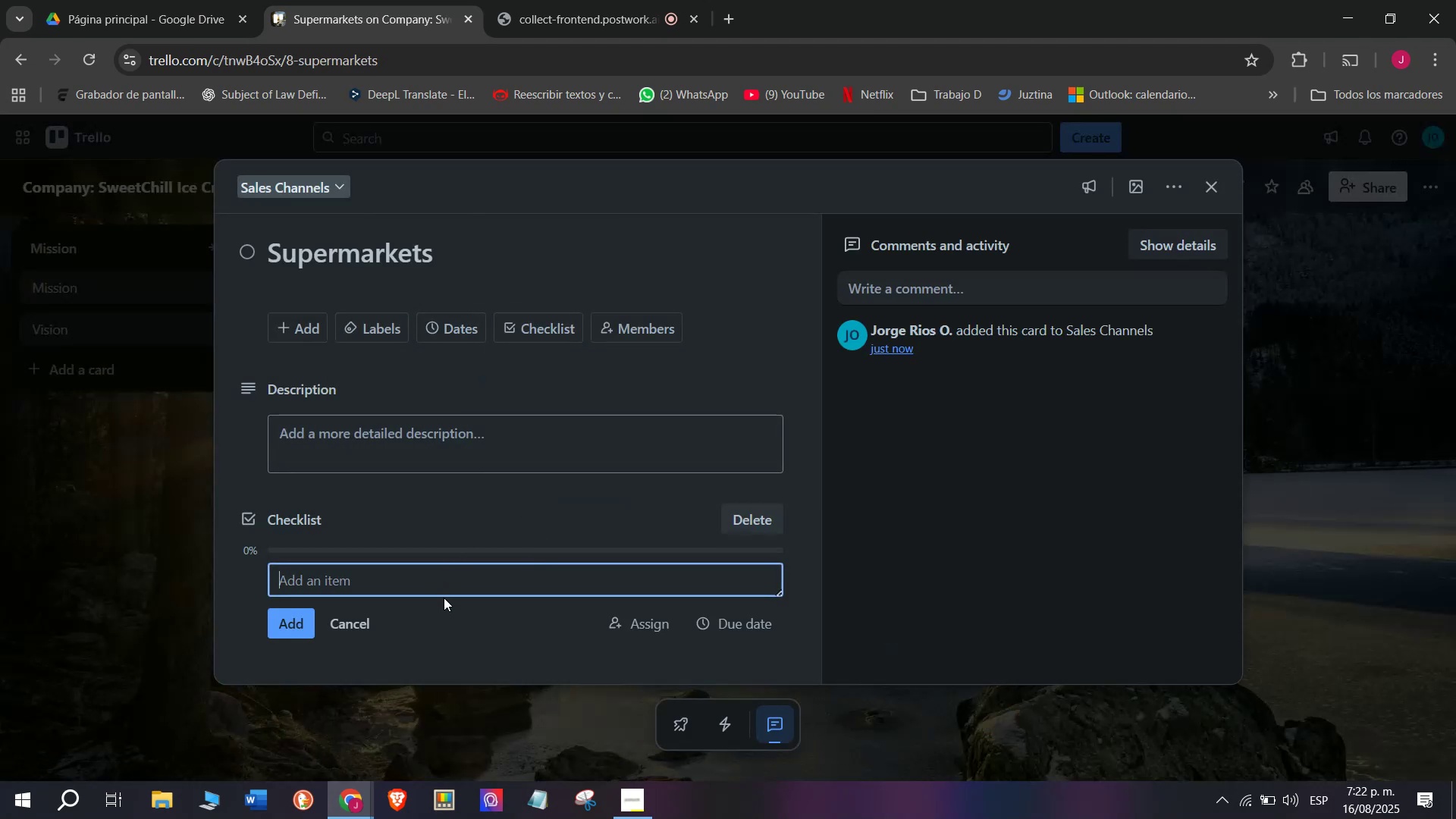 
left_click([452, 579])
 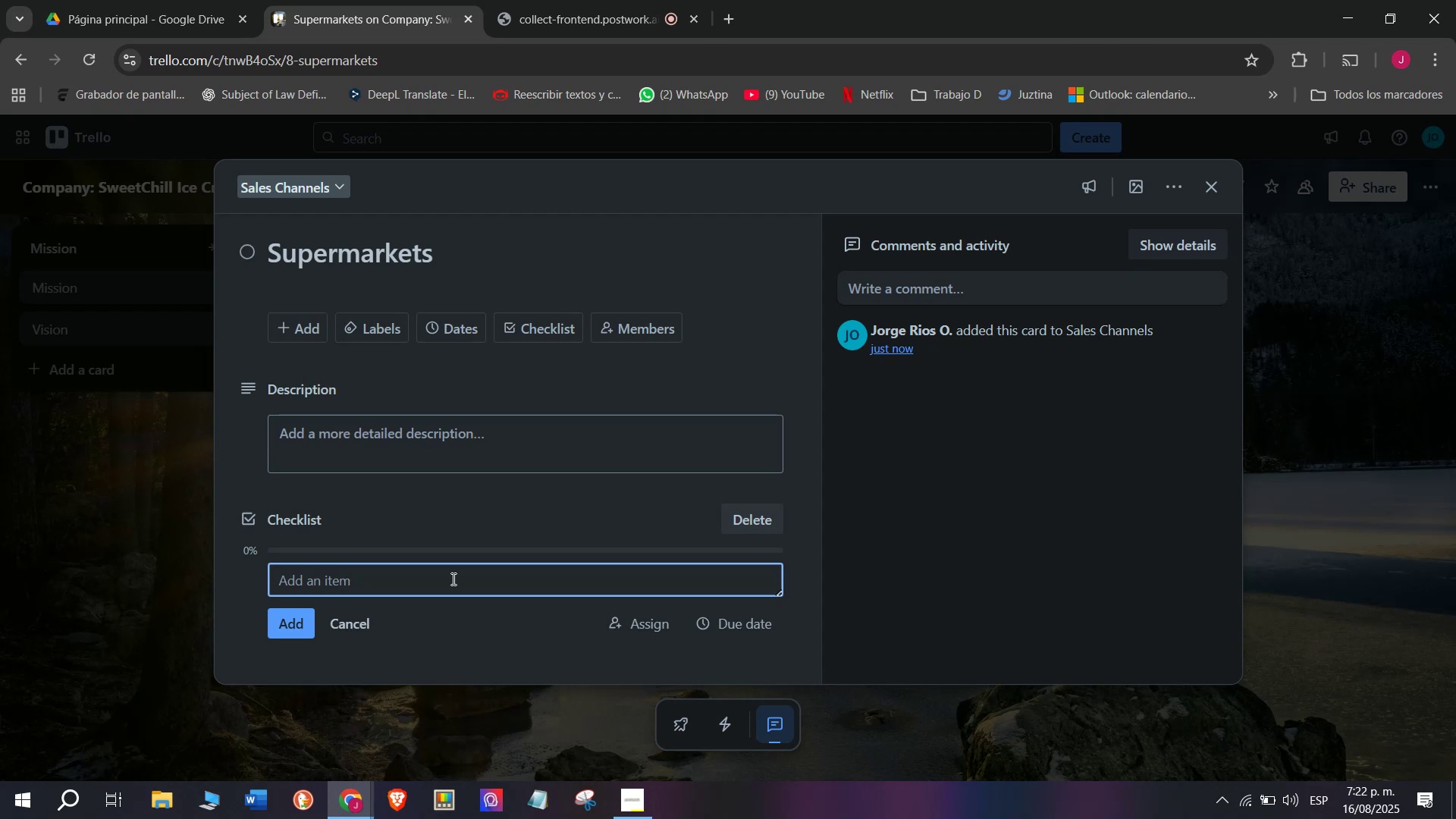 
type(Negotiative)
key(Backspace)
key(Backspace)
type(])
key(Backspace)
key(Backspace)
key(Backspace)
type(te shelf plade)
key(Backspace)
key(Backspace)
type(cement)
 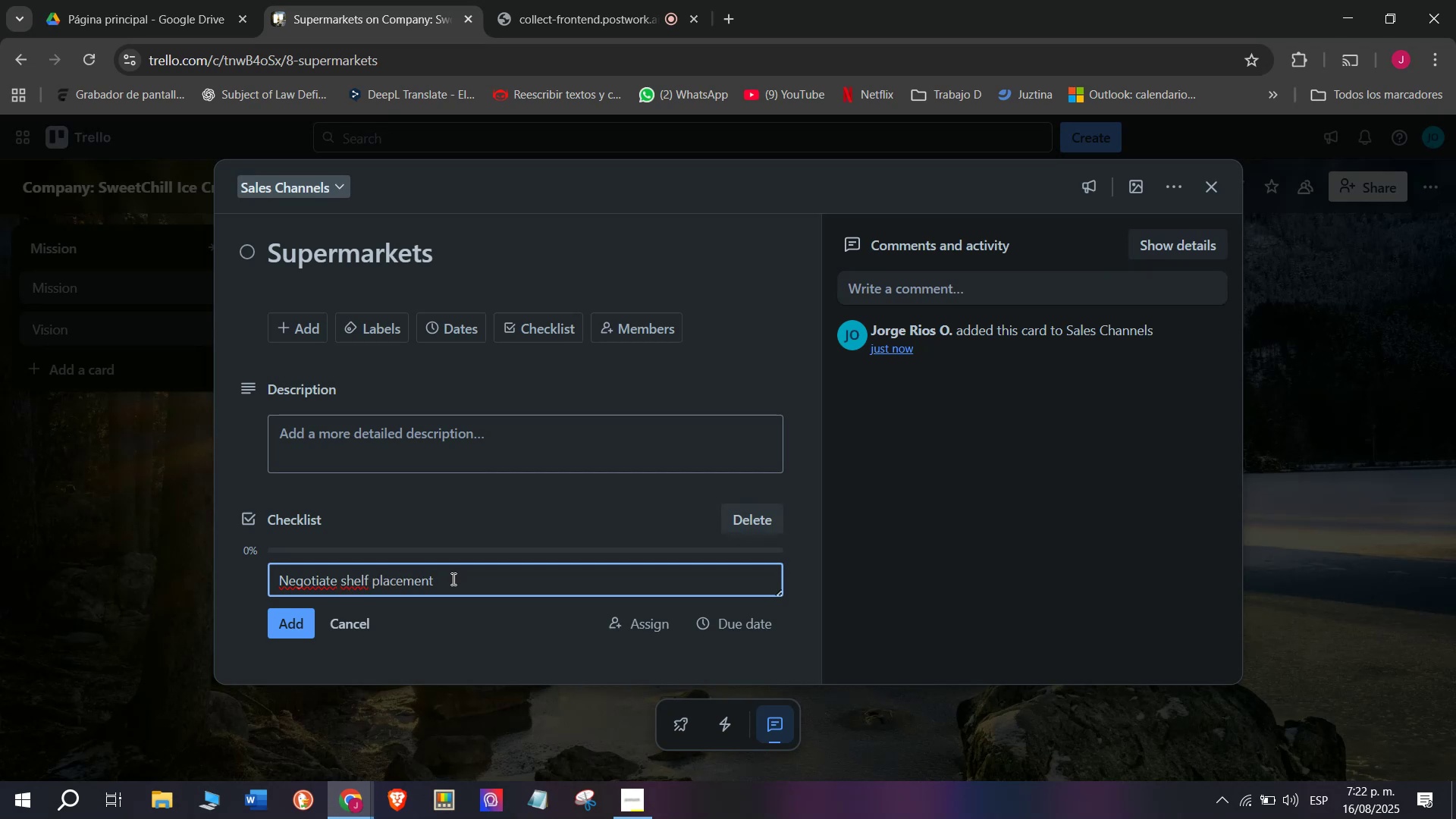 
key(Enter)
 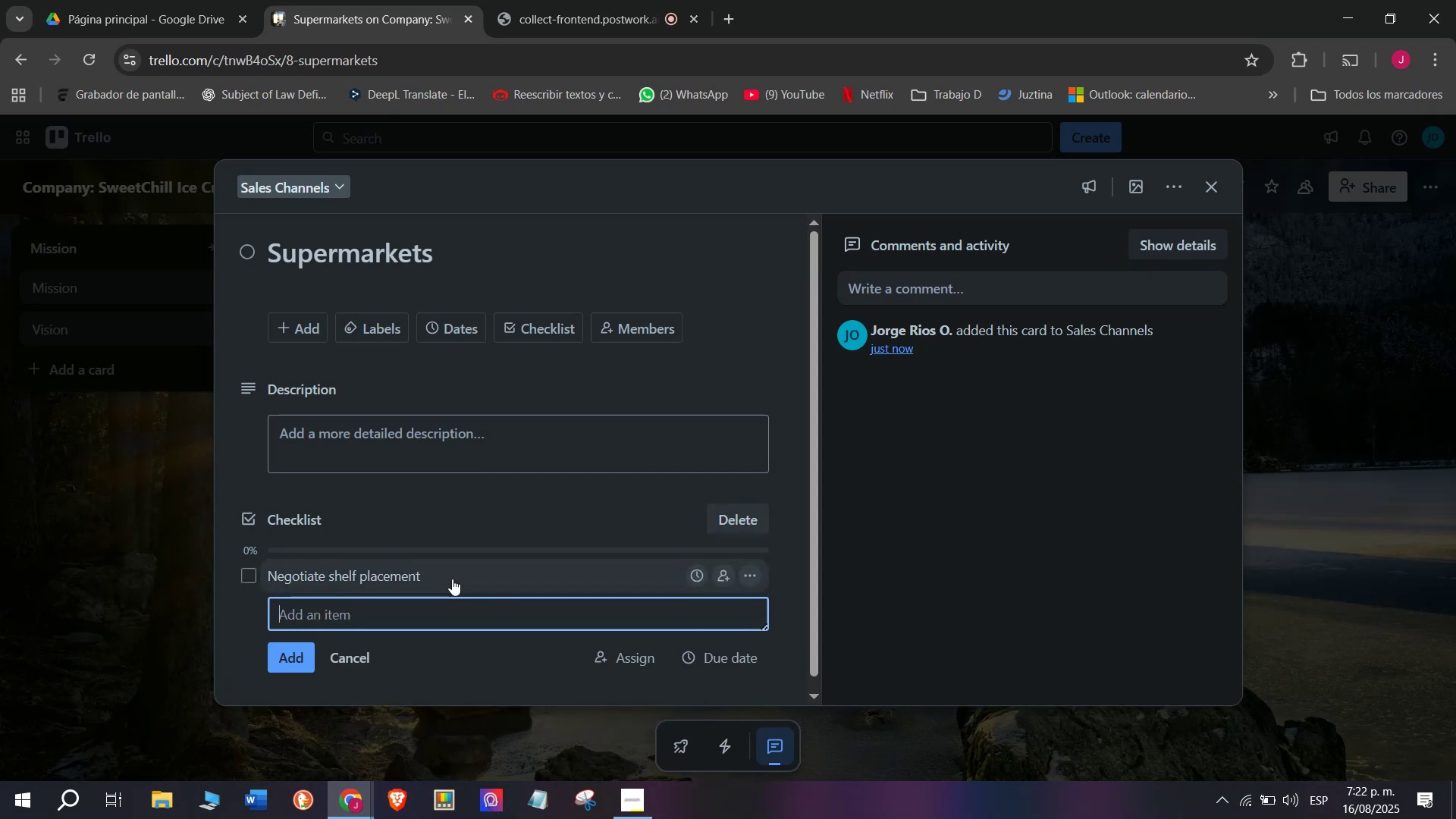 
type(Procvi)
key(Backspace)
key(Backspace)
key(Backspace)
type(vide freezar)
key(Backspace)
key(Backspace)
type(er da)
key(Backspace)
type(si)
key(Backspace)
key(Backspace)
type(isplays)
 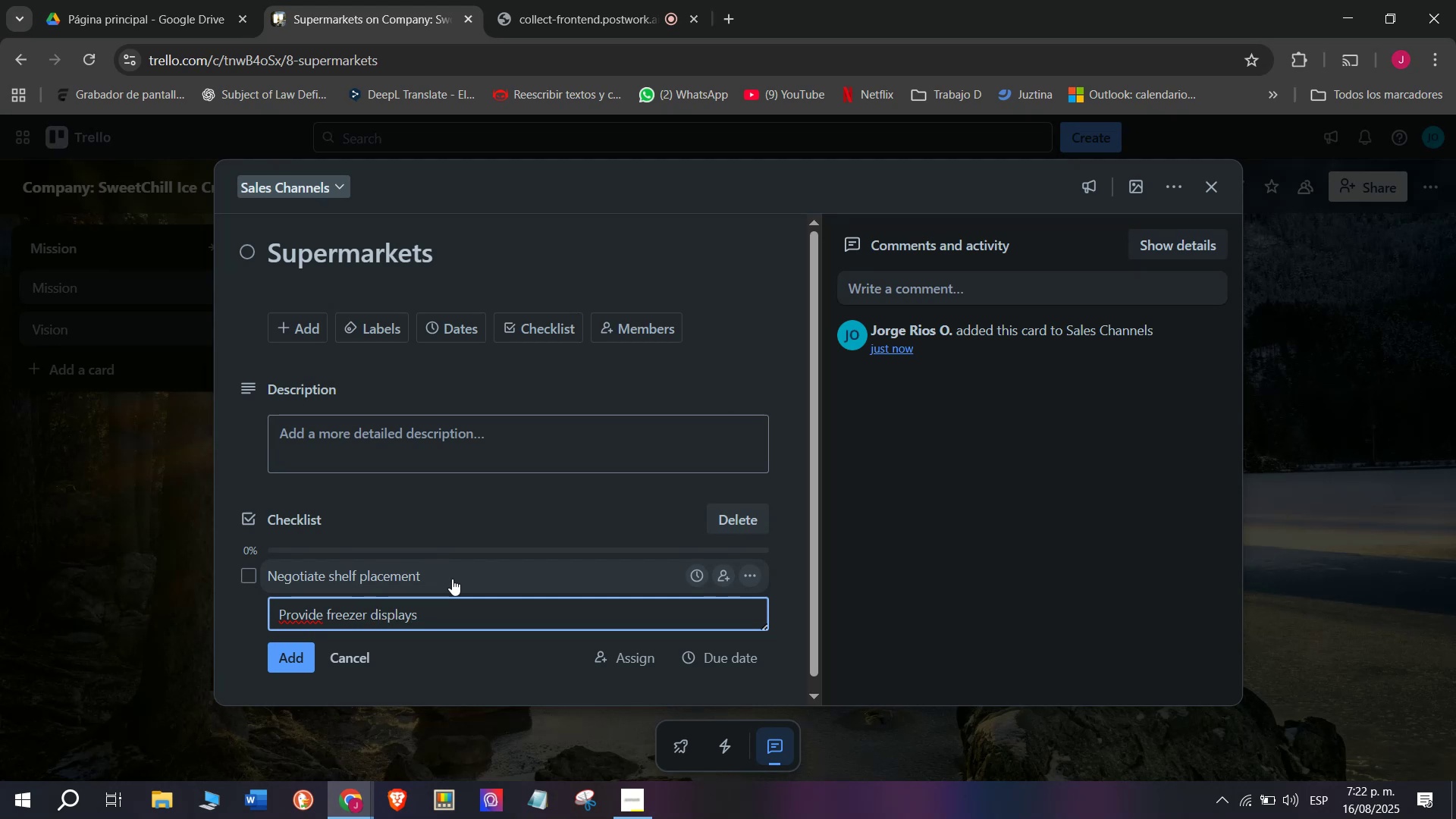 
key(Enter)
 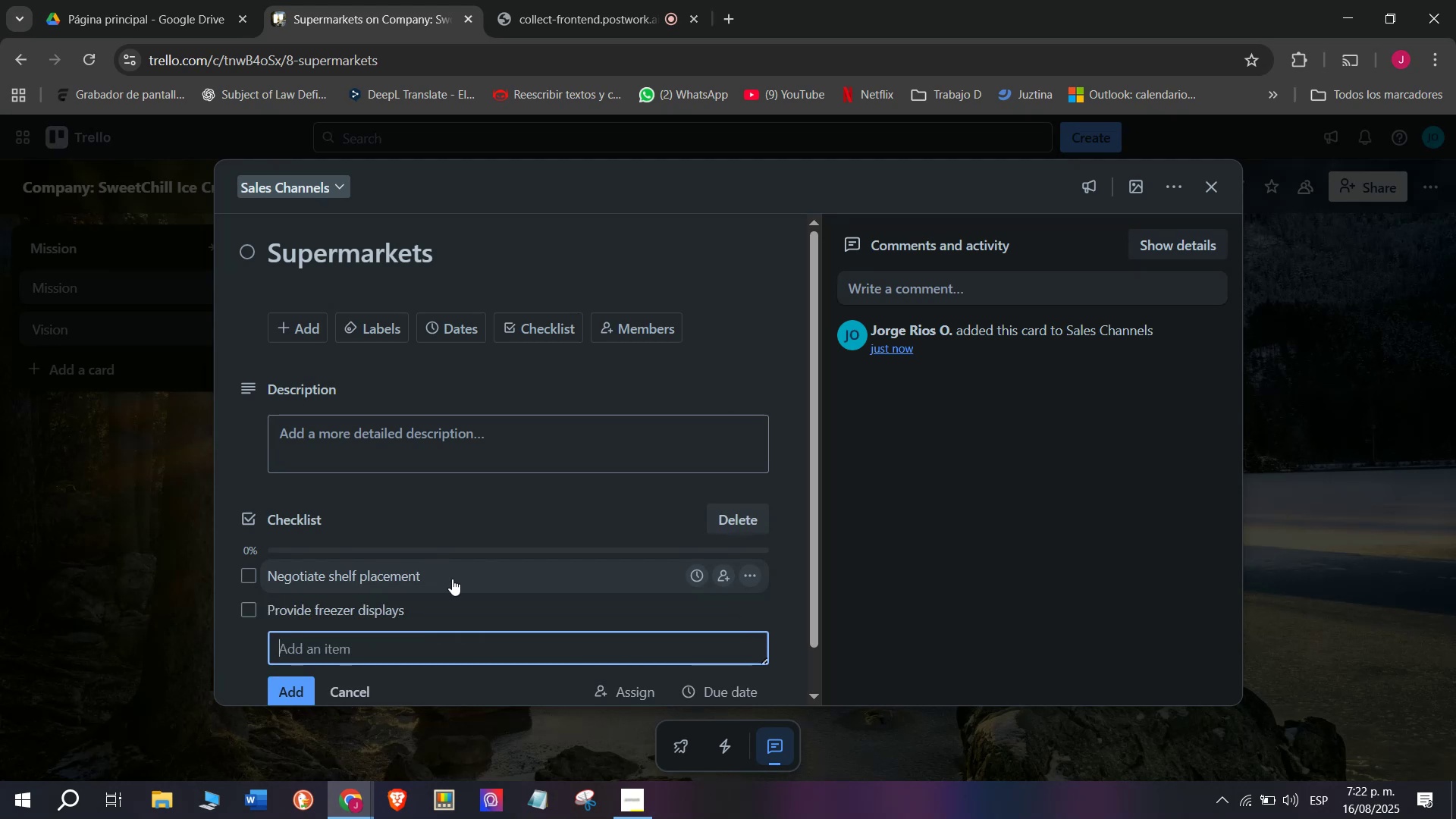 
type(Organize product)
 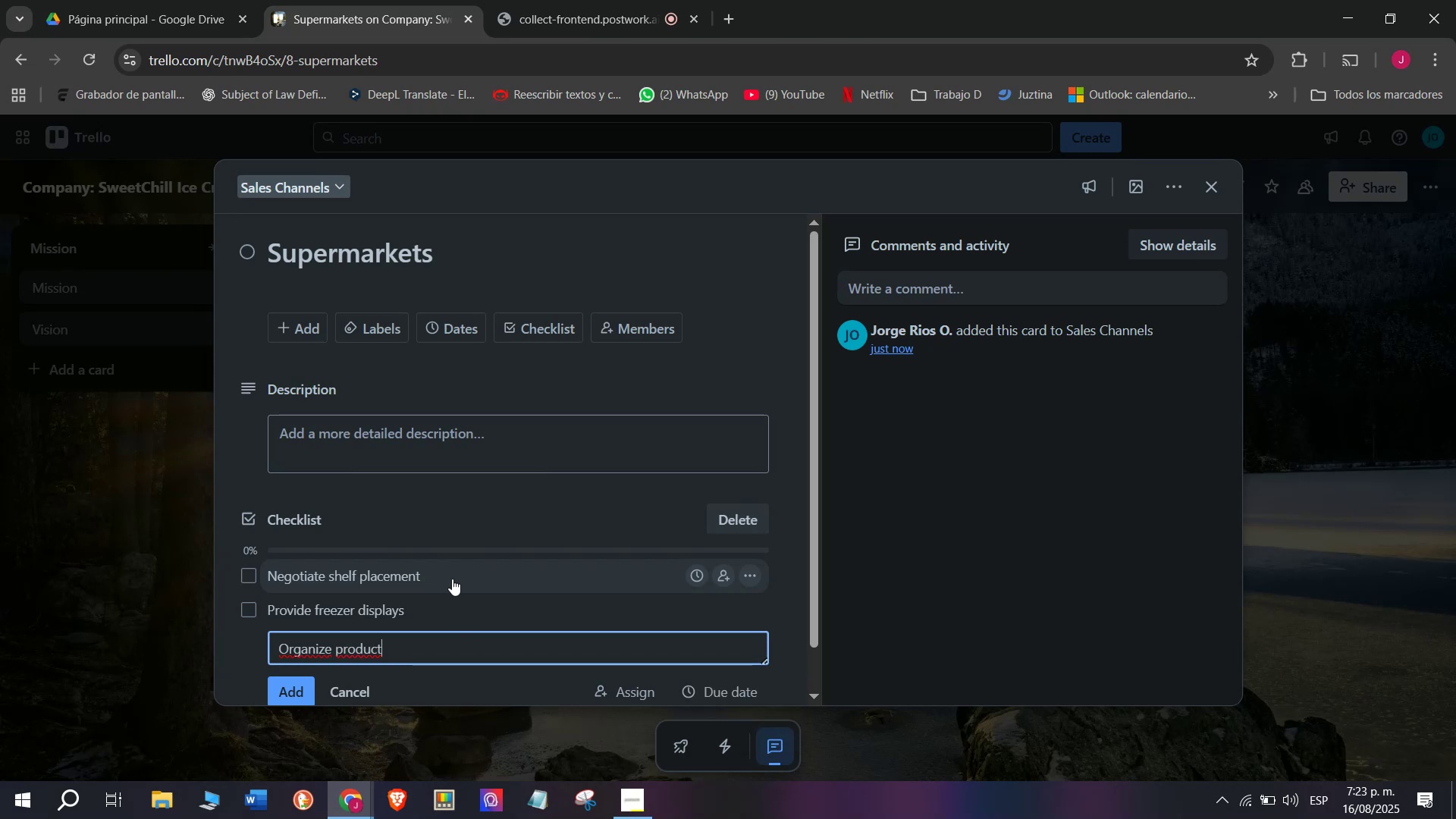 
wait(8.33)
 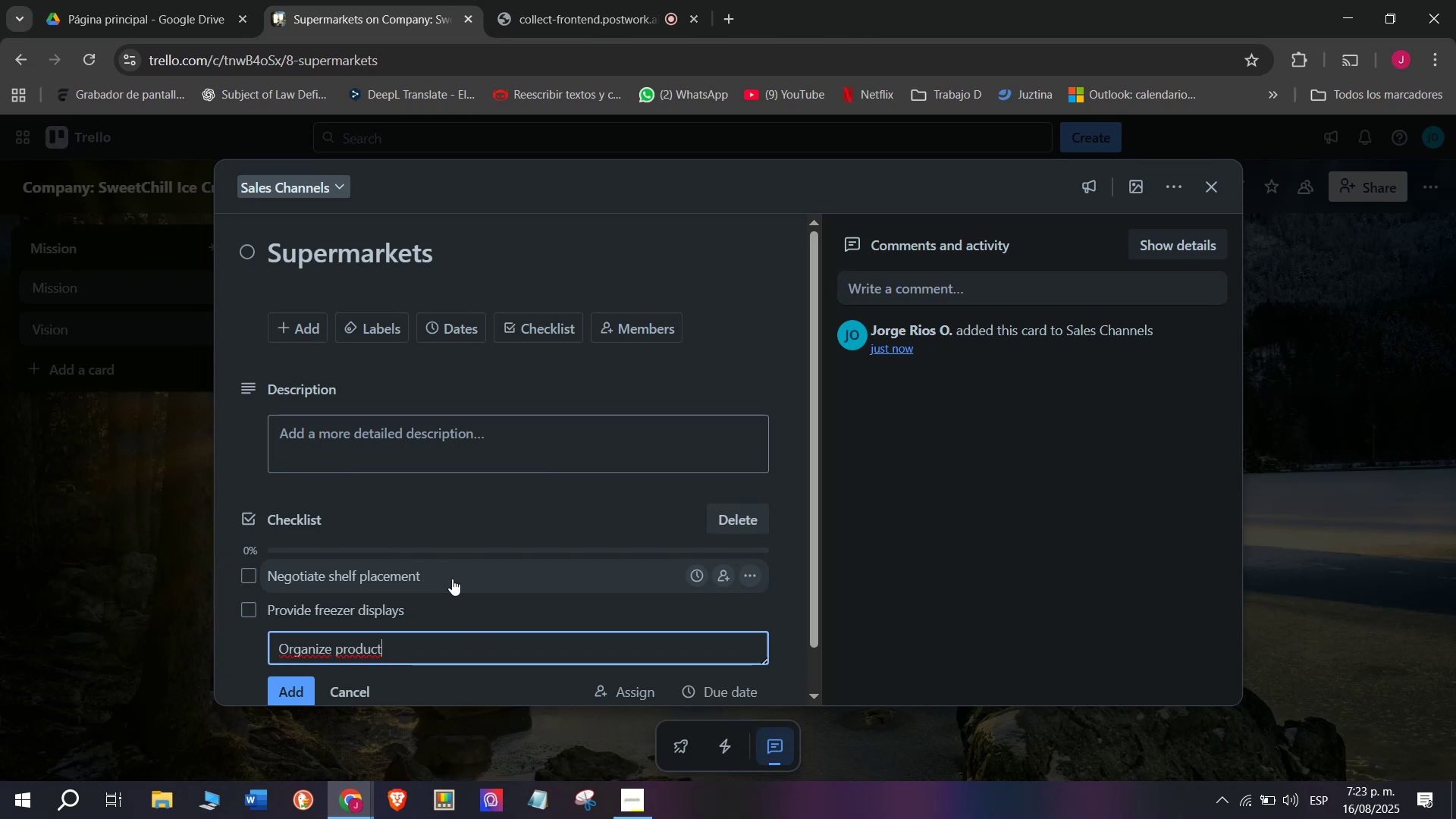 
type( demnio)
key(Backspace)
key(Backspace)
type(os)
key(Backspace)
key(Backspace)
key(Backspace)
type(os)
 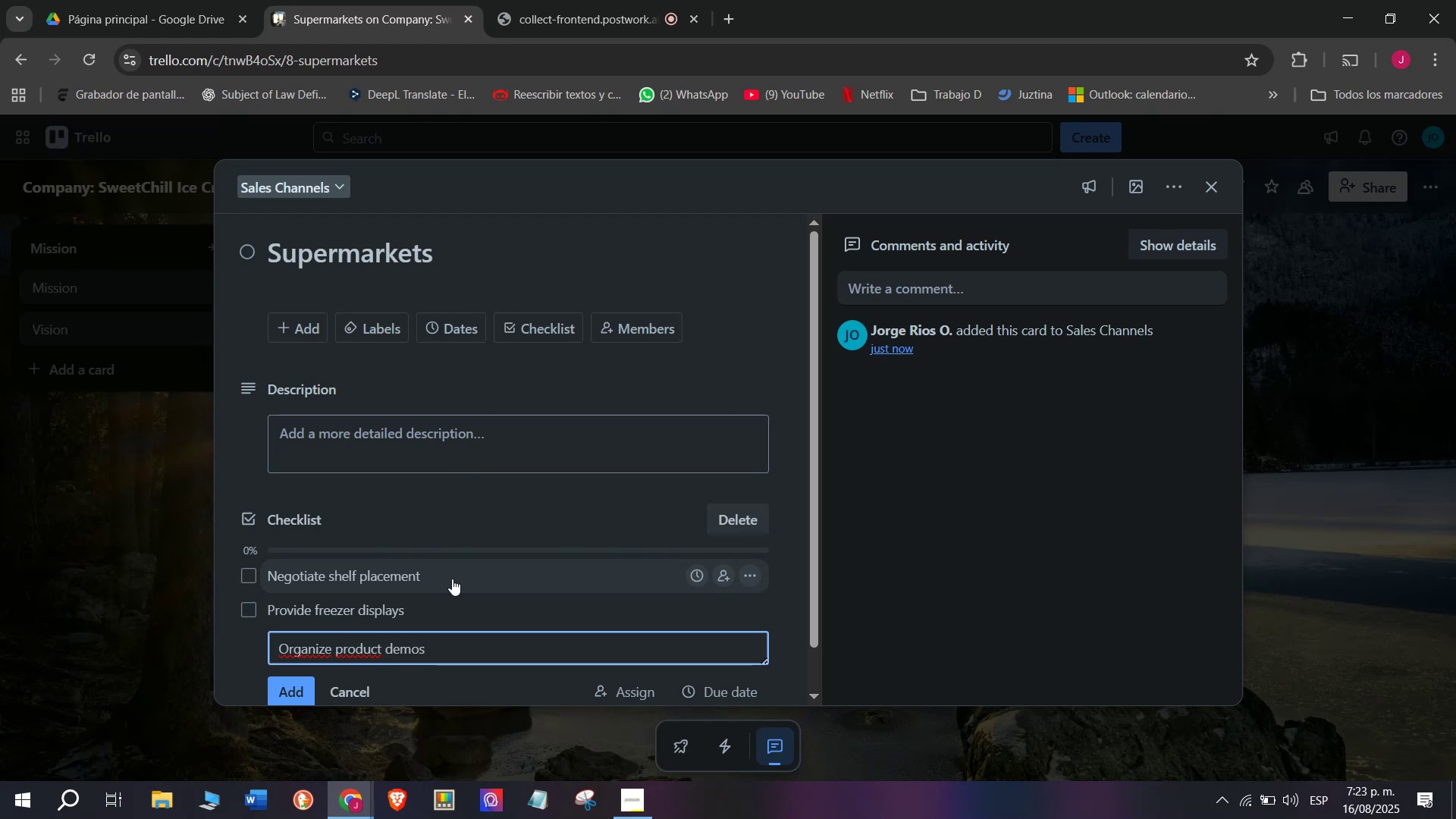 
key(Enter)
 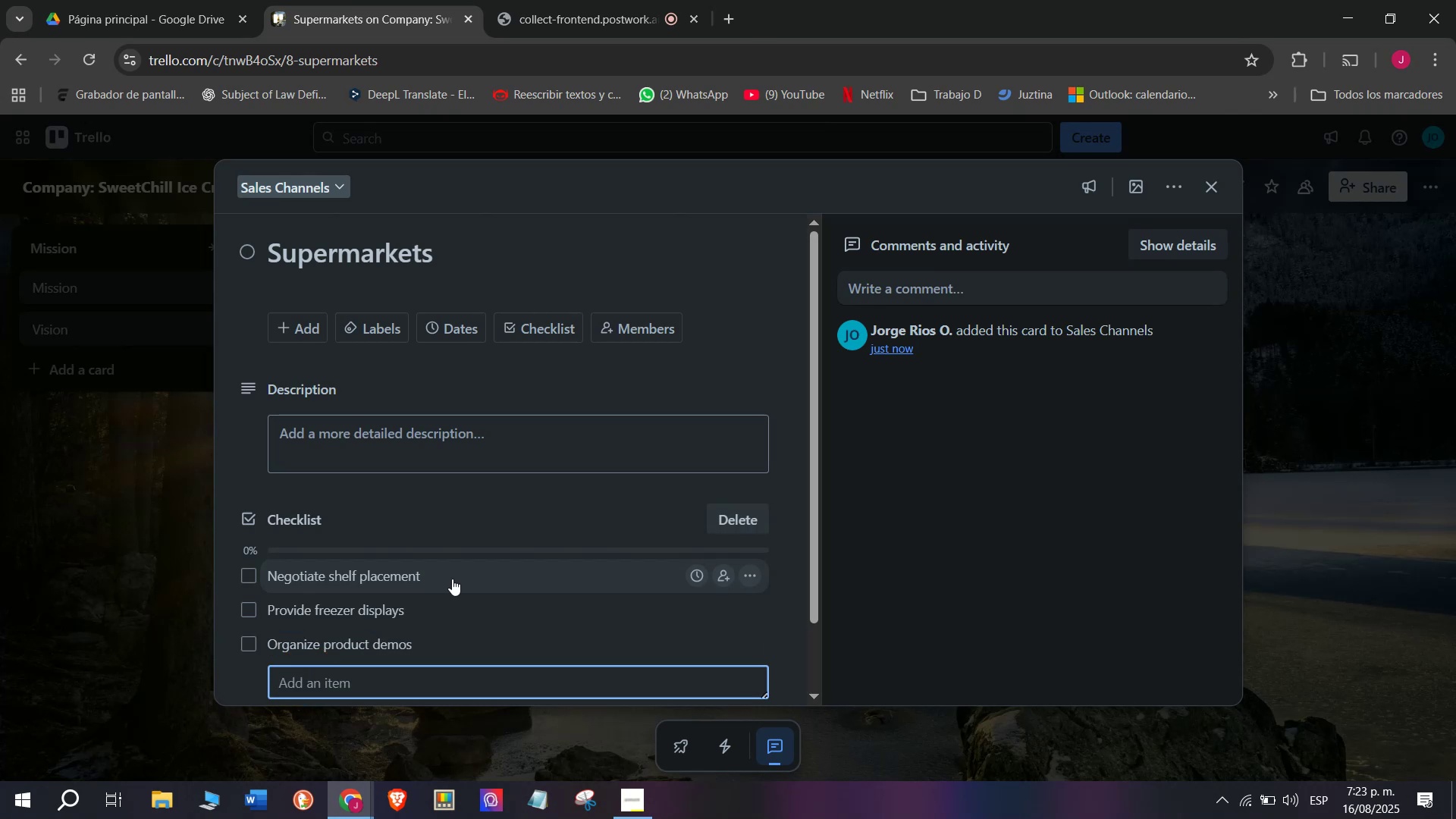 
type(Confrim)
key(Backspace)
key(Backspace)
type(ior)
key(Backspace)
key(Backspace)
key(Backspace)
key(Backspace)
type(irm supply contracts)
 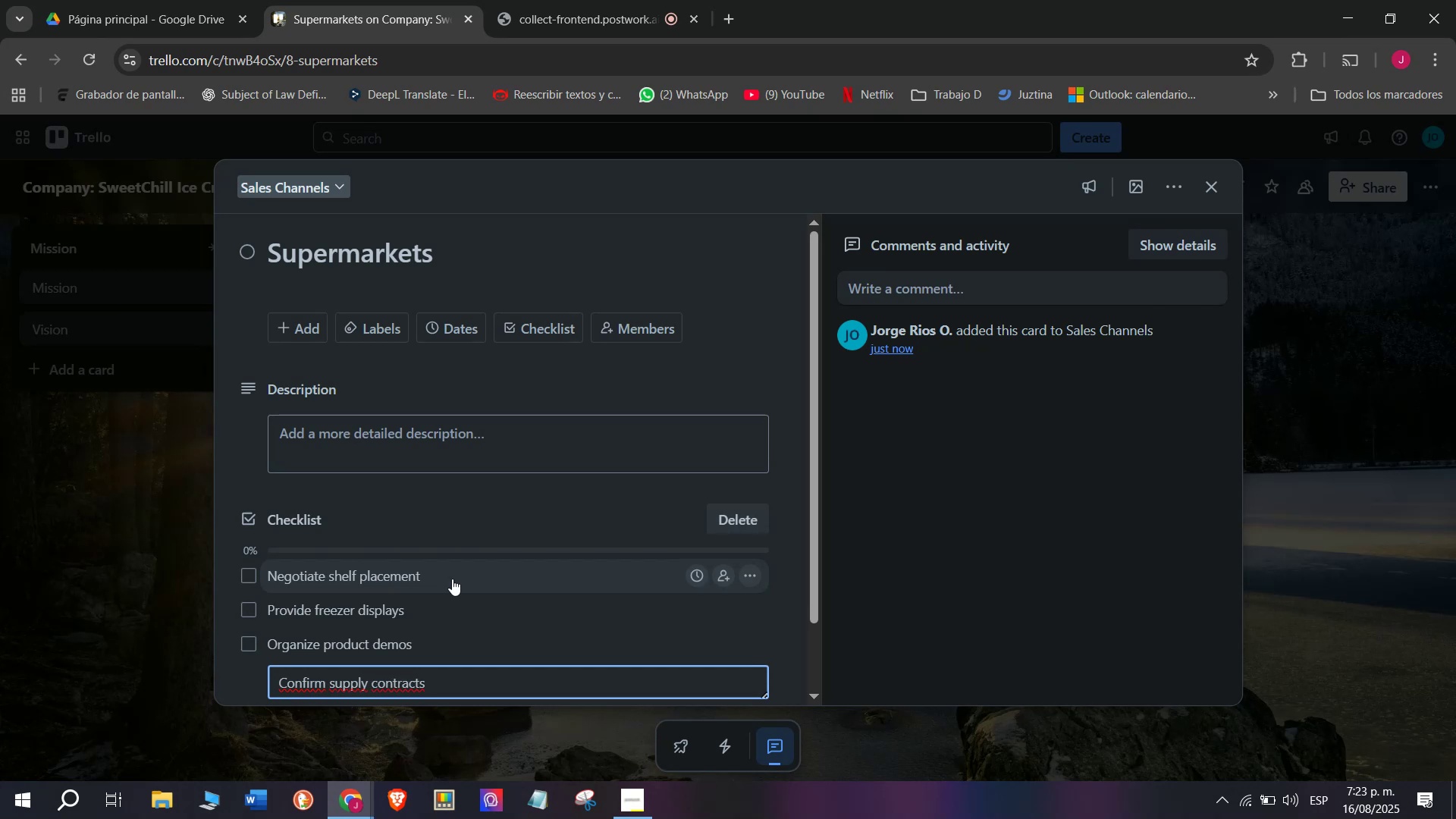 
key(Enter)
 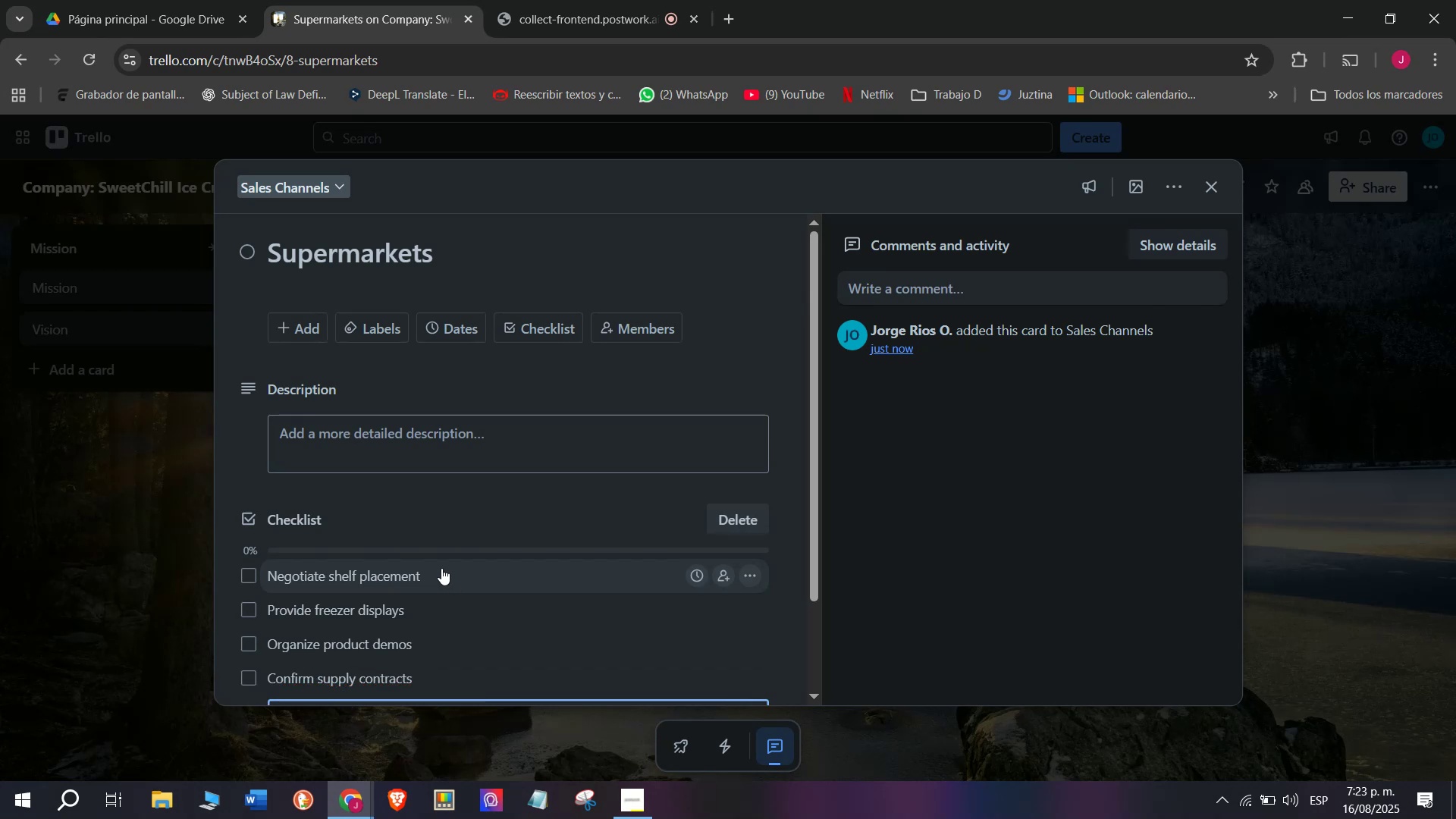 
scroll: coordinate [440, 568], scroll_direction: down, amount: 3.0
 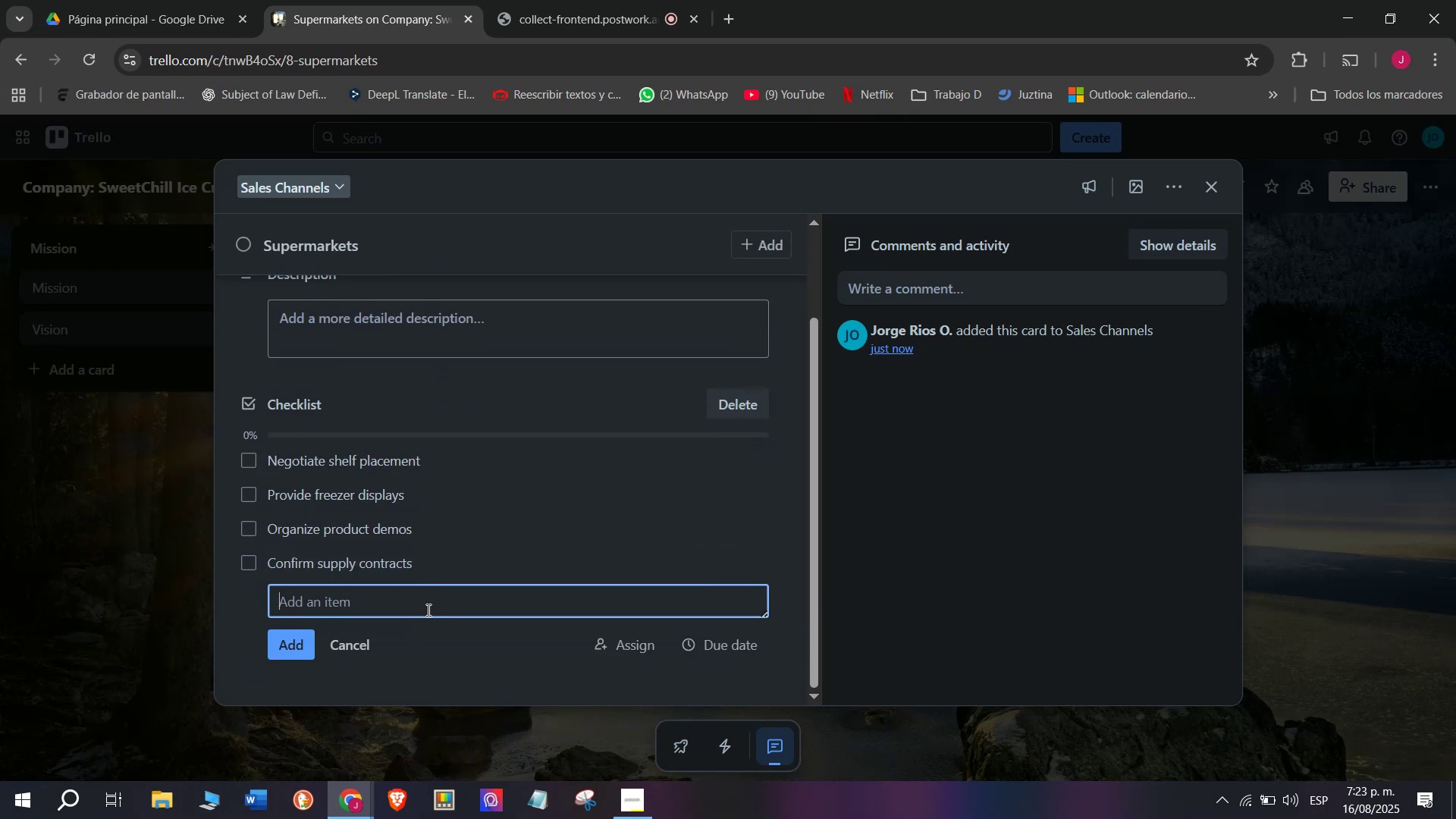 
type(Deliver bl)
key(Backspace)
type(ulk)
 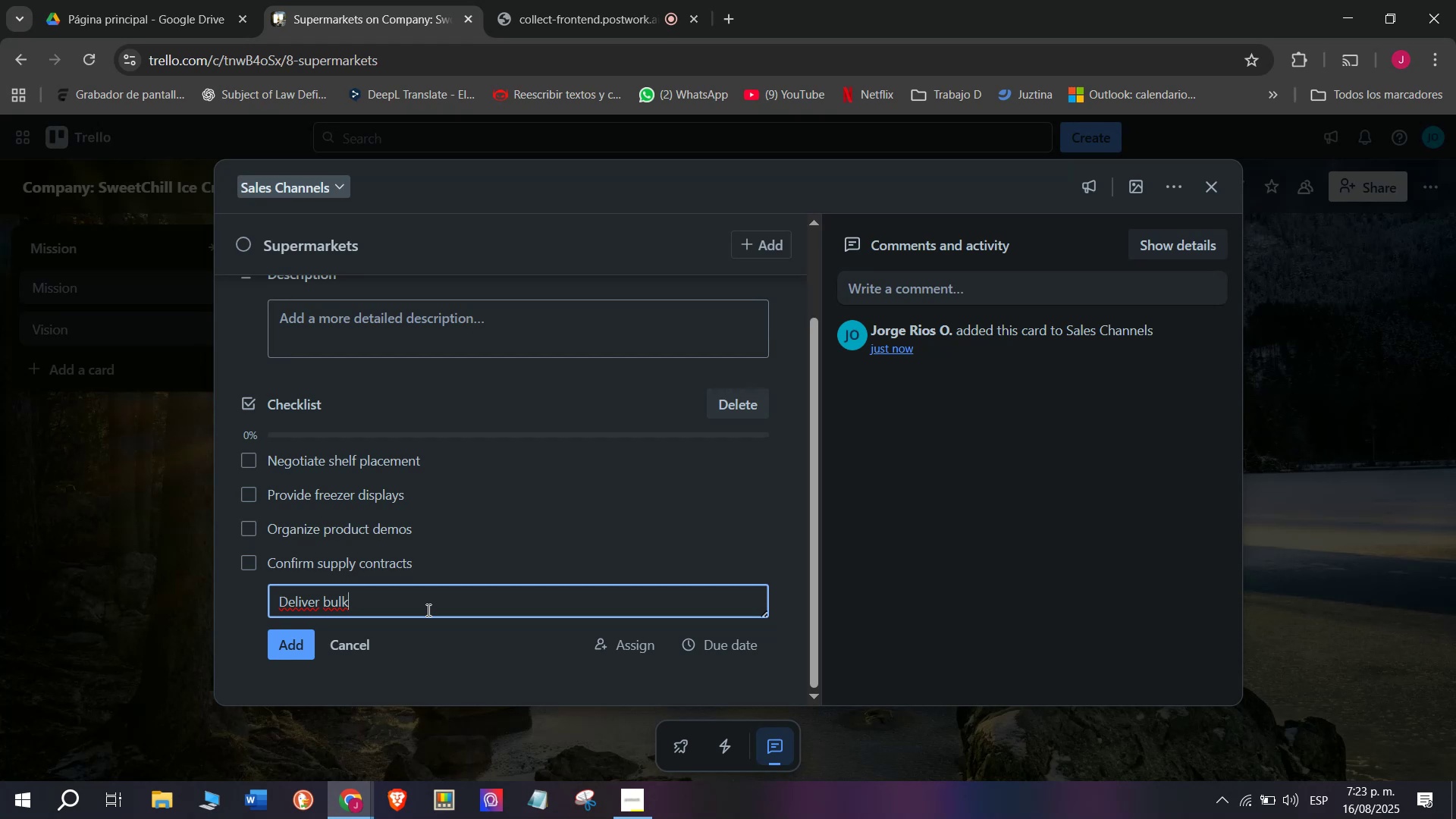 
type( orders)
 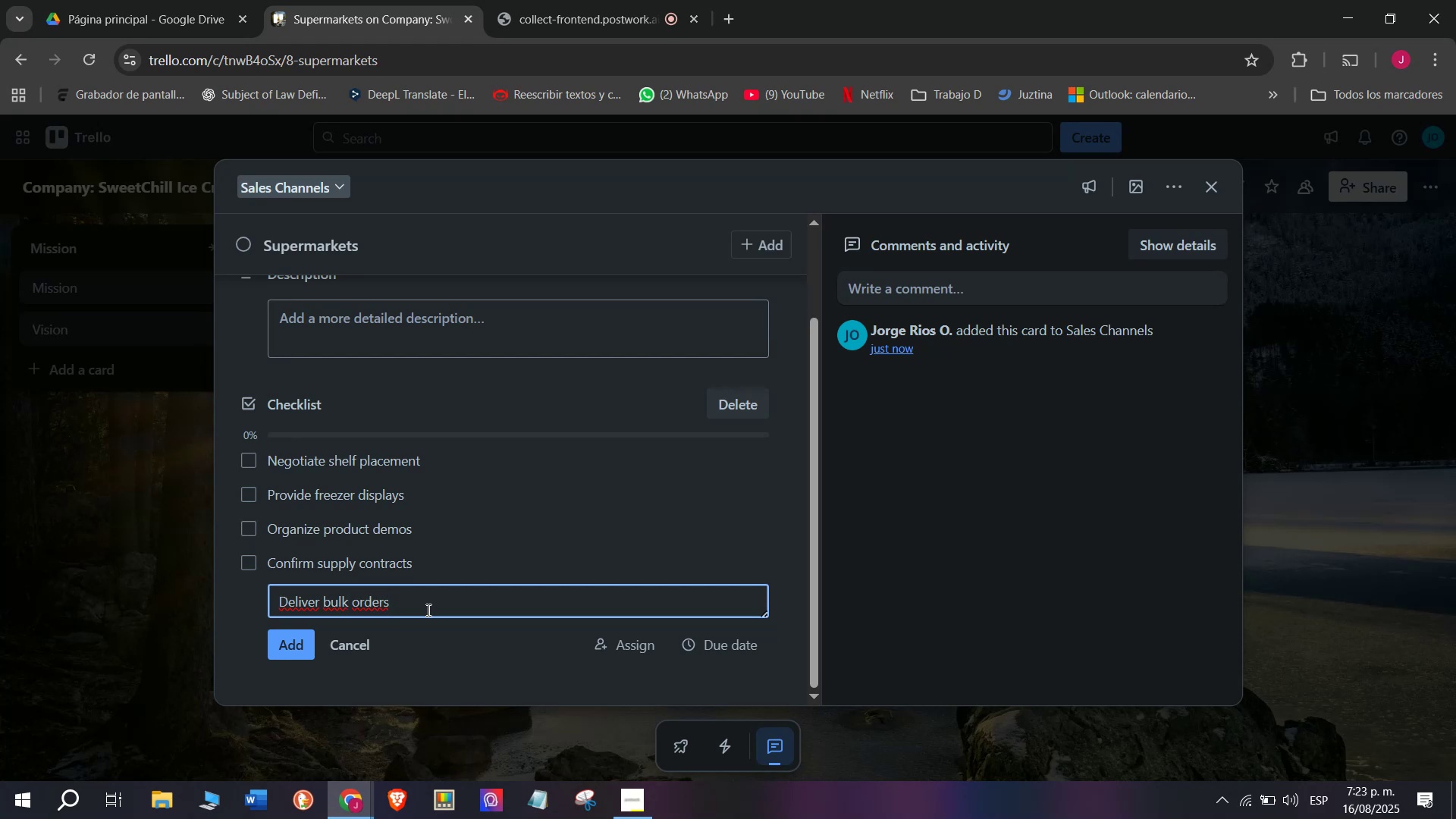 
key(Enter)
 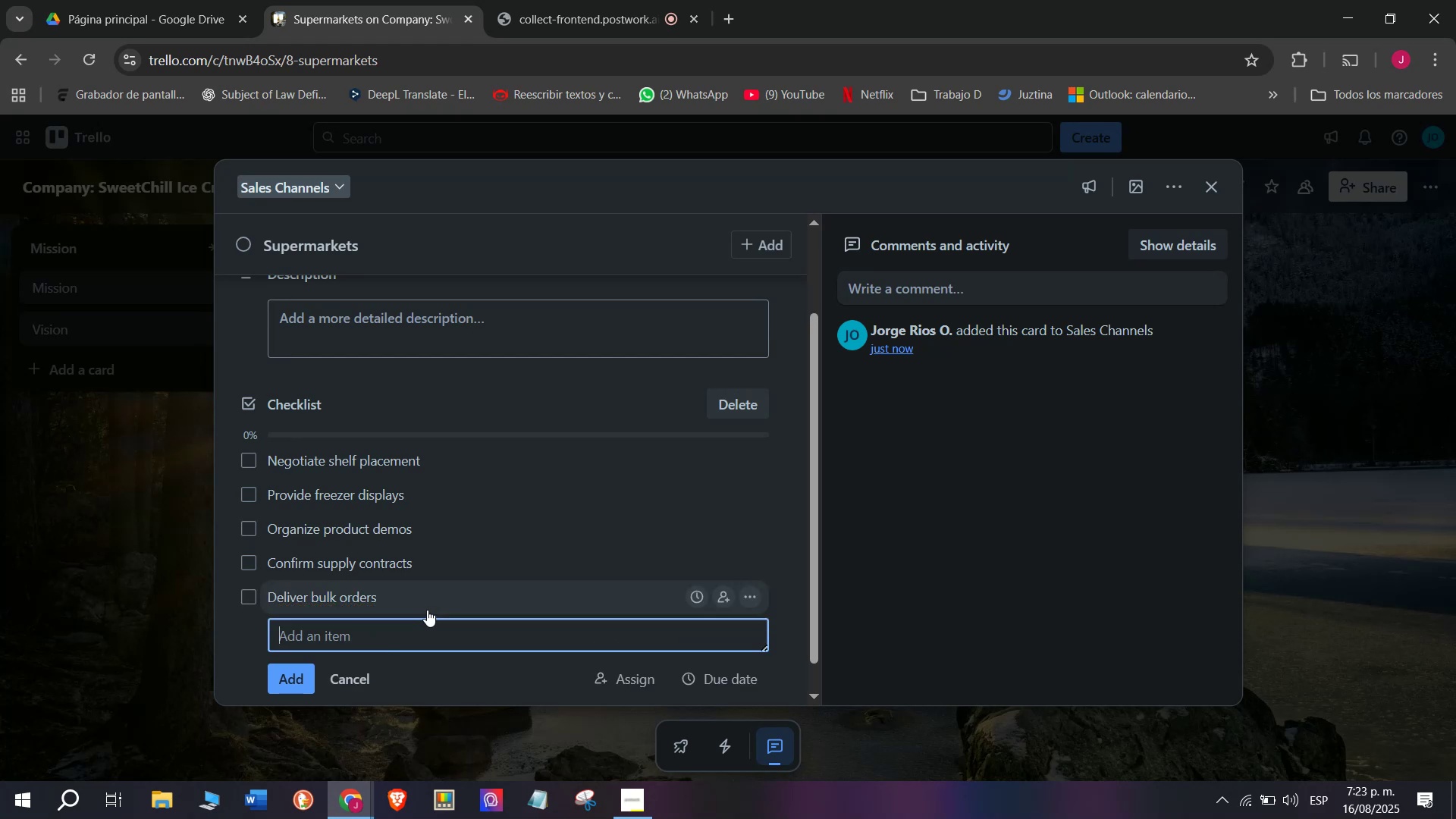 
type(XC)
key(Backspace)
key(Backspace)
key(Backspace)
type(Check sales s)
key(Backspace)
type(reports)
 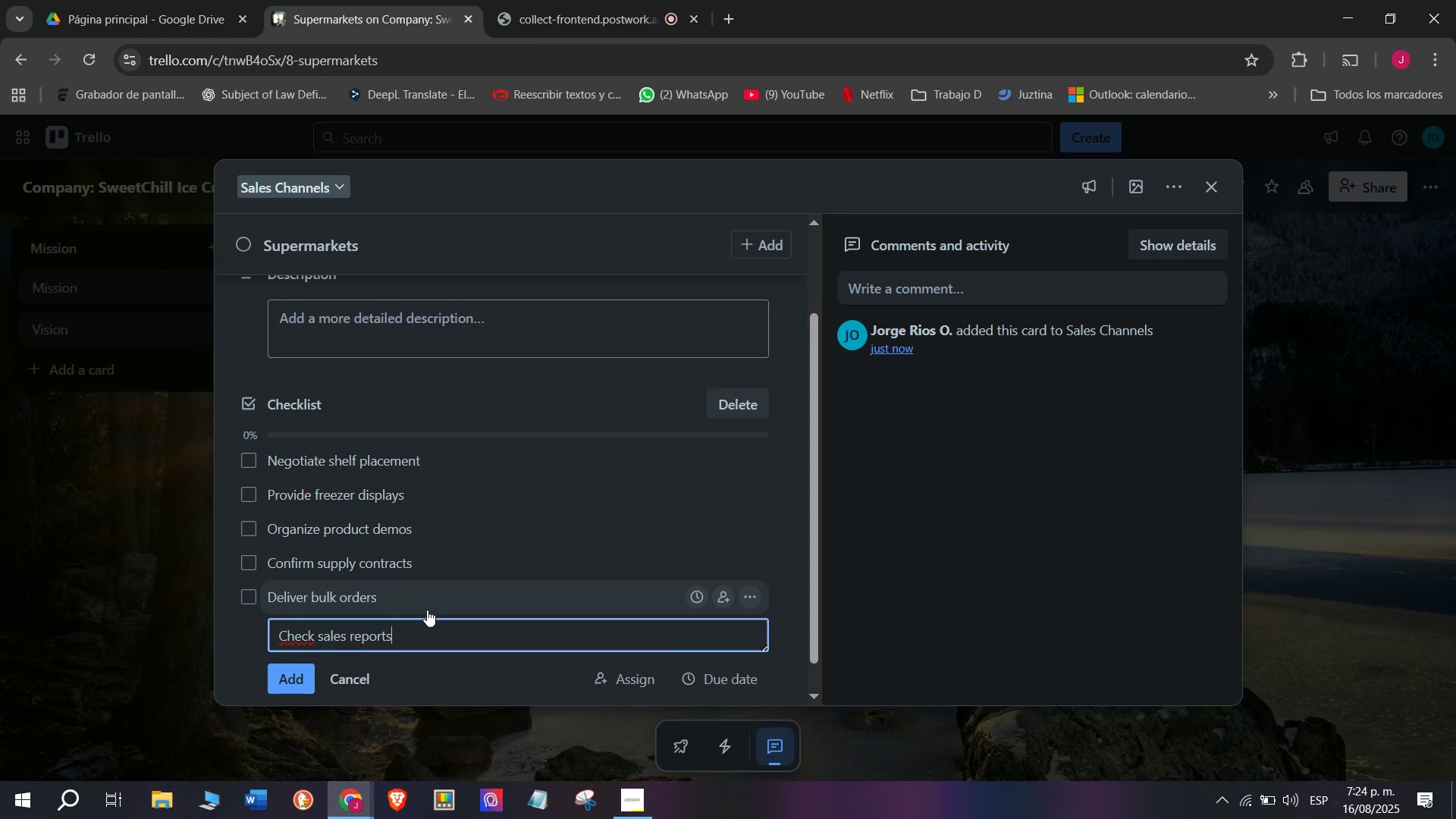 
key(Enter)
 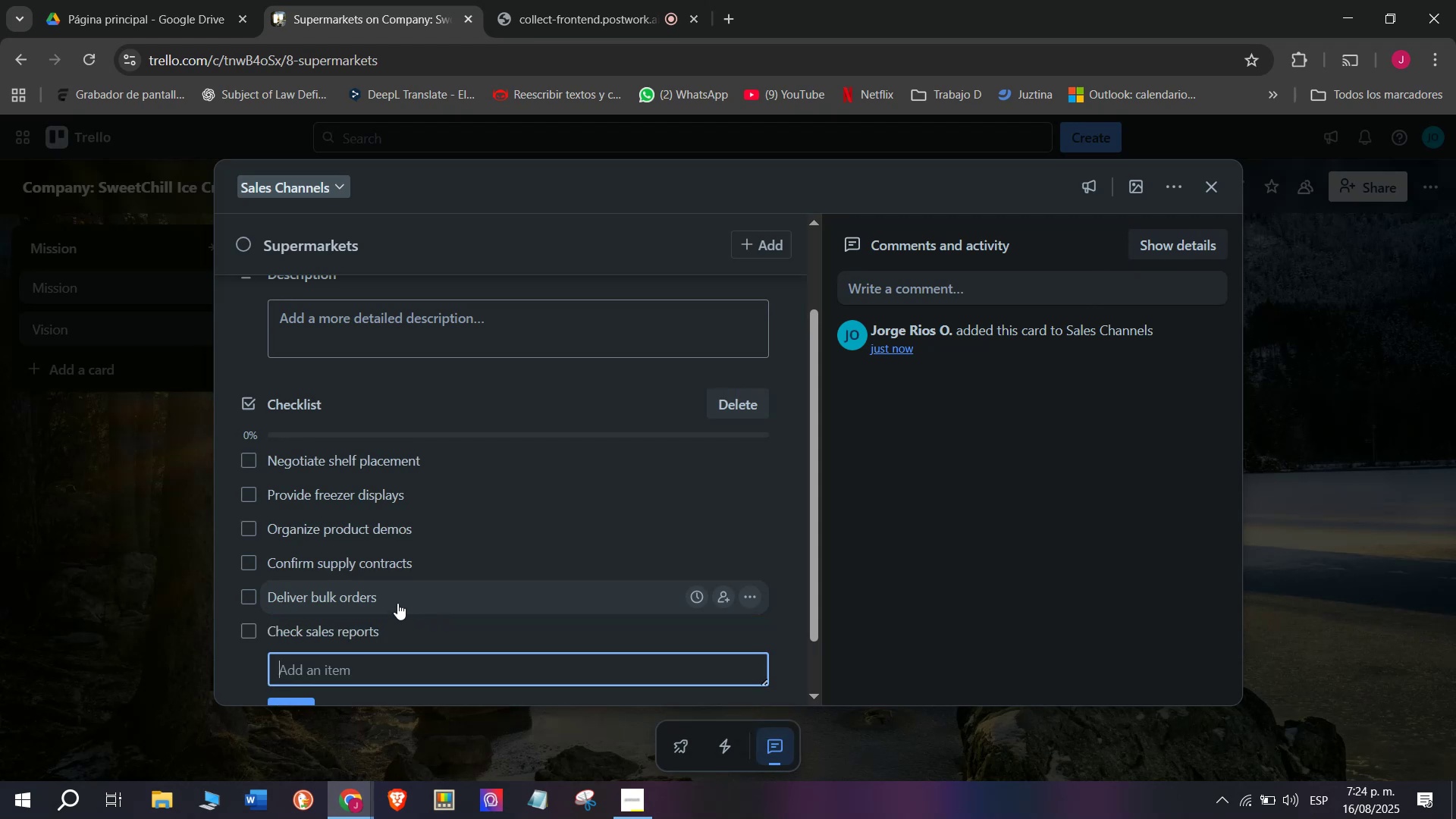 
scroll: coordinate [476, 565], scroll_direction: up, amount: 5.0
 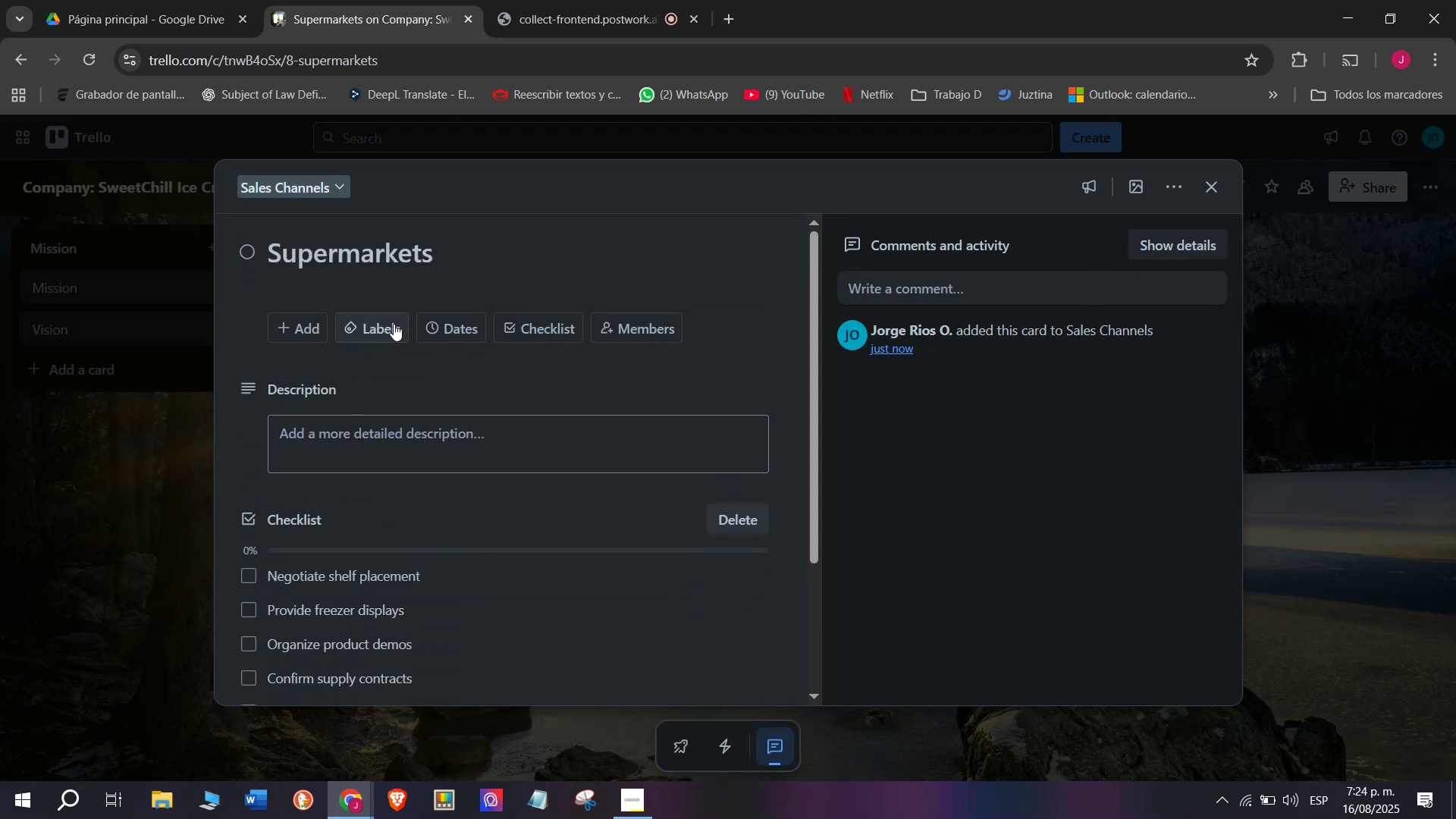 
left_click([394, 324])
 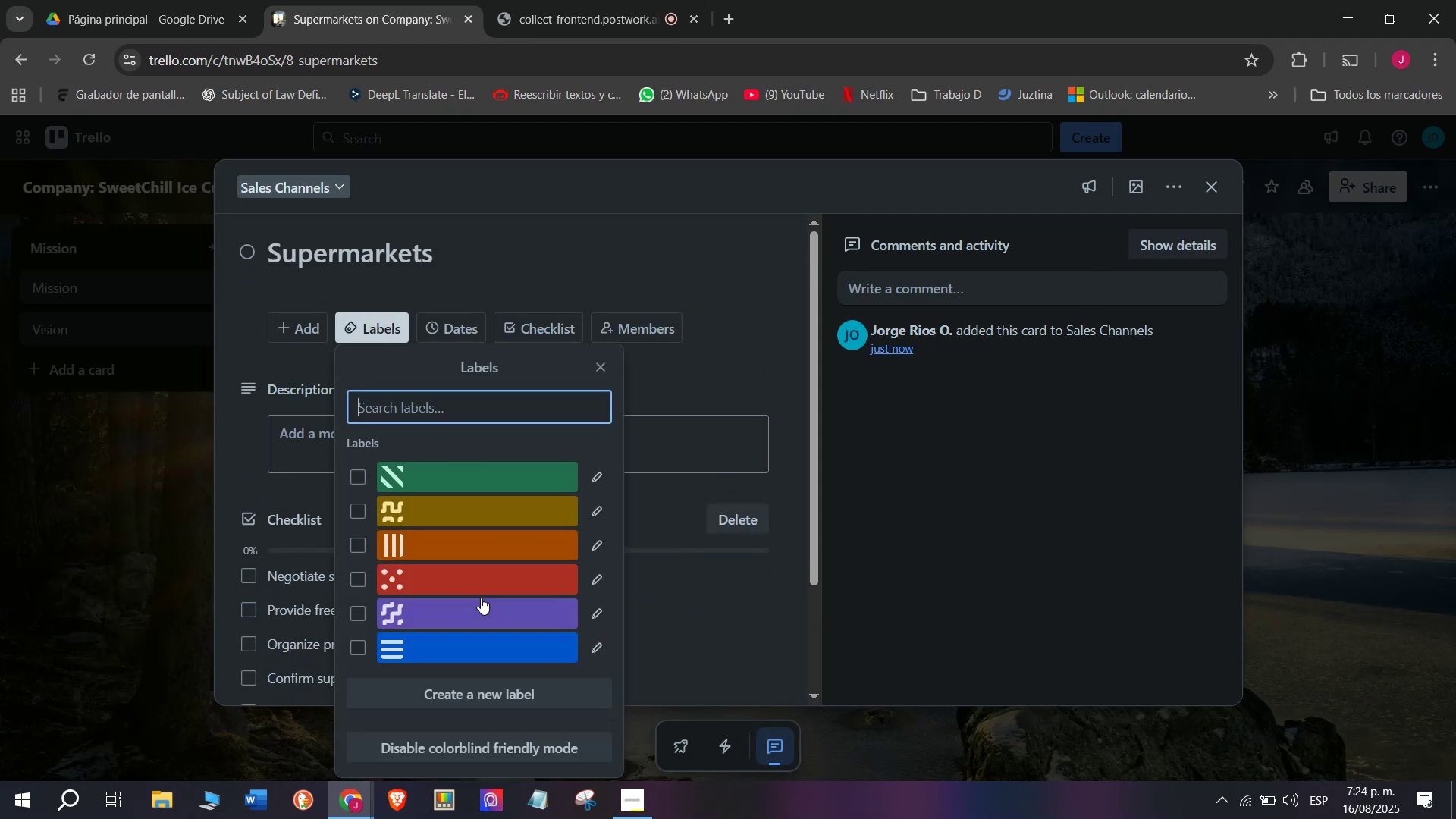 
left_click([491, 589])
 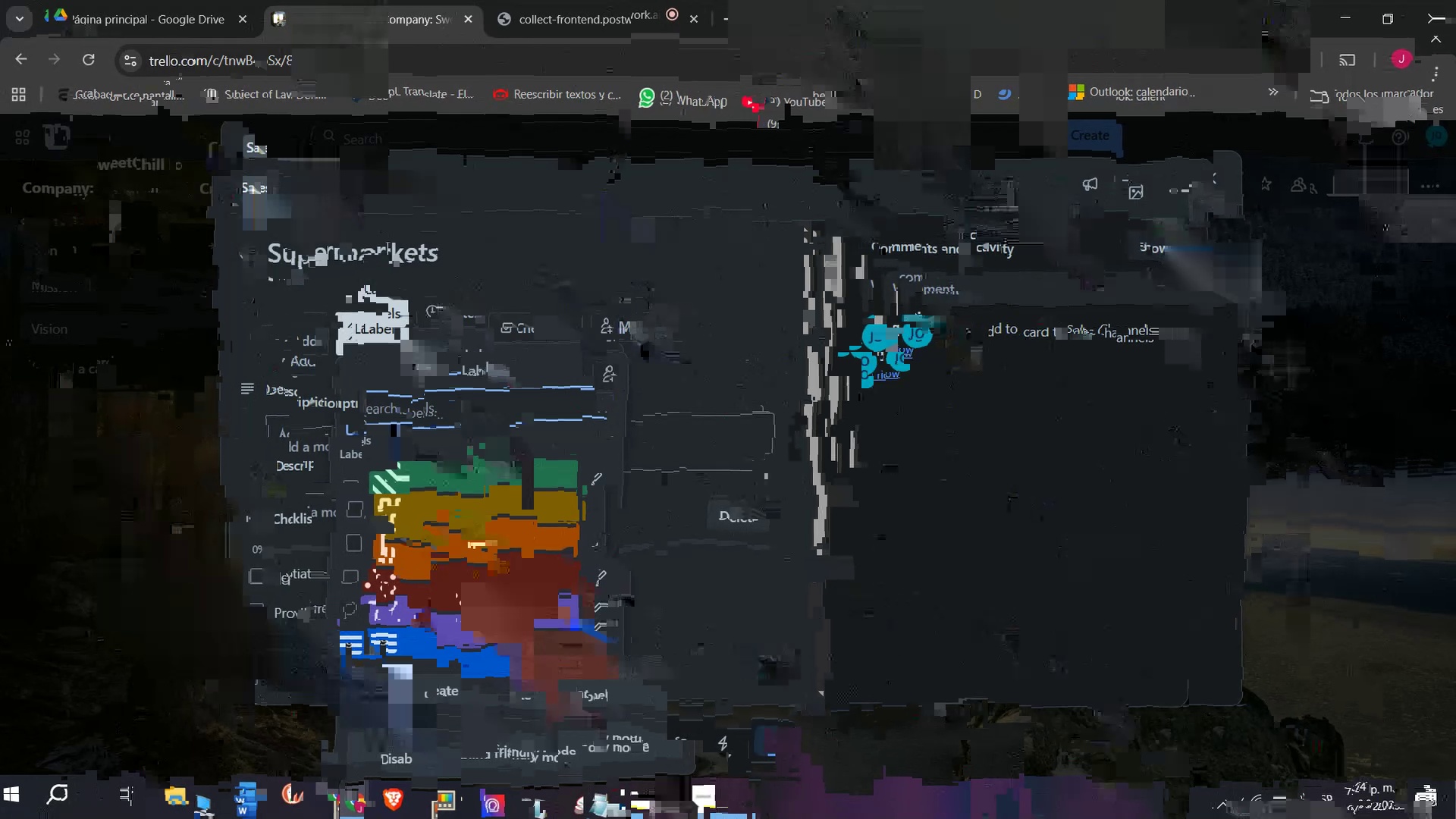 
left_click([146, 537])
 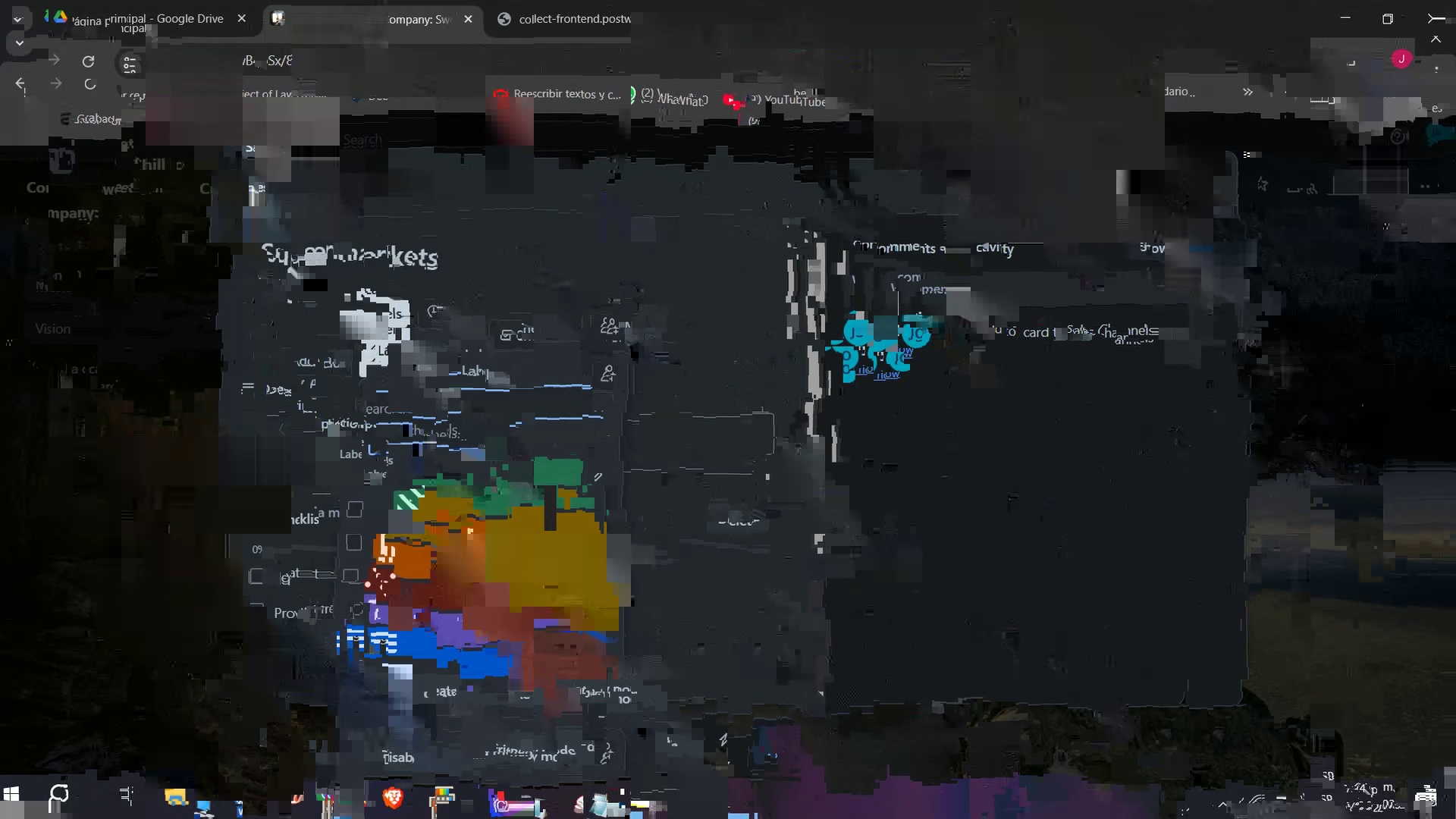 
left_click([146, 535])
 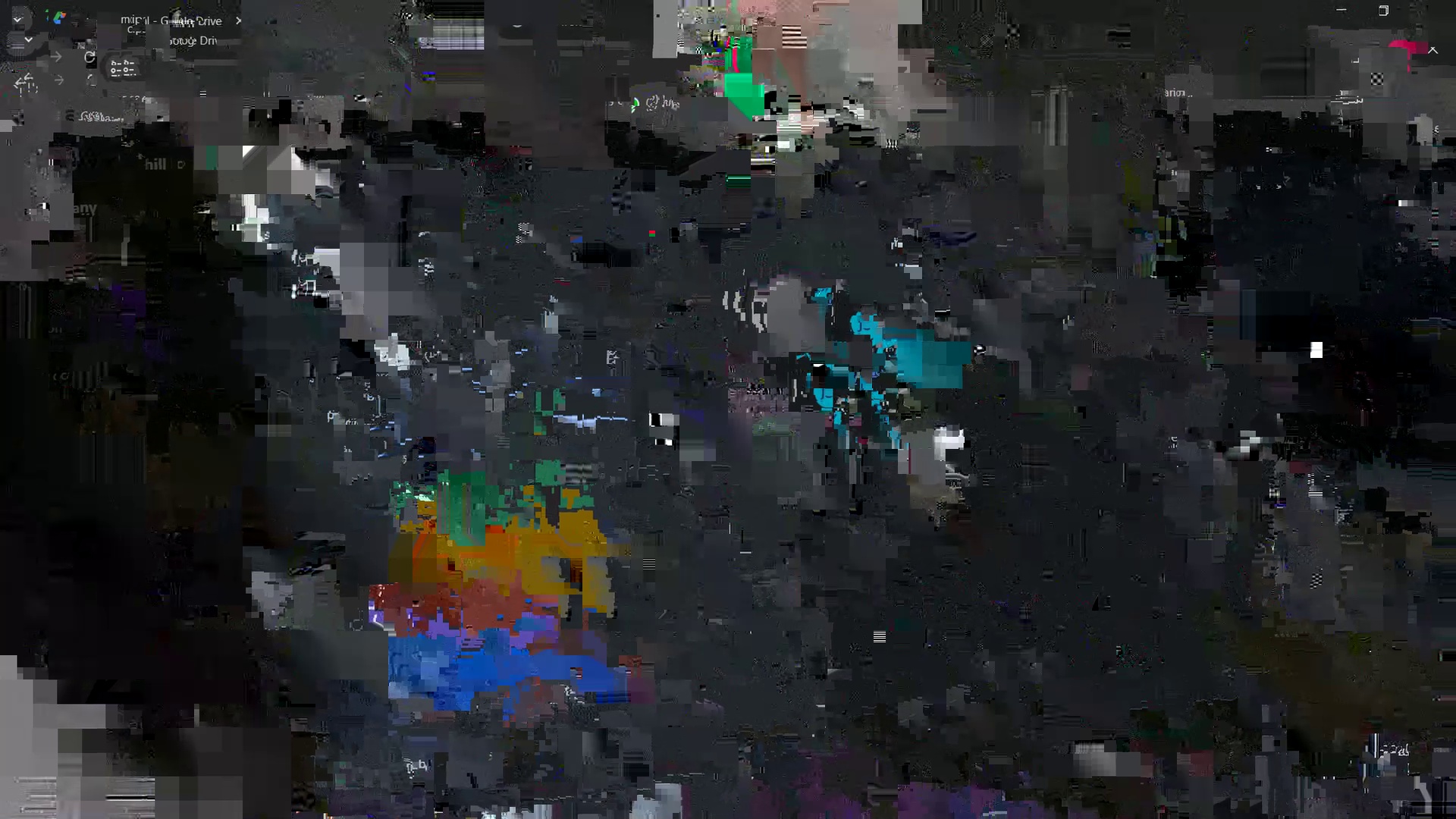 
left_click([934, 240])
 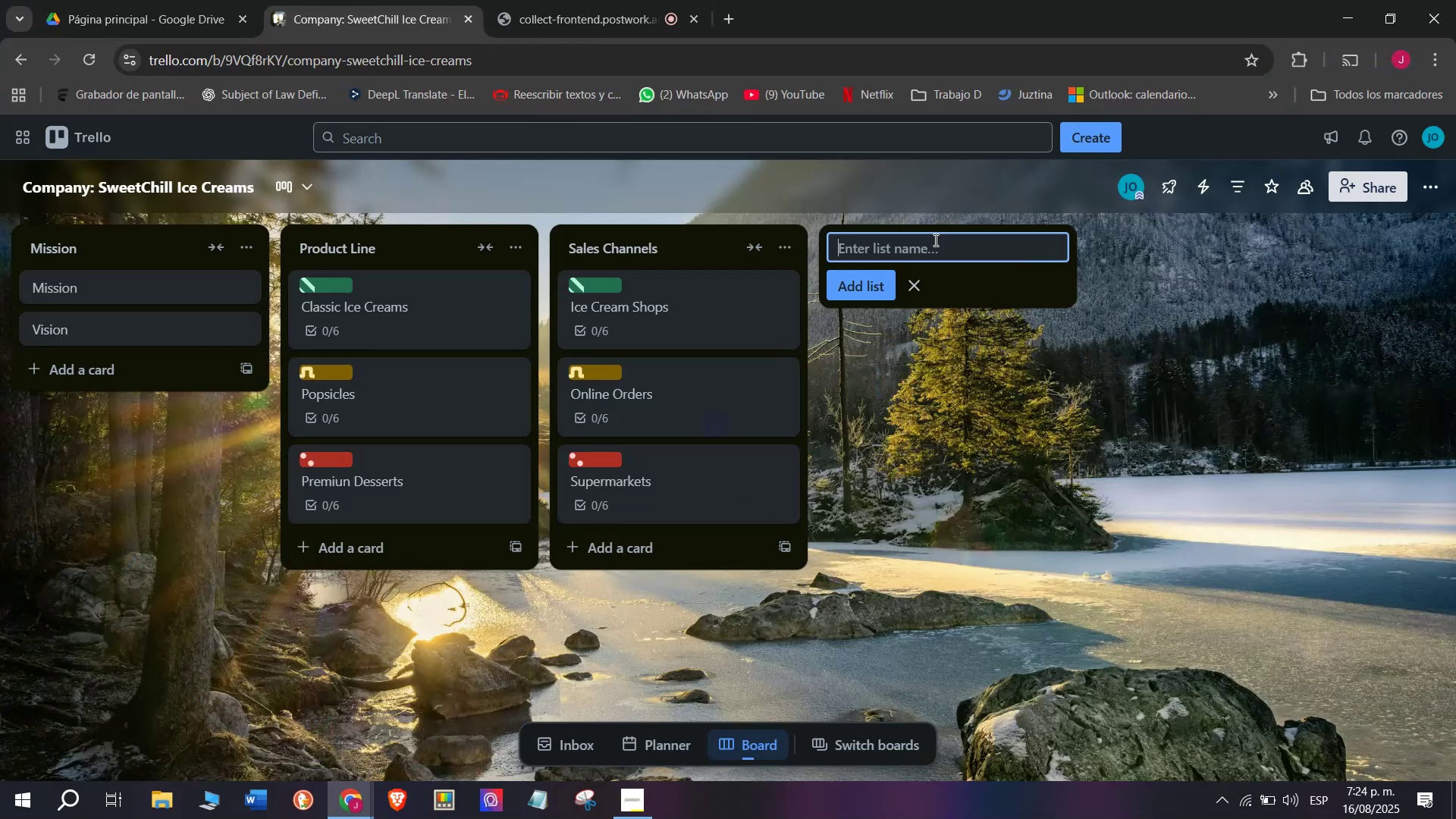 
type(Marketing ^ VBr)
key(Backspace)
key(Backspace)
key(Backspace)
type(Brandiung)
key(Backspace)
key(Backspace)
key(Backspace)
type(nfg)
key(Backspace)
type(g)
key(Backspace)
key(Backspace)
type(g)
 